 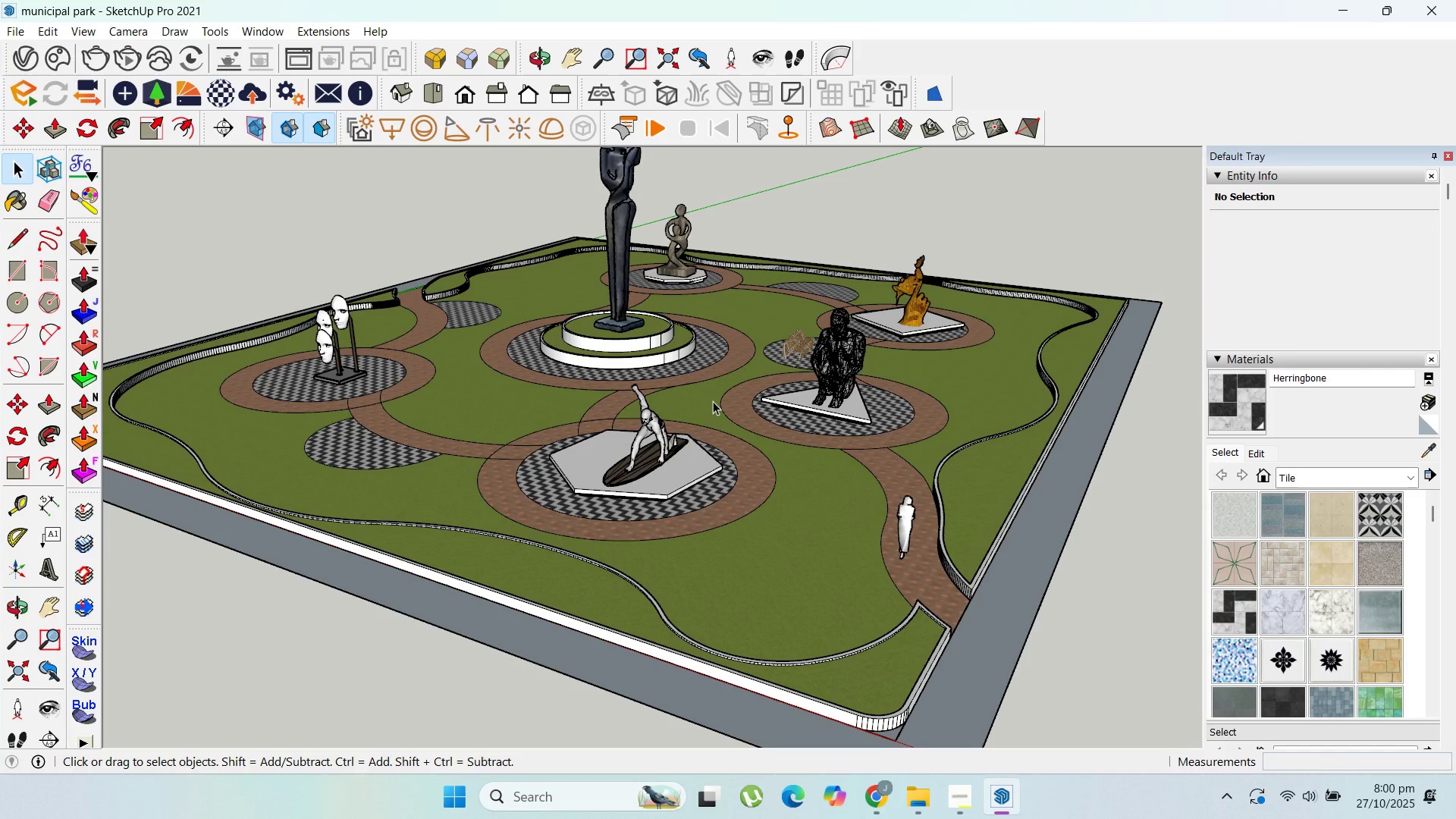 
scroll: coordinate [887, 514], scroll_direction: up, amount: 6.0
 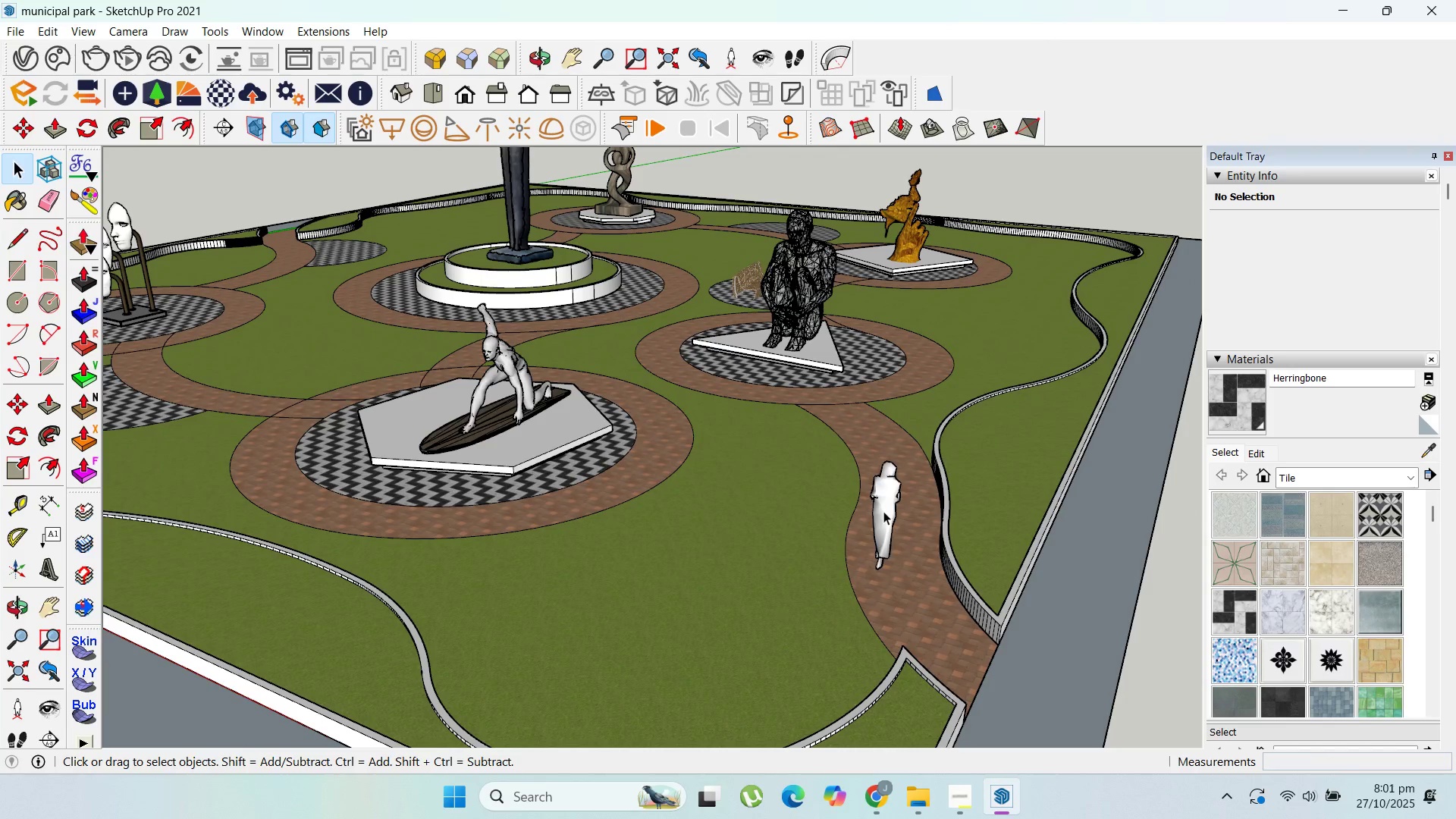 
left_click([883, 511])
 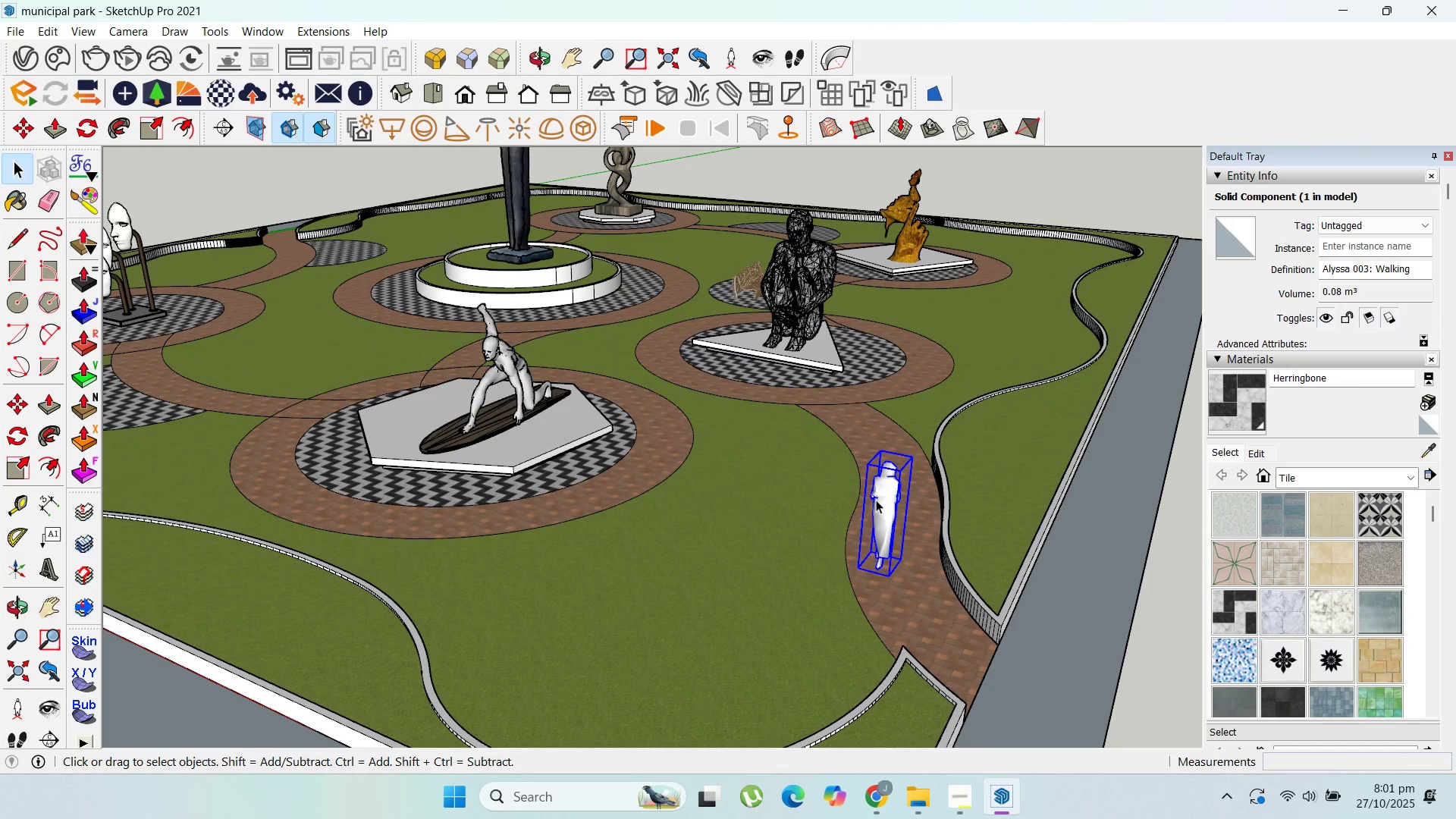 
key(Delete)
 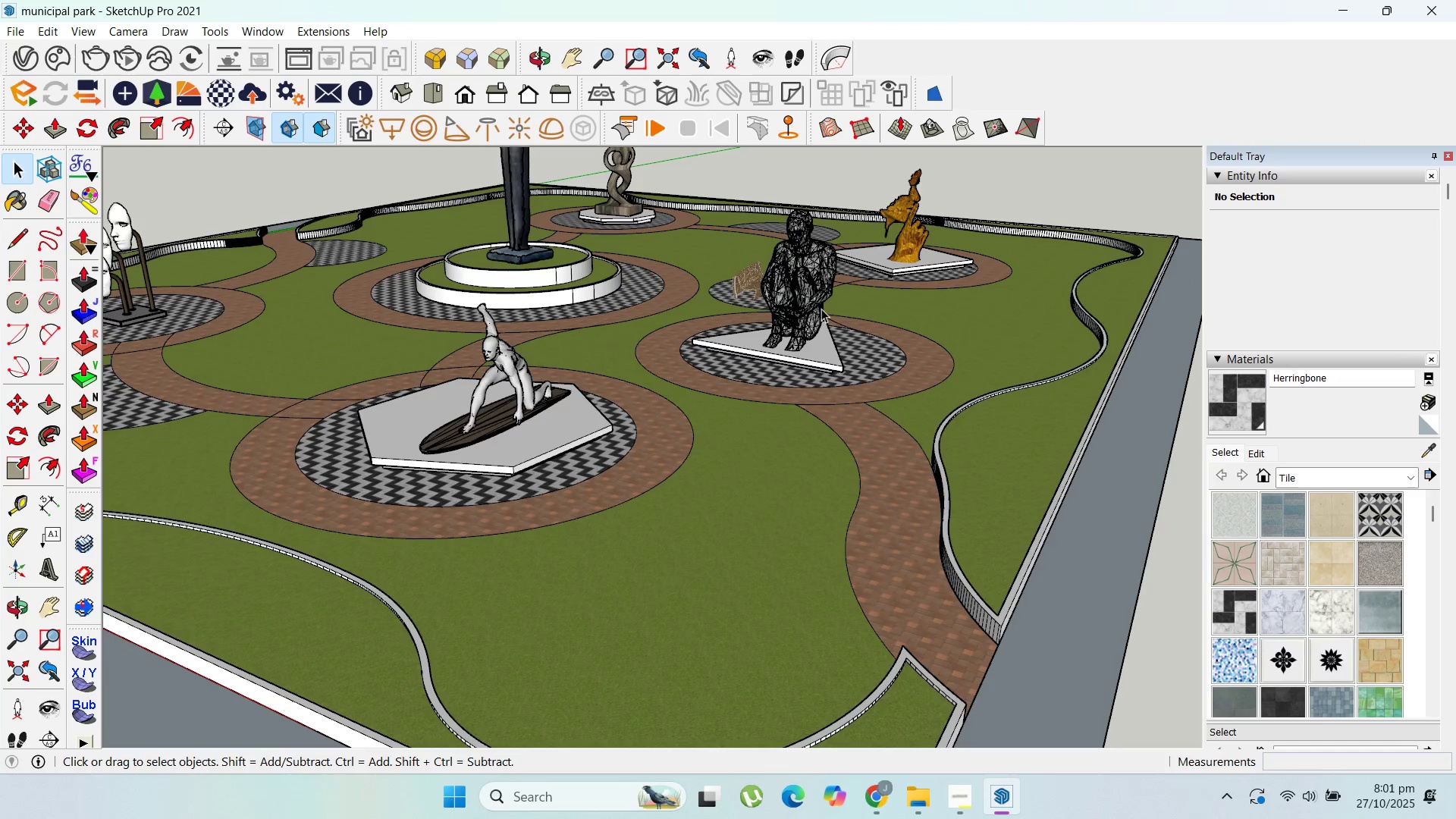 
scroll: coordinate [738, 375], scroll_direction: down, amount: 8.0
 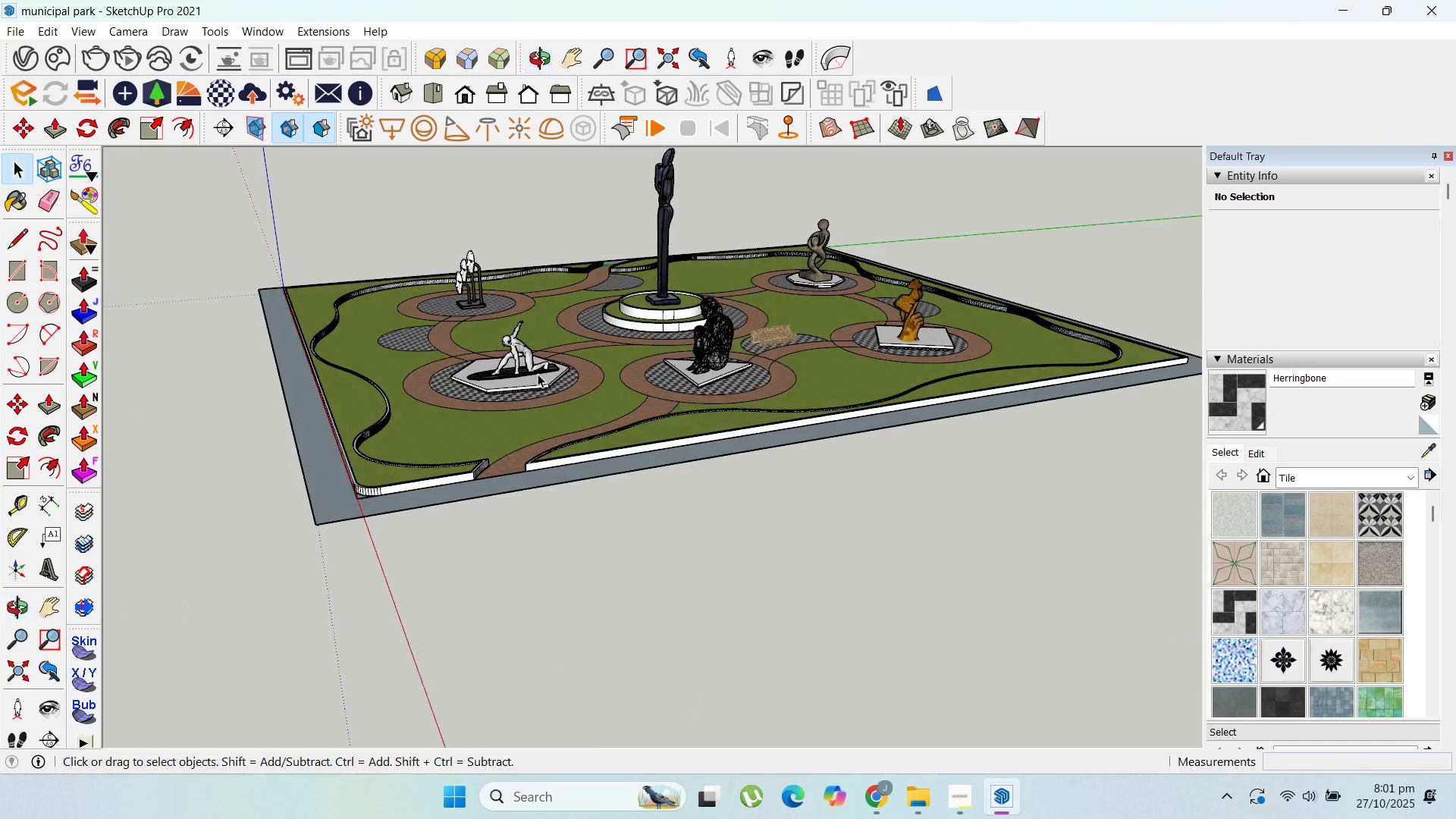 
scroll: coordinate [644, 361], scroll_direction: up, amount: 10.0
 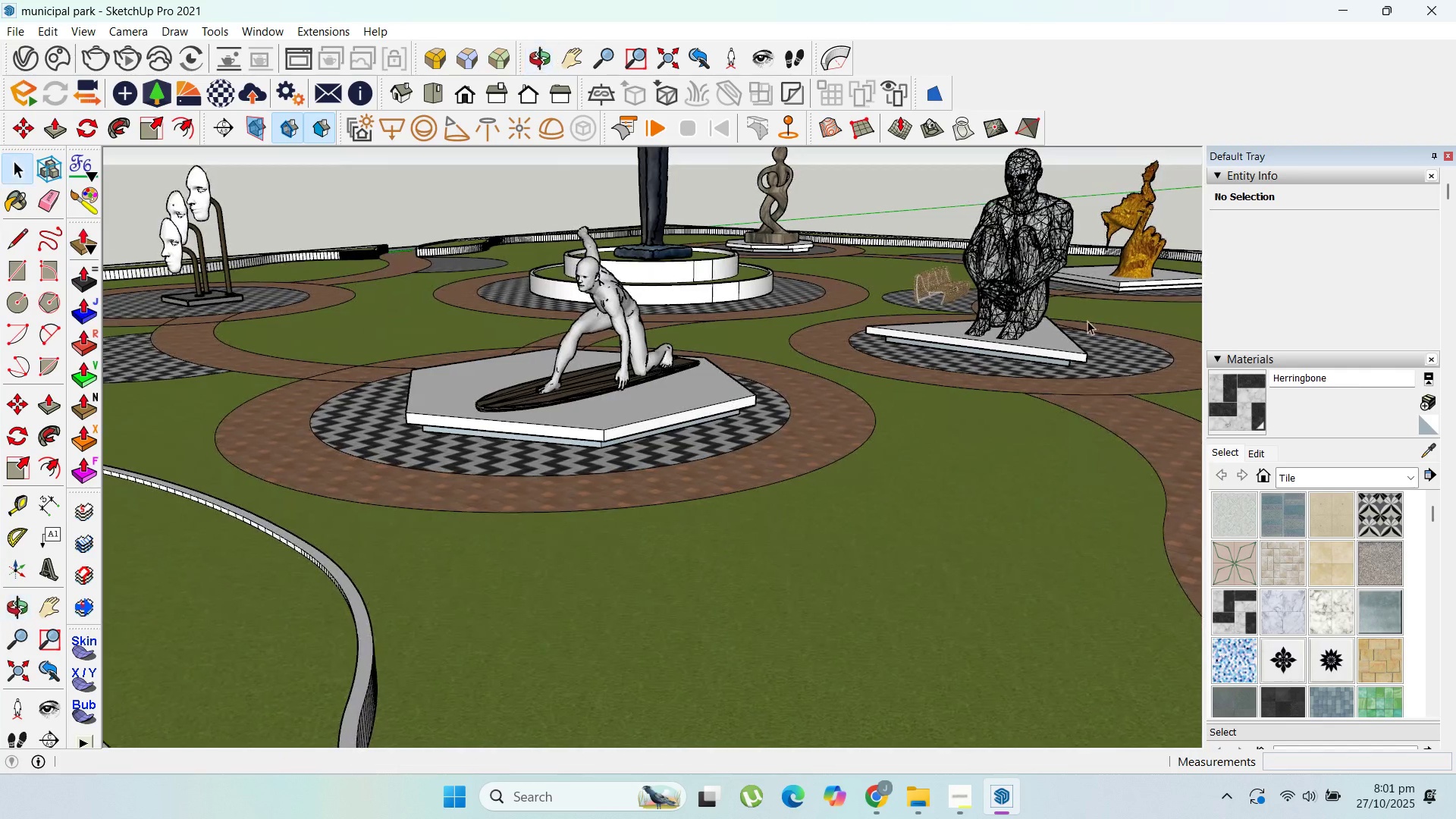 
scroll: coordinate [733, 541], scroll_direction: down, amount: 18.0
 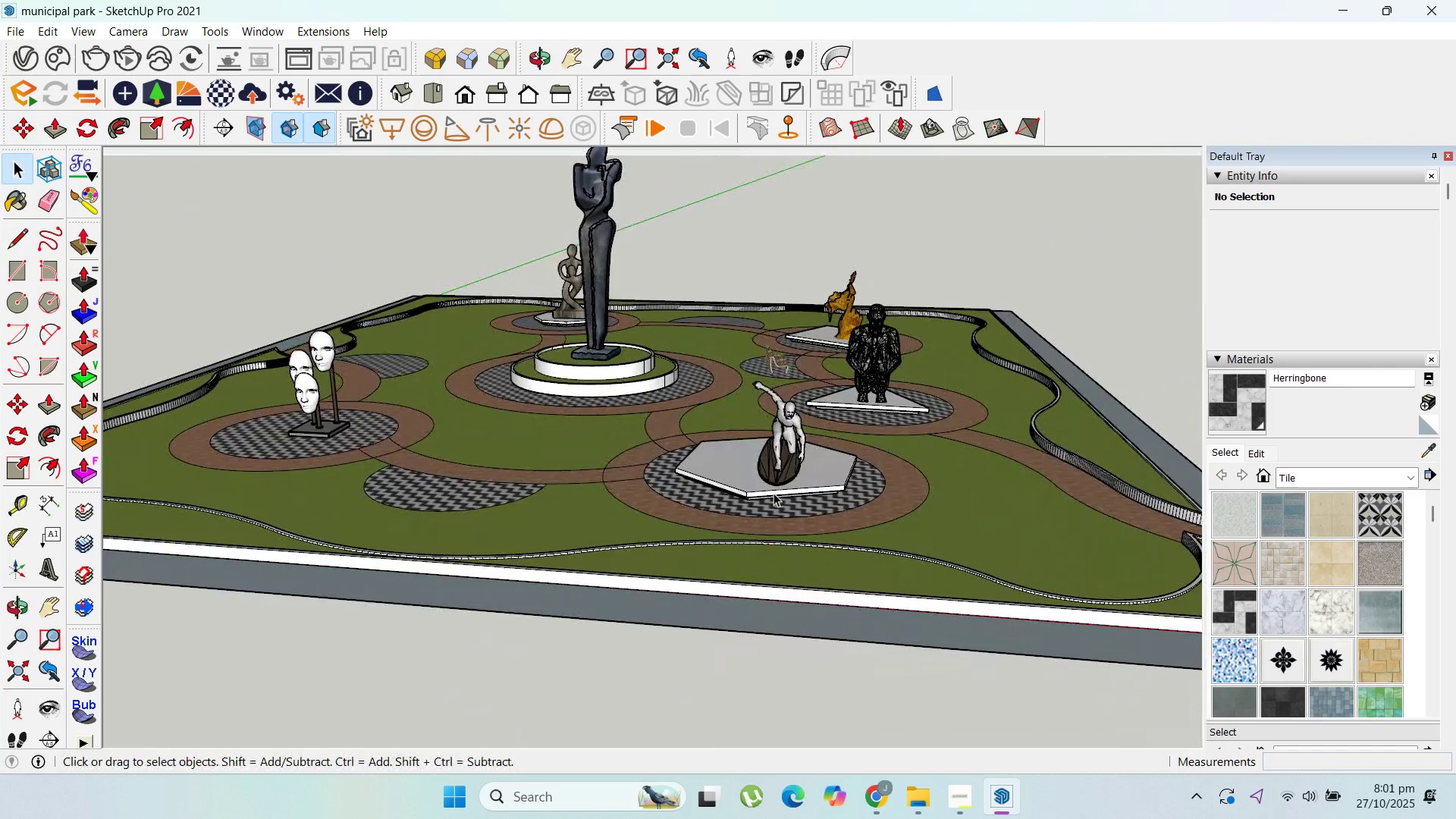 
scroll: coordinate [662, 479], scroll_direction: up, amount: 5.0
 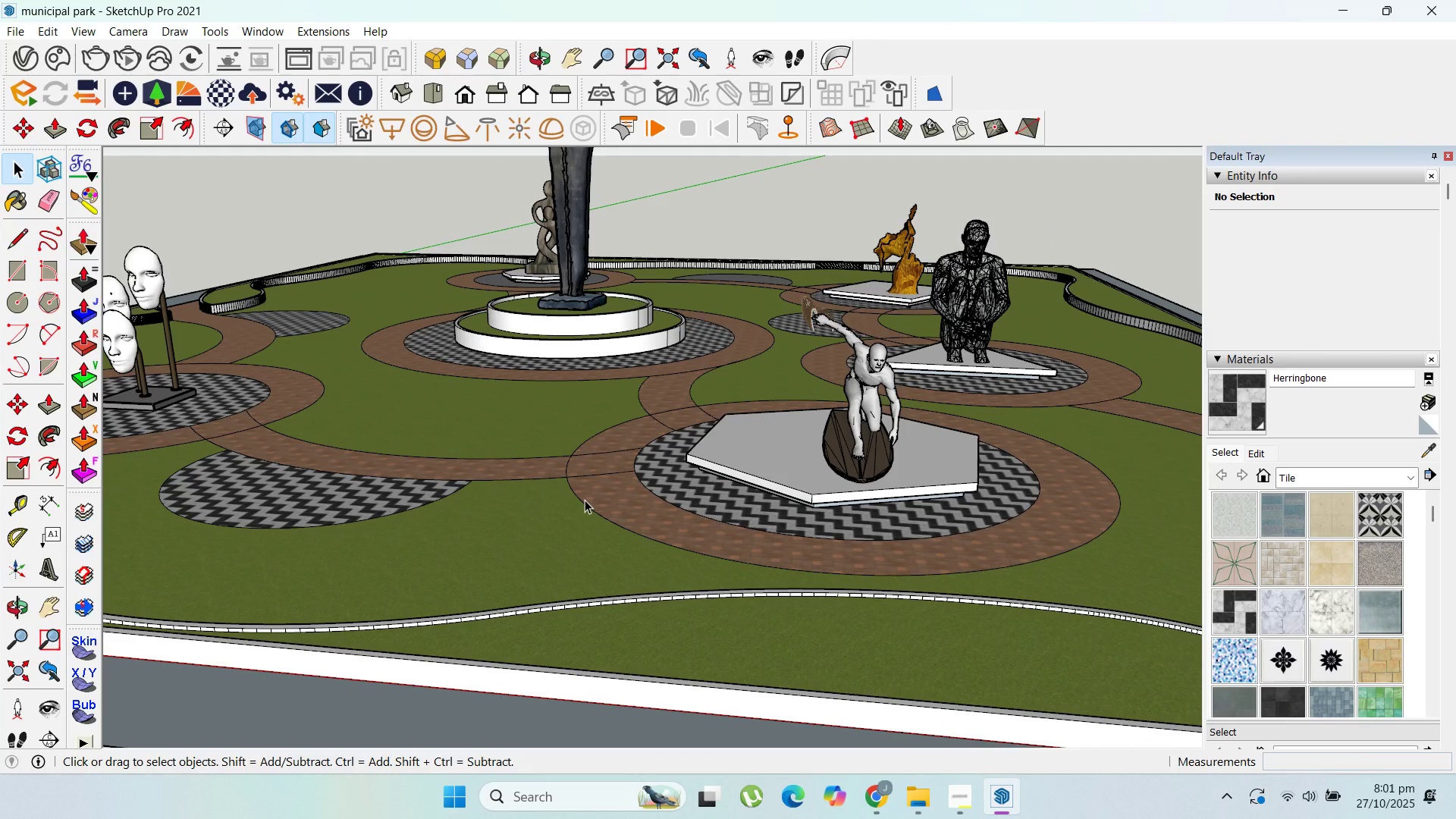 
scroll: coordinate [588, 498], scroll_direction: down, amount: 6.0
 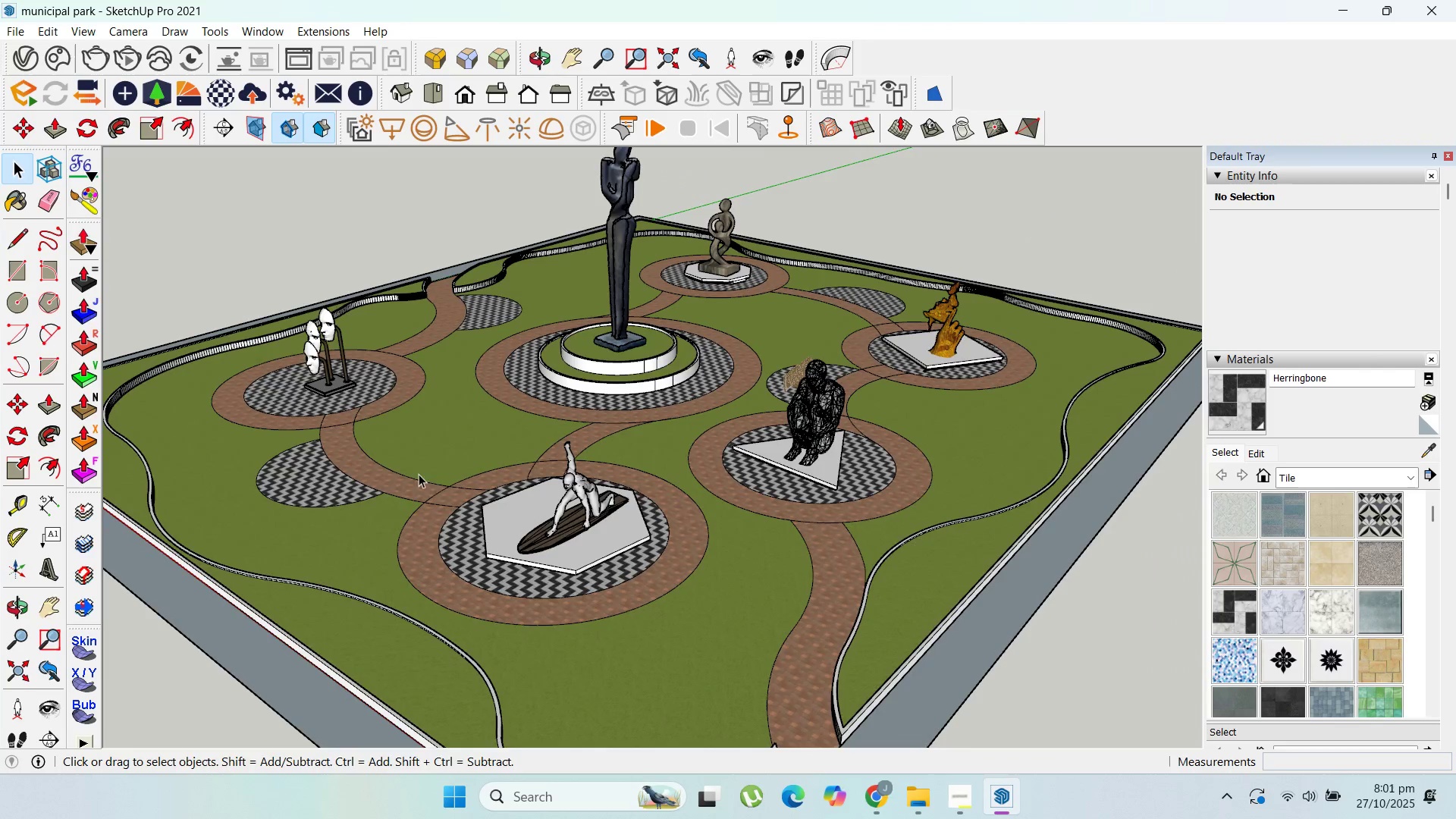 
scroll: coordinate [346, 452], scroll_direction: up, amount: 1.0
 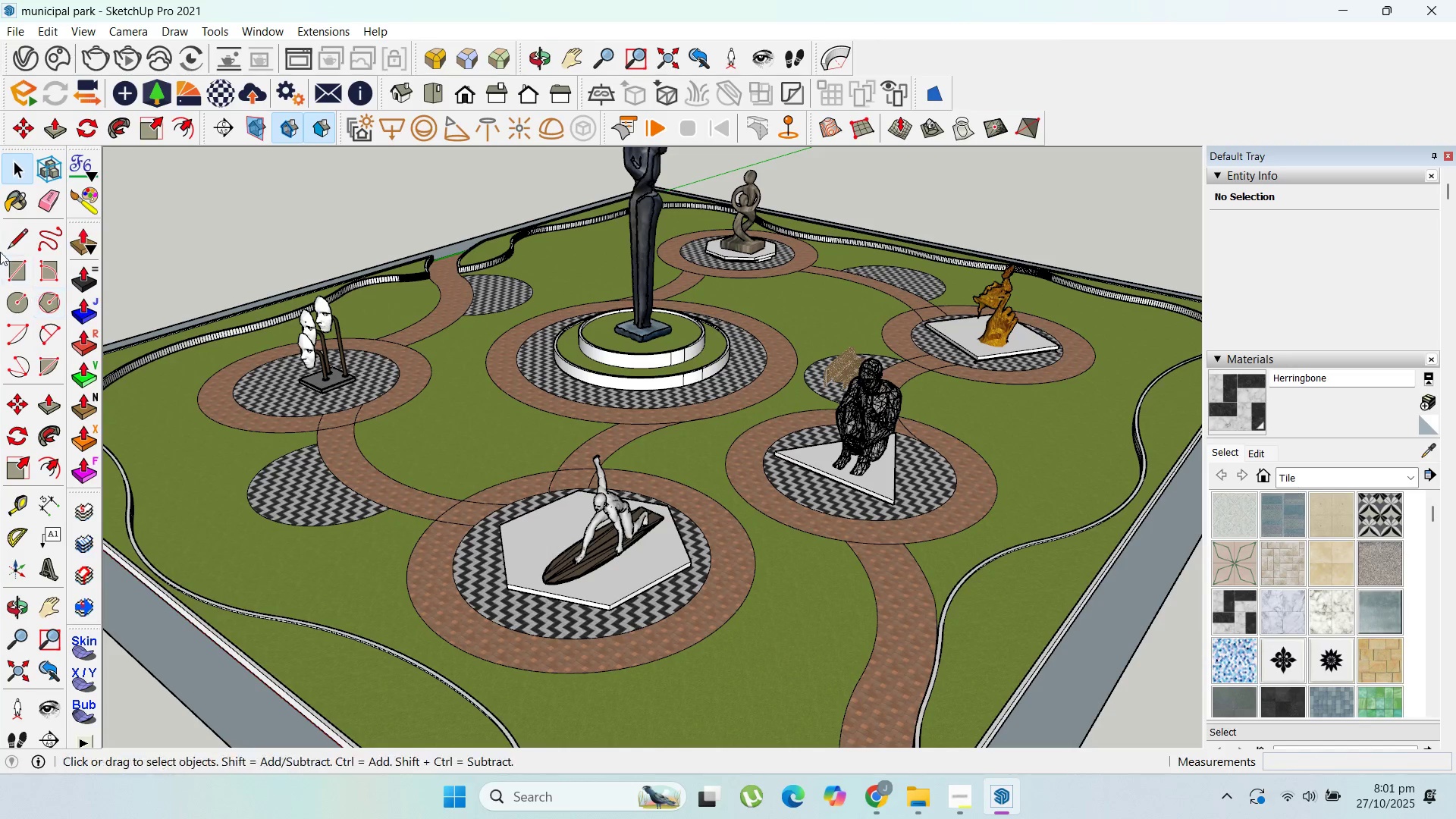 
left_click([48, 300])
 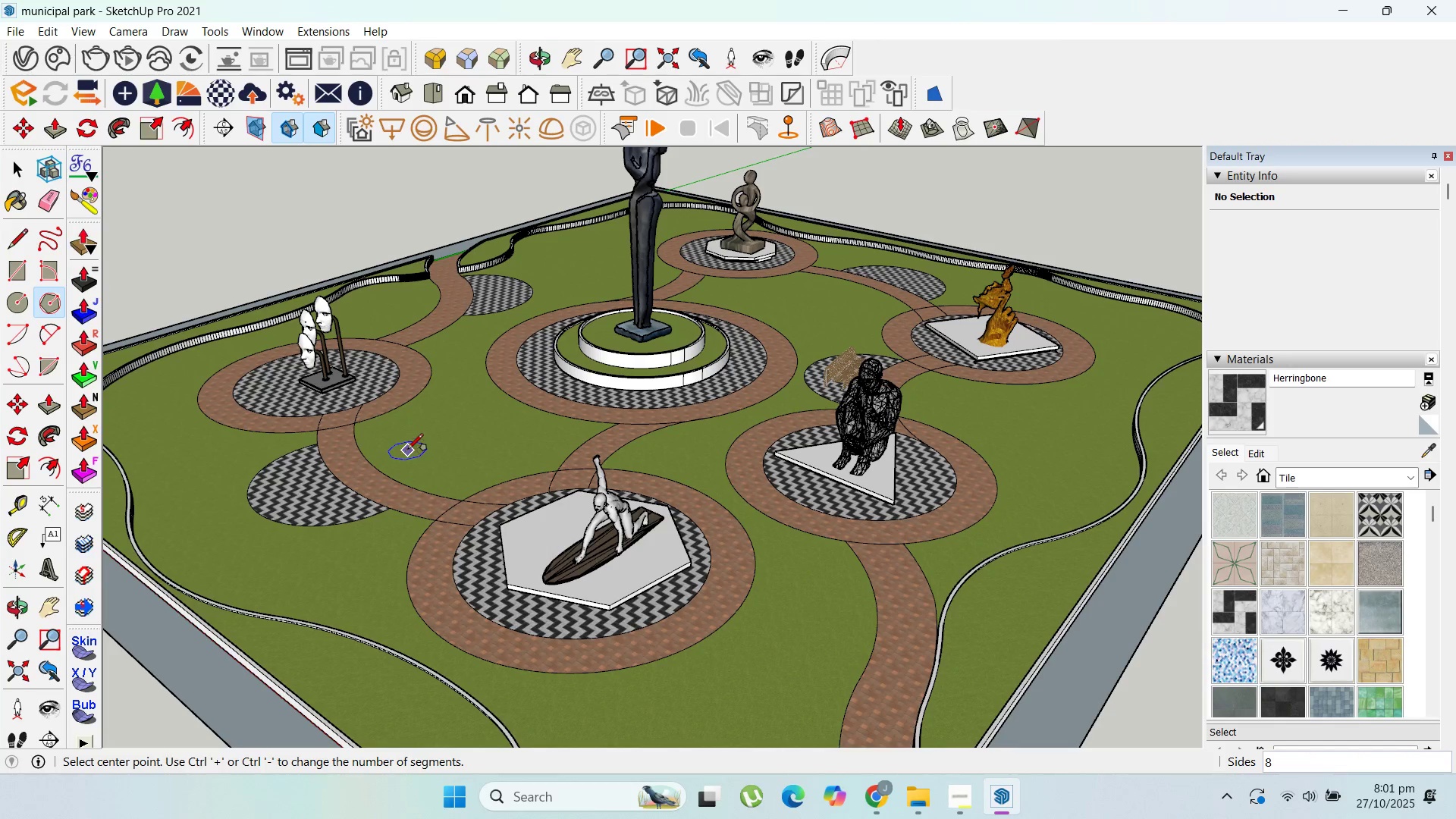 
scroll: coordinate [408, 450], scroll_direction: up, amount: 5.0
 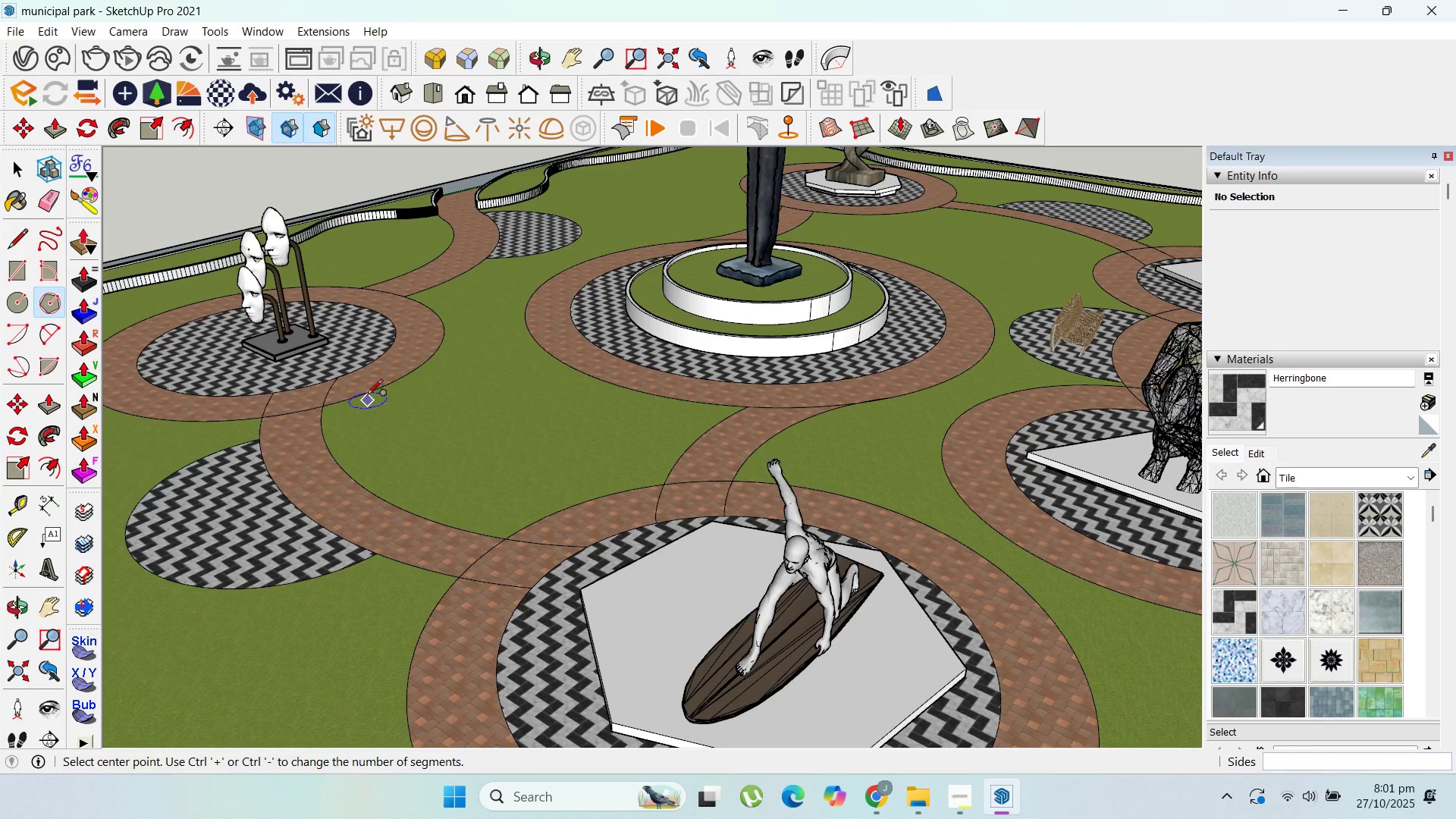 
scroll: coordinate [719, 444], scroll_direction: down, amount: 4.0
 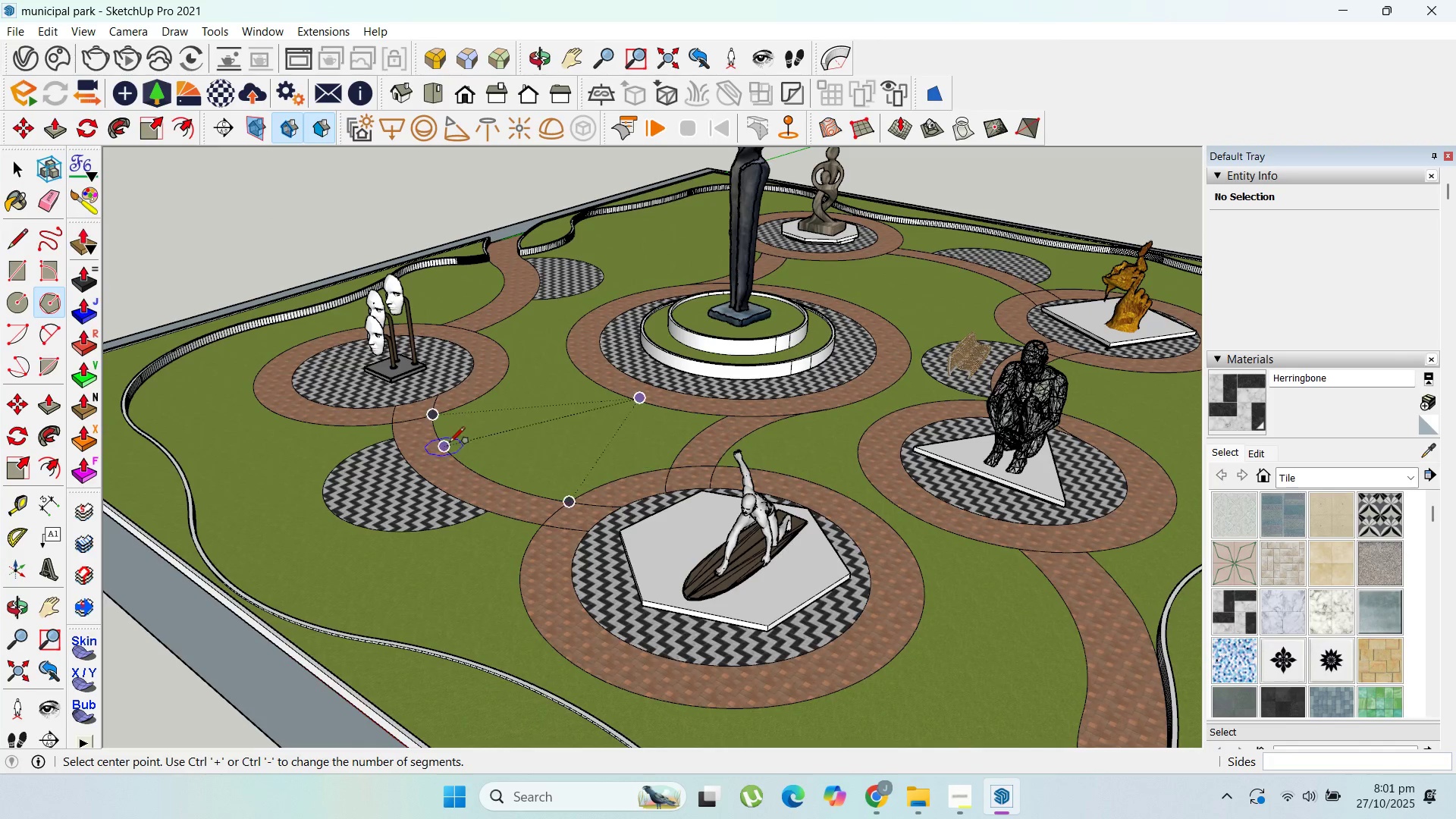 
scroll: coordinate [471, 444], scroll_direction: up, amount: 2.0
 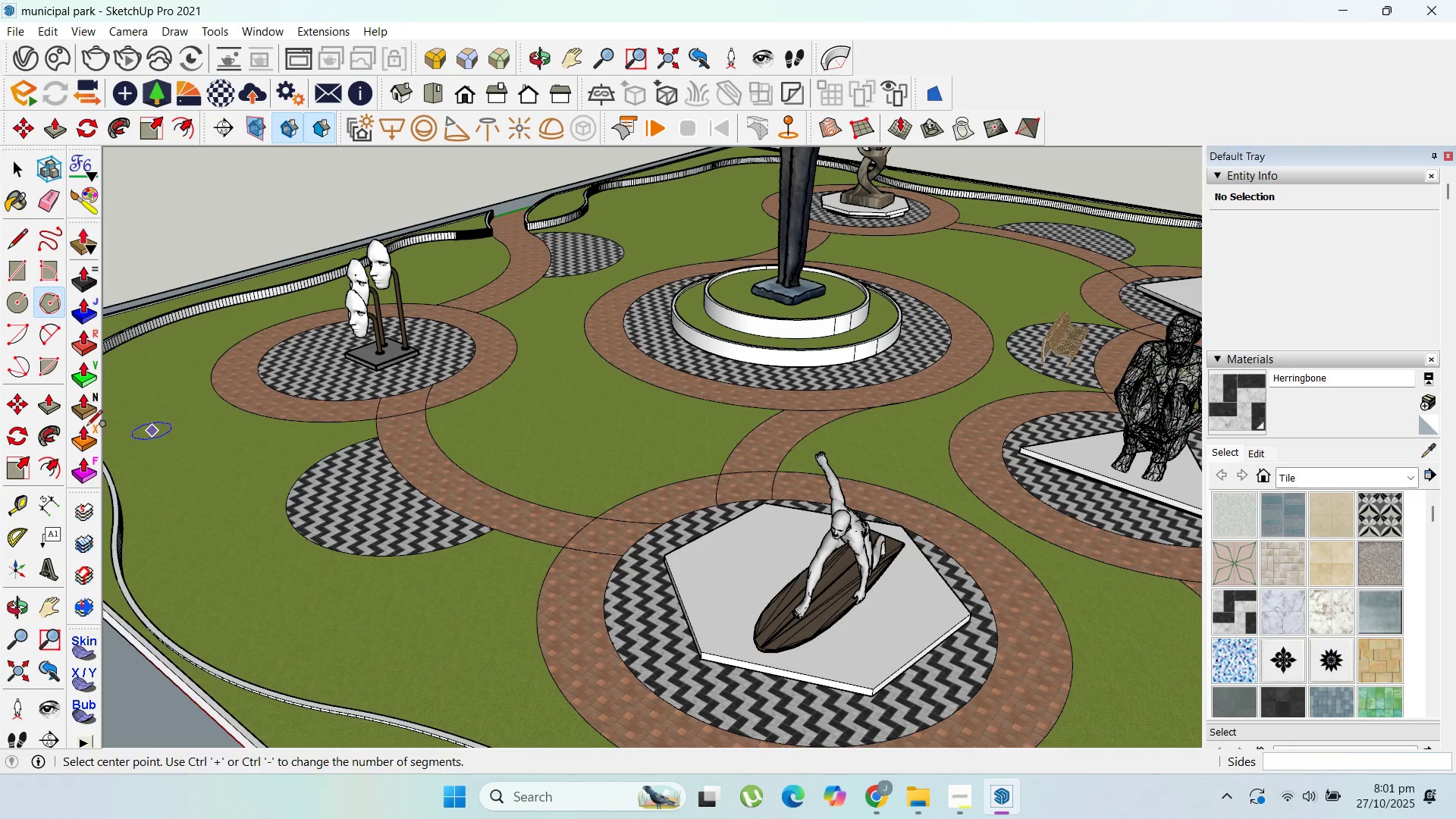 
wait(7.82)
 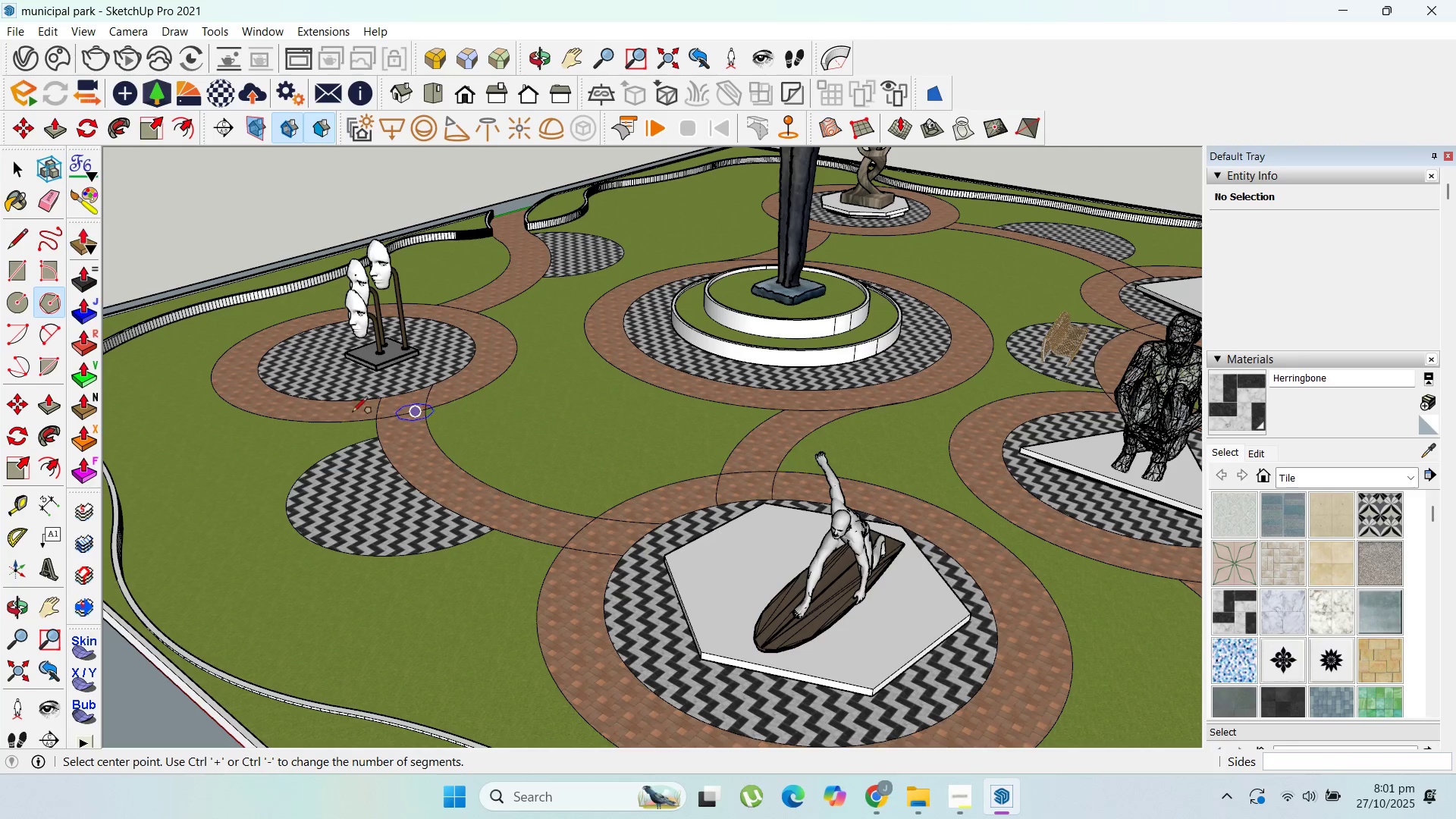 
left_click([4, 303])
 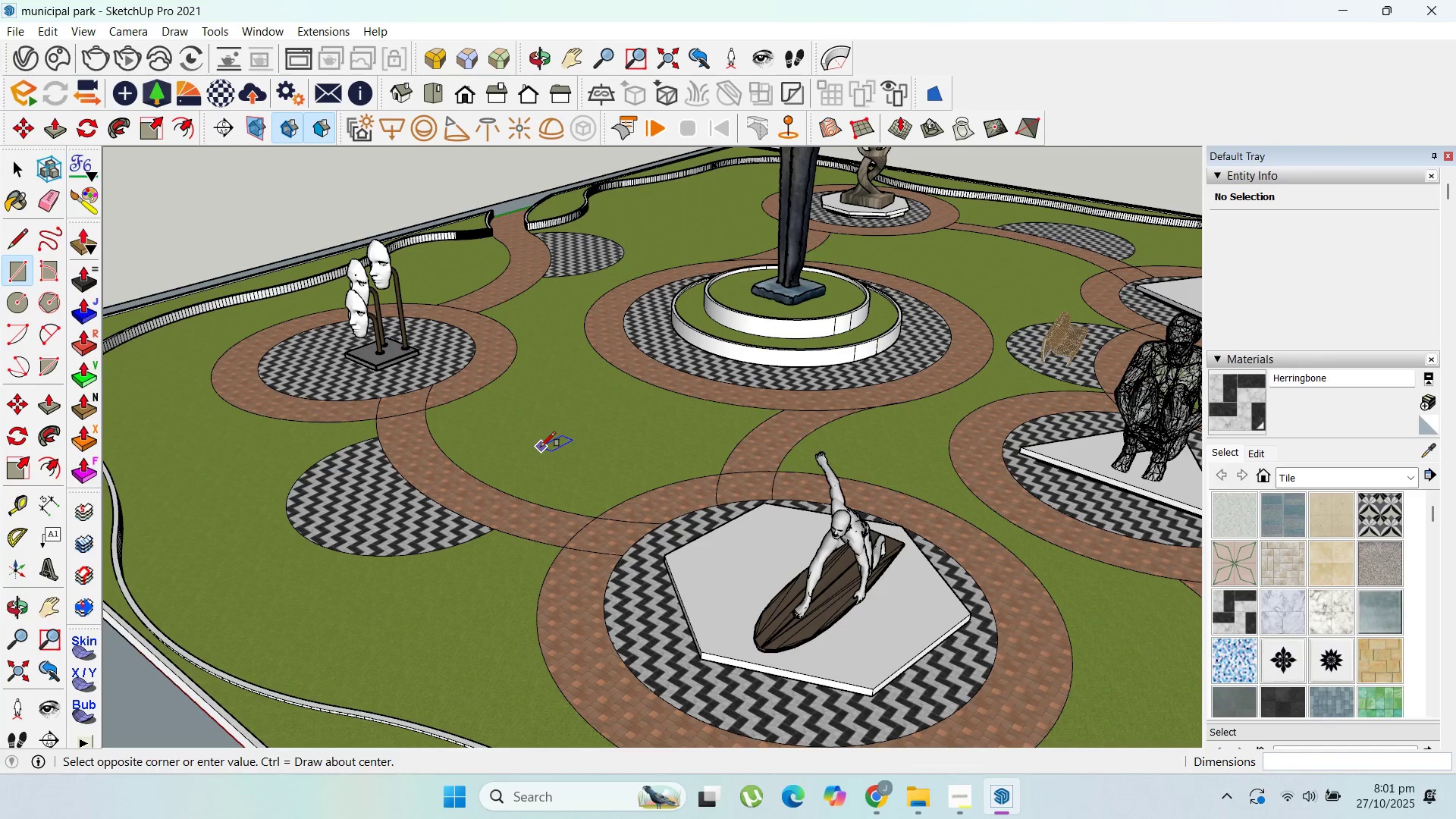 
wait(10.18)
 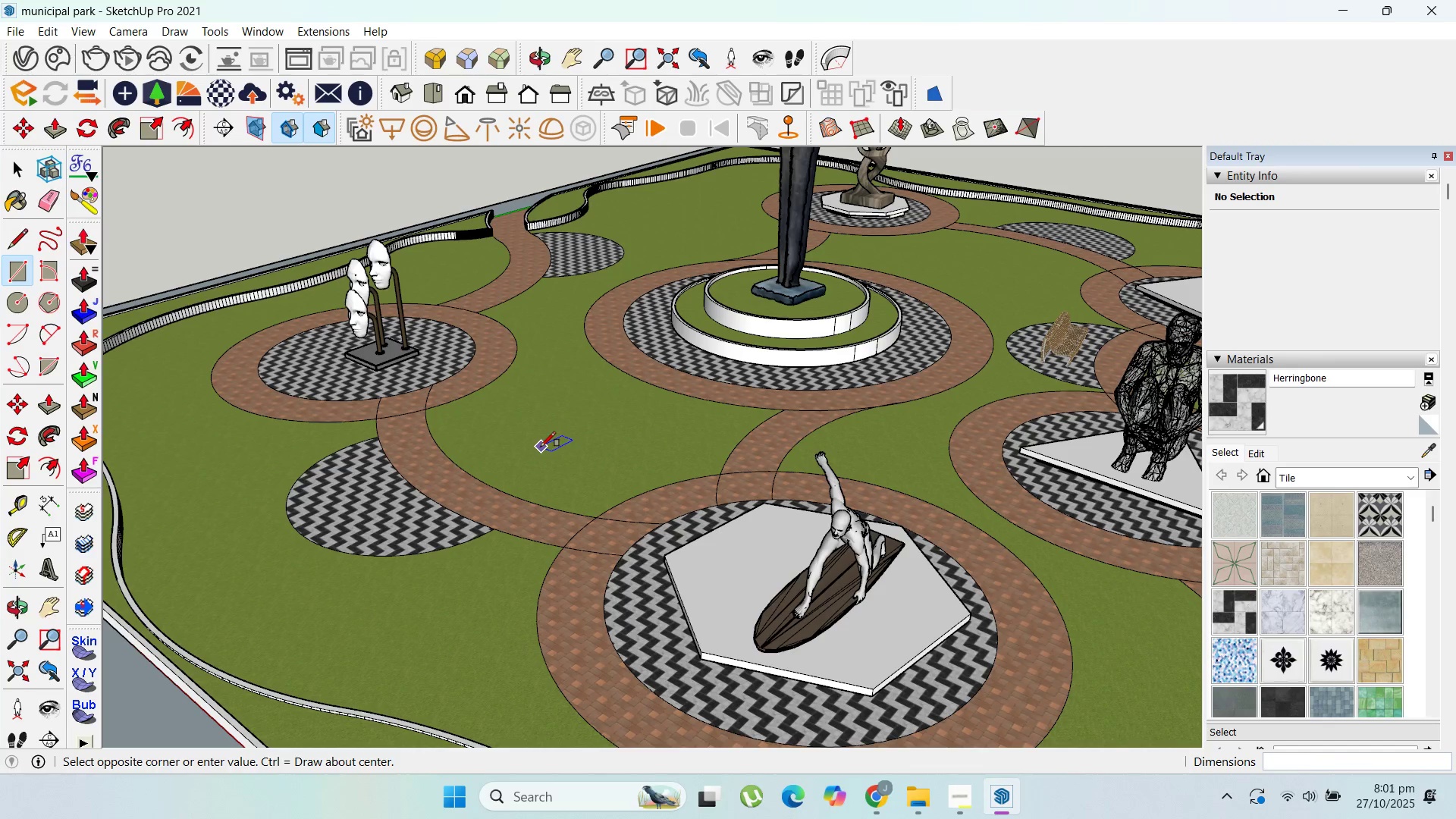 
left_click([45, 309])
 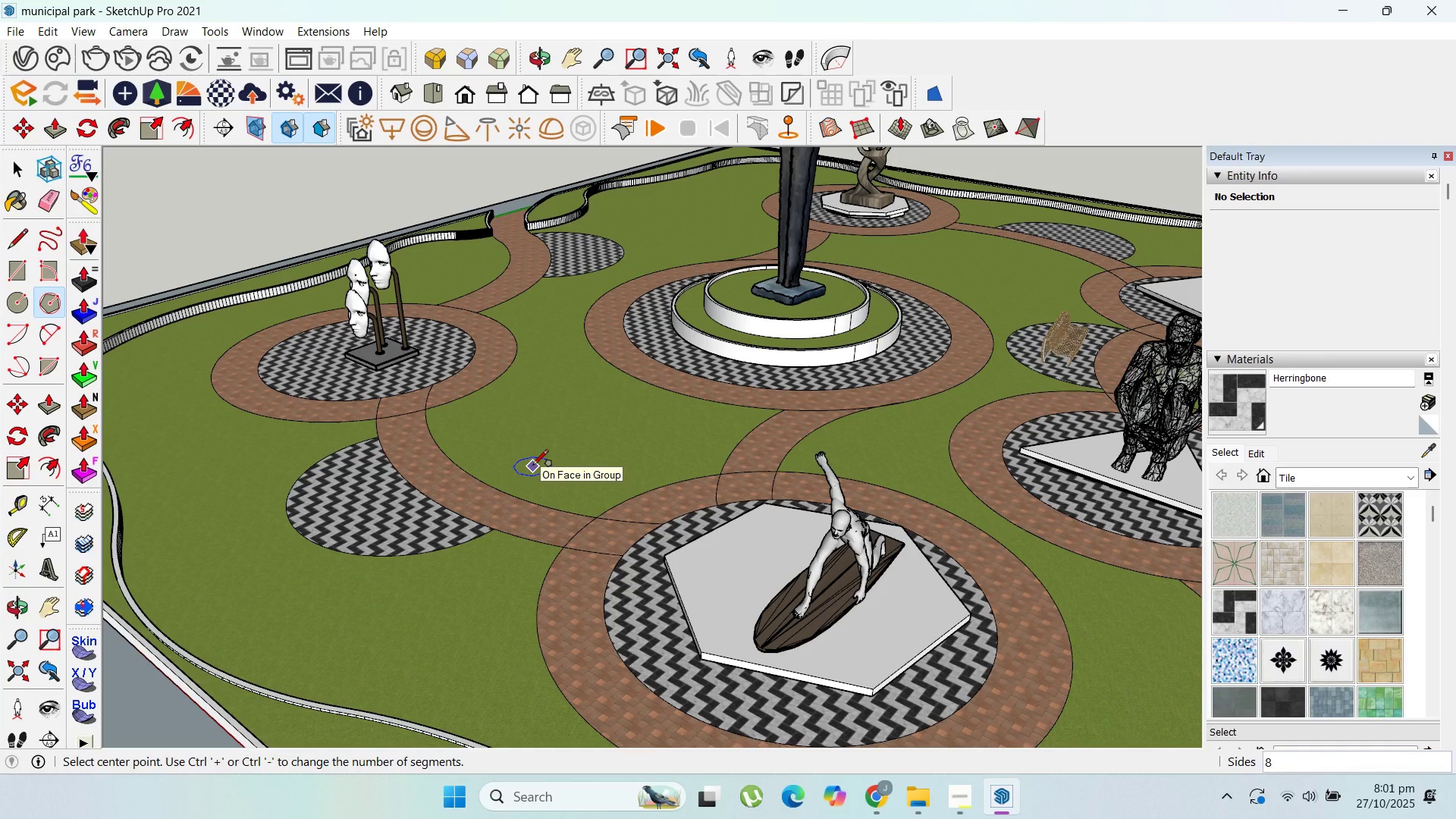 
wait(8.12)
 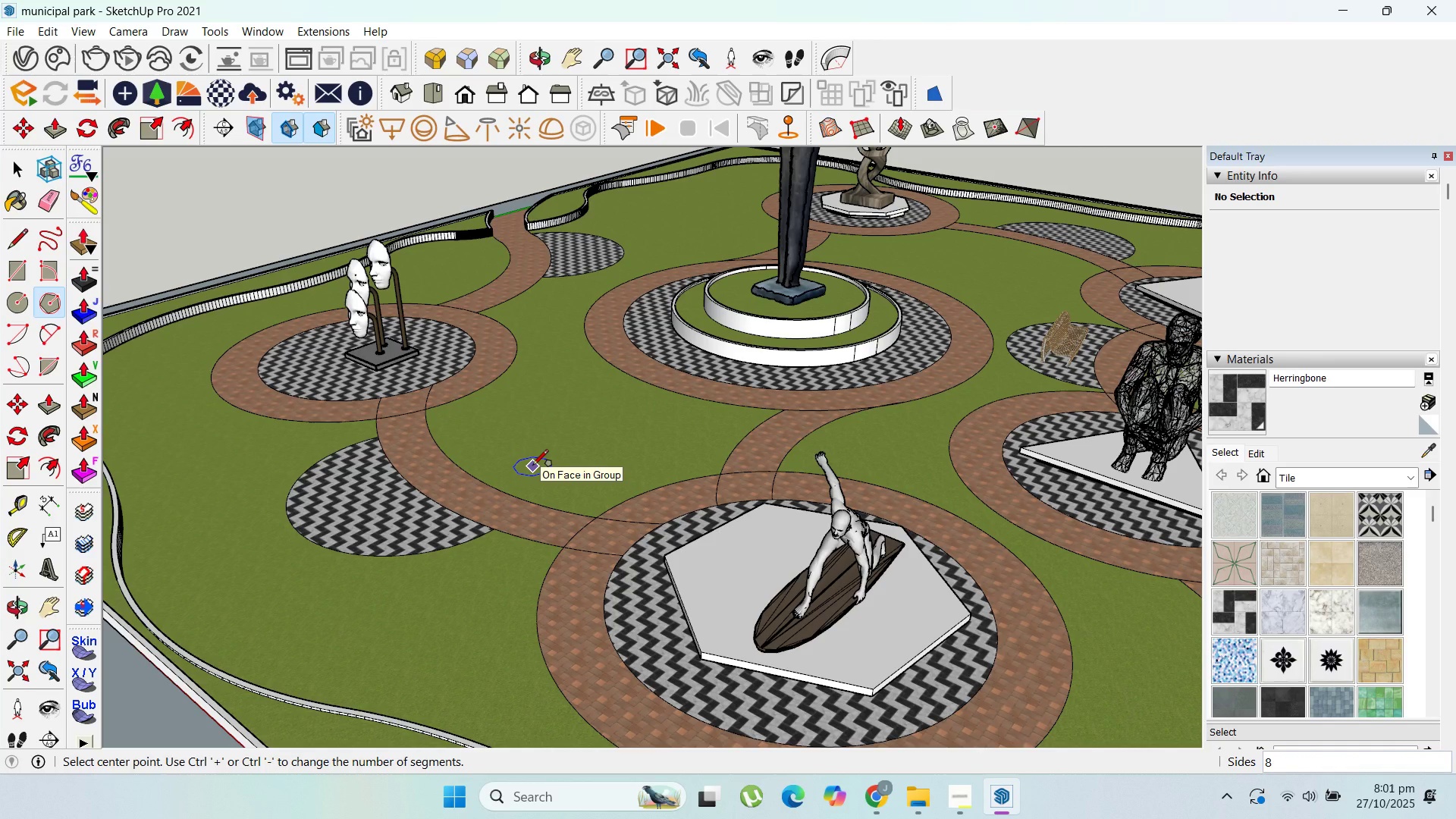 
key(5)
 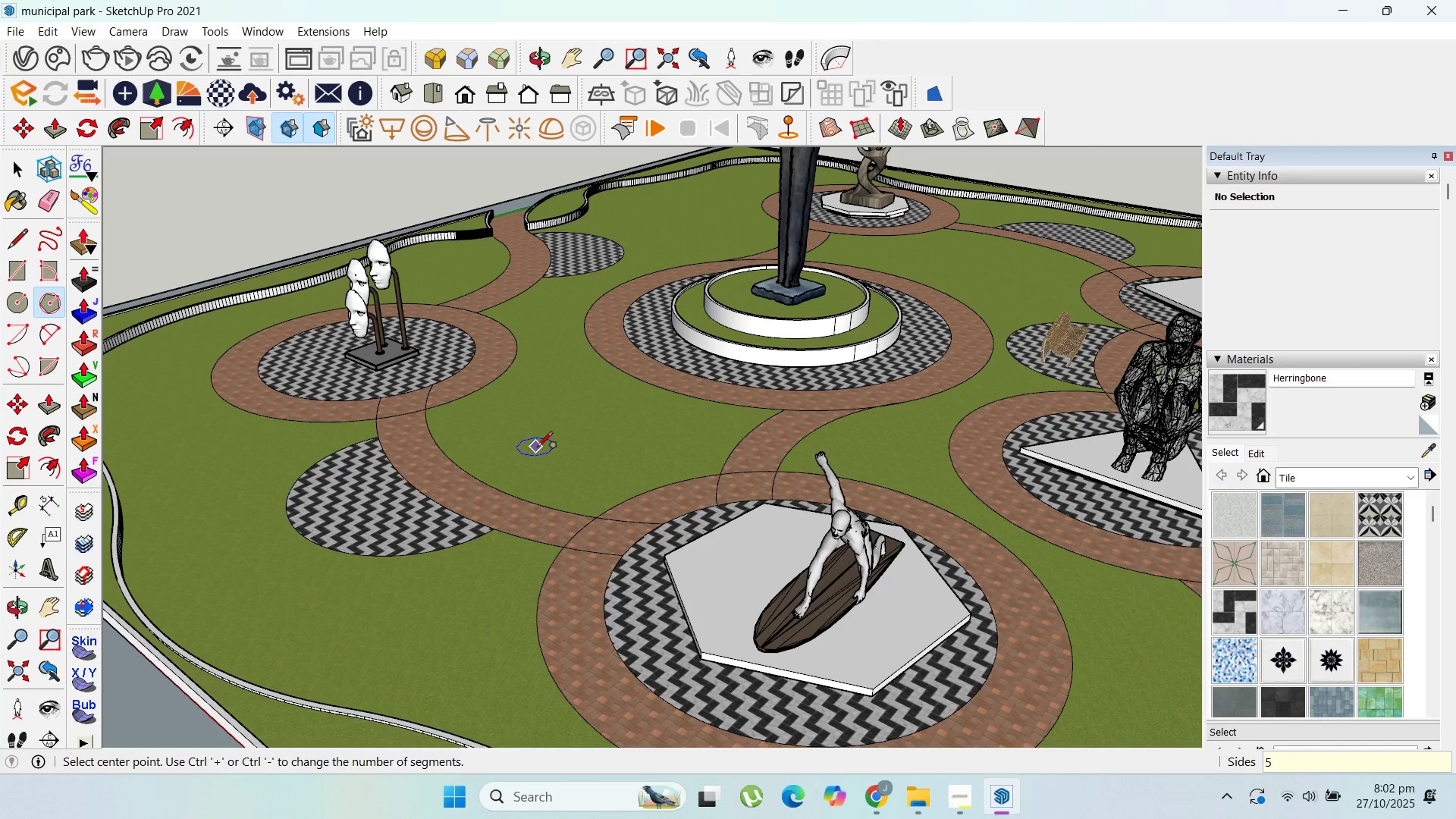 
key(Enter)
 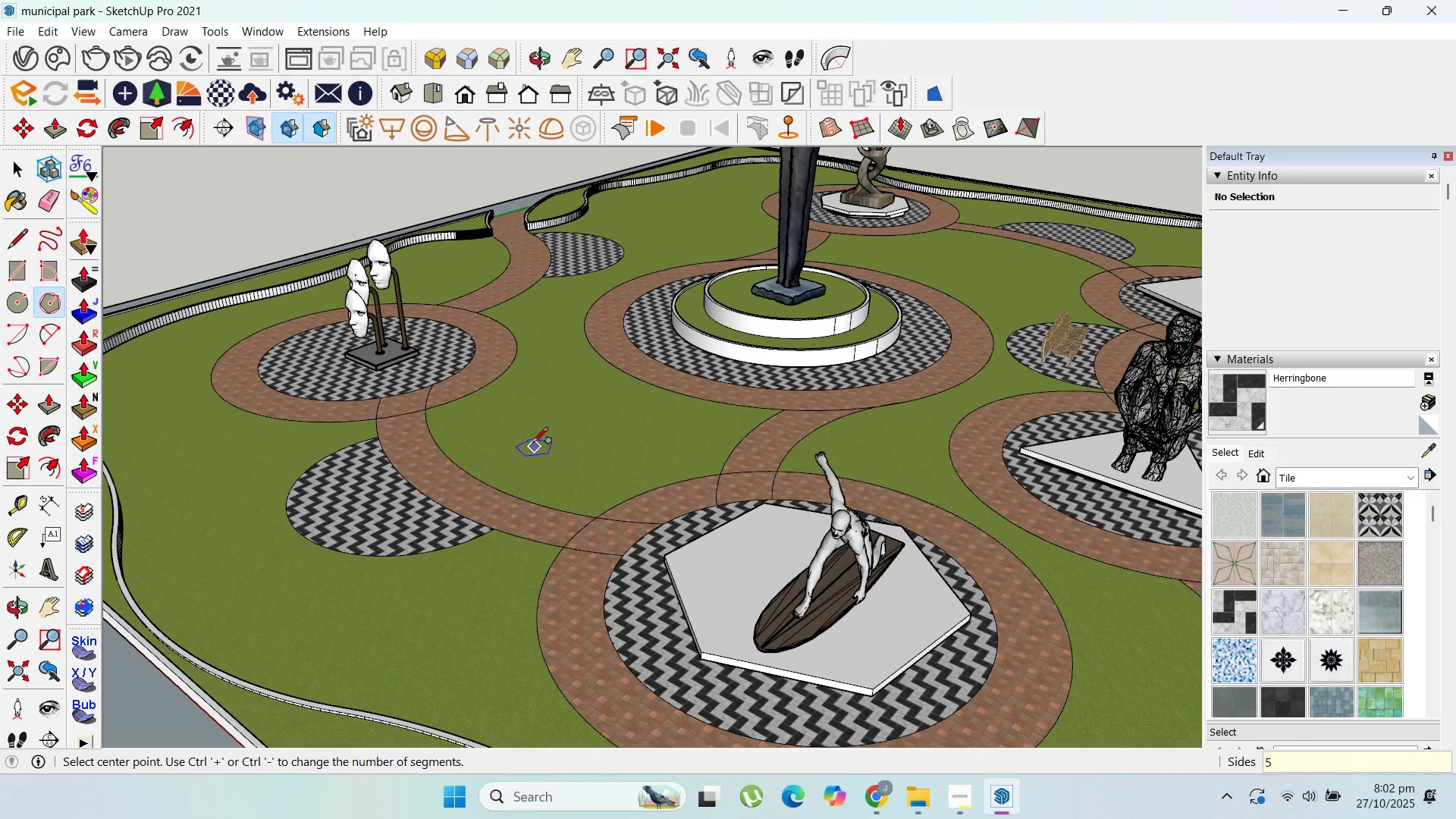 
scroll: coordinate [392, 401], scroll_direction: up, amount: 10.0
 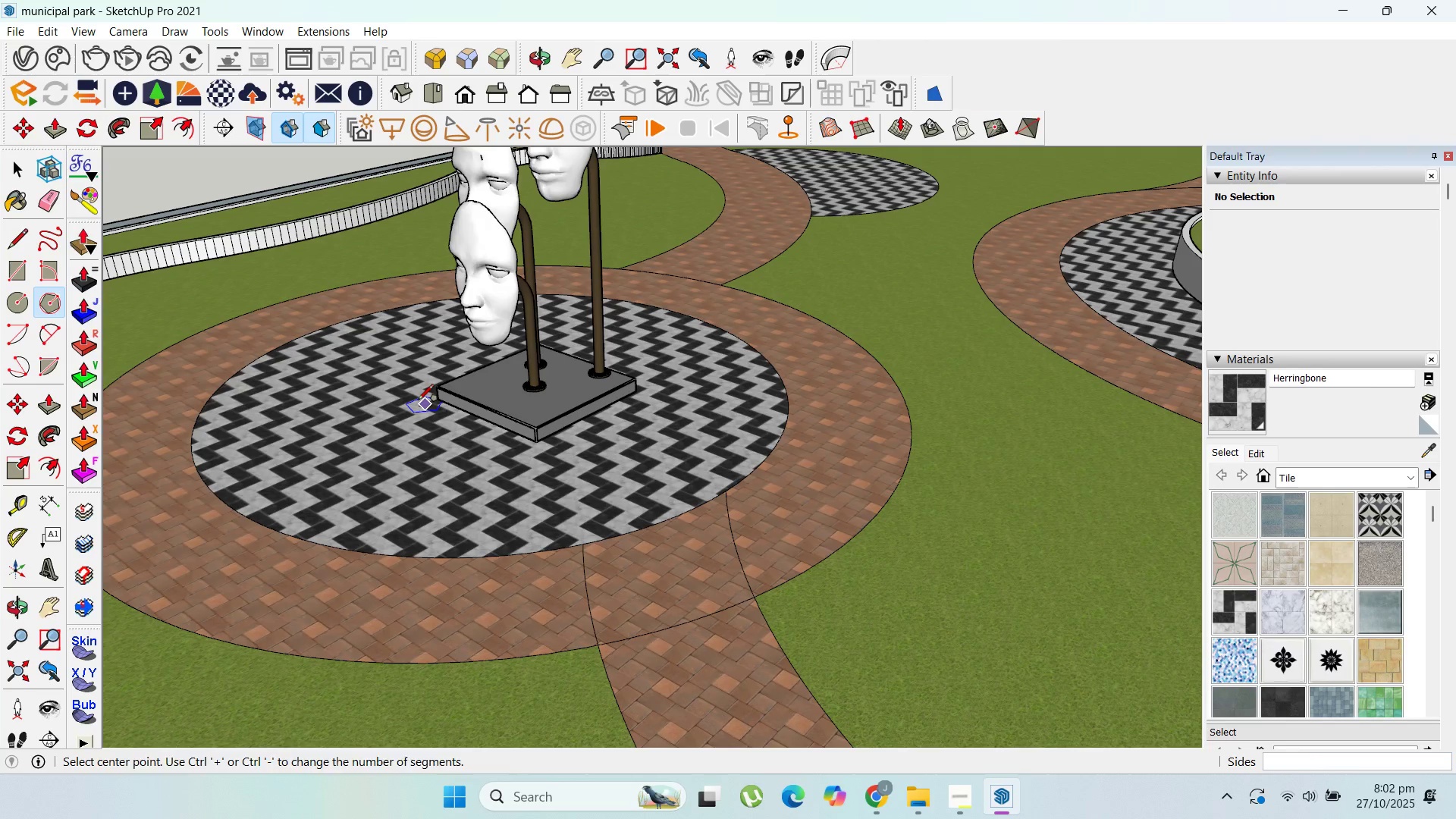 
left_click([418, 401])
 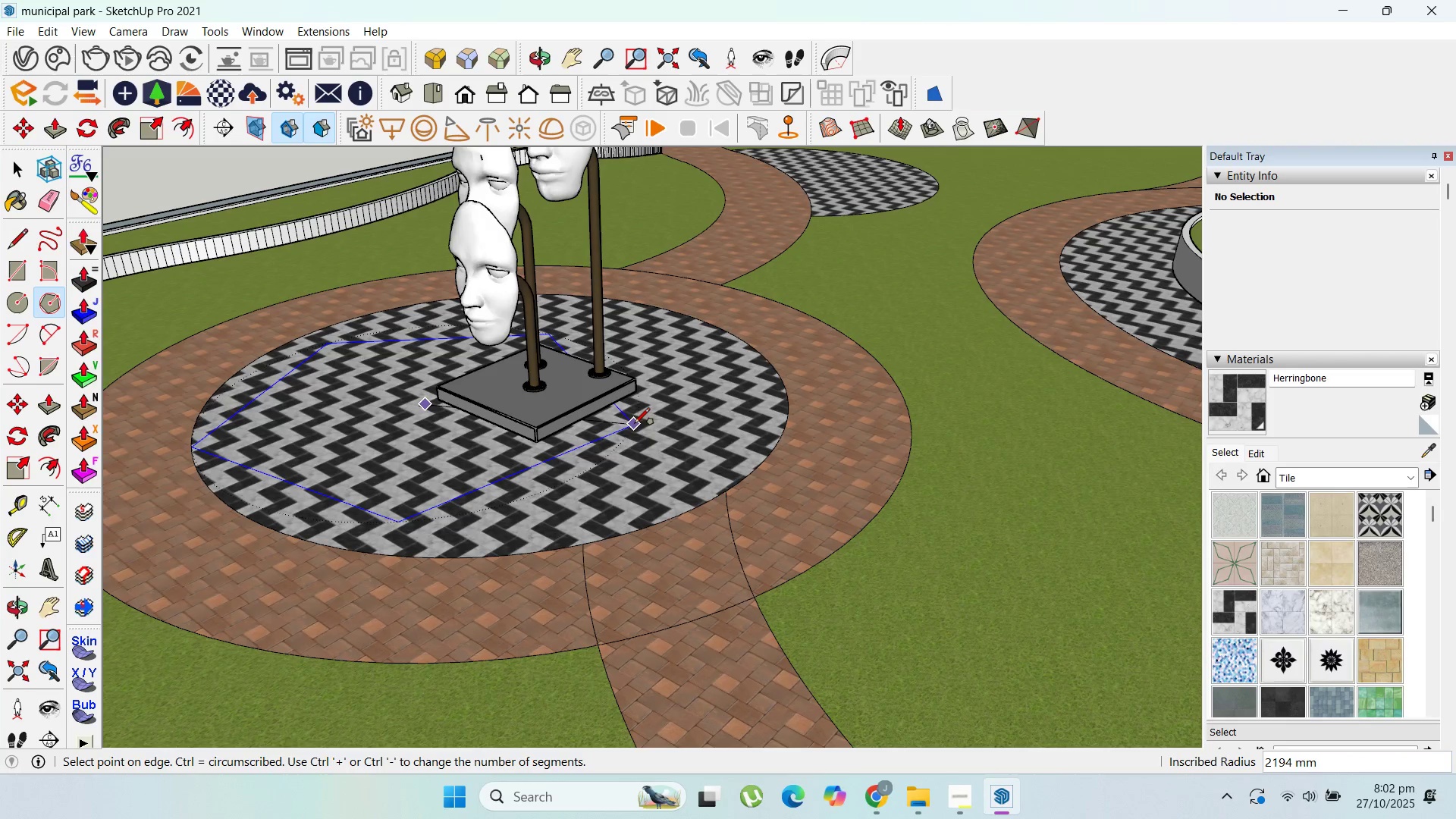 
left_click([639, 424])
 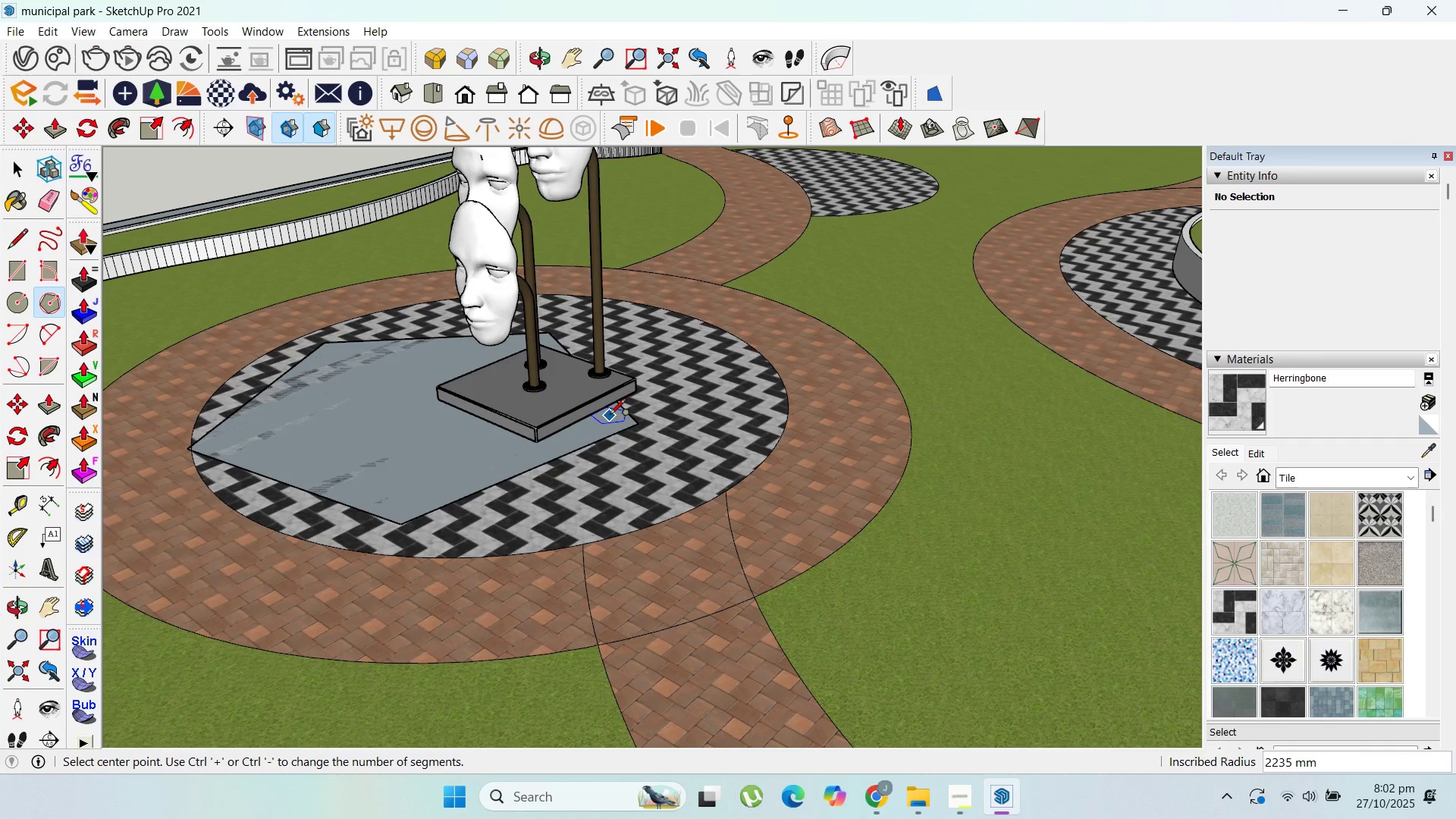 
wait(18.06)
 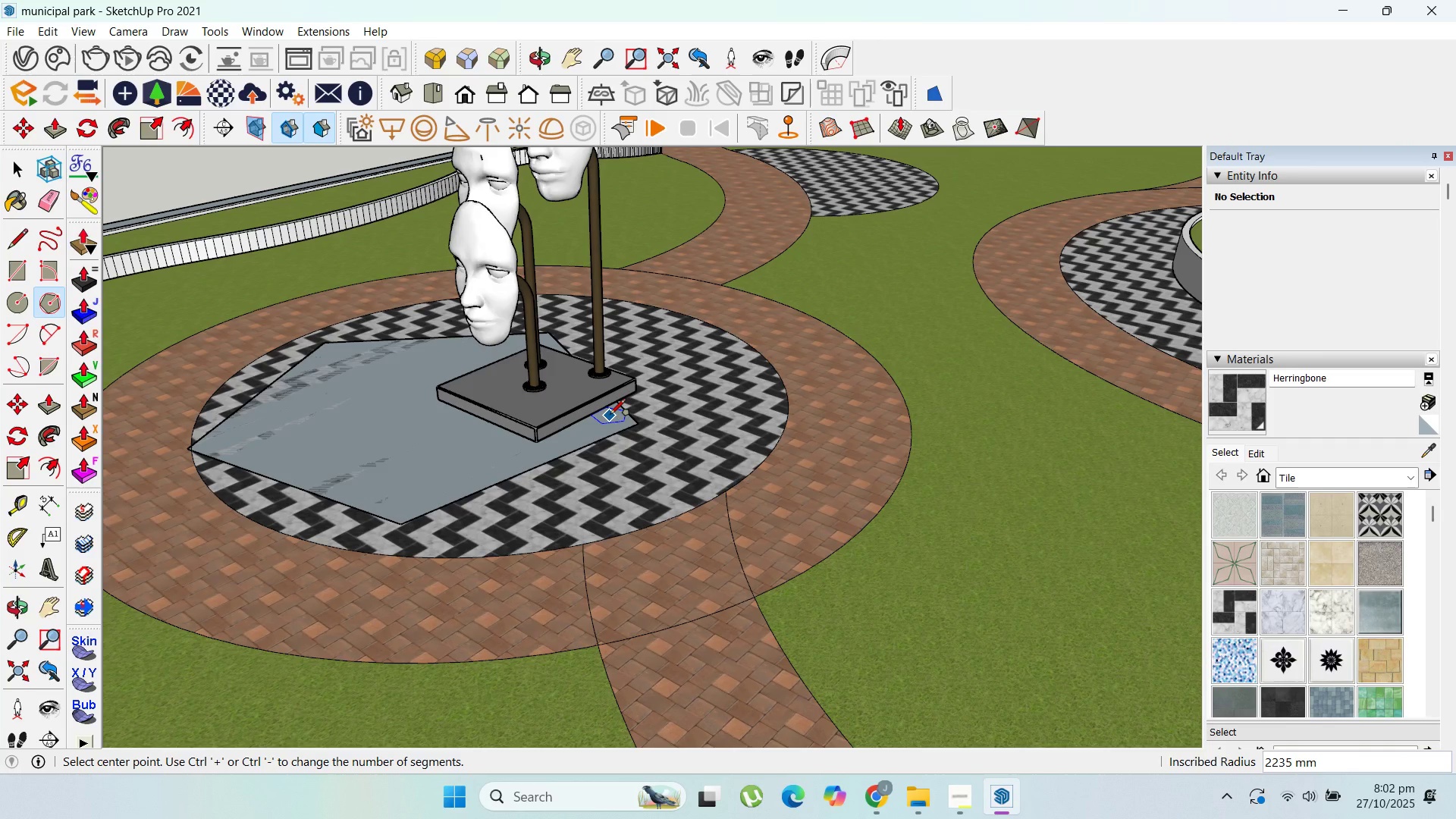 
left_click([9, 161])
 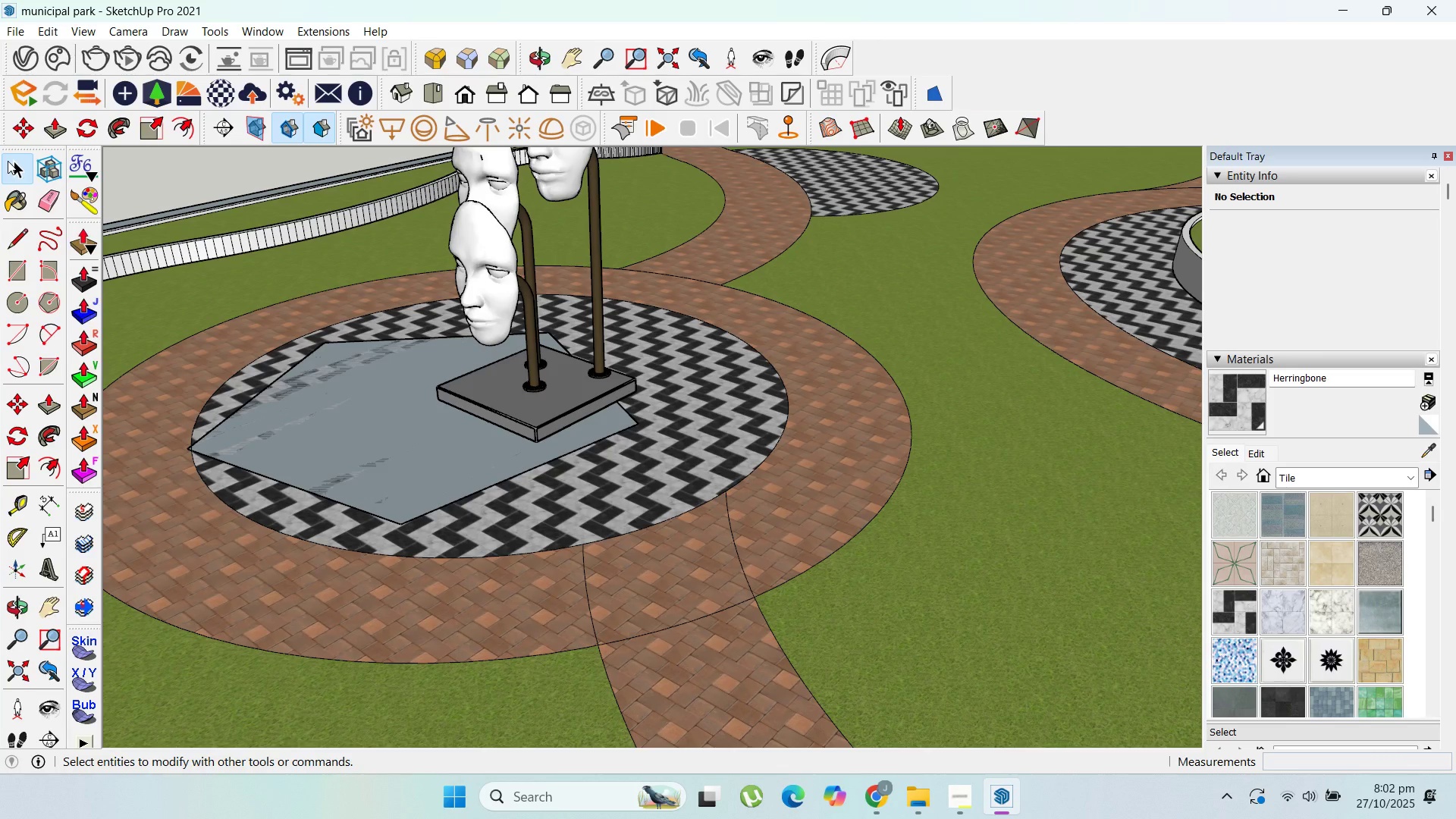 
wait(9.46)
 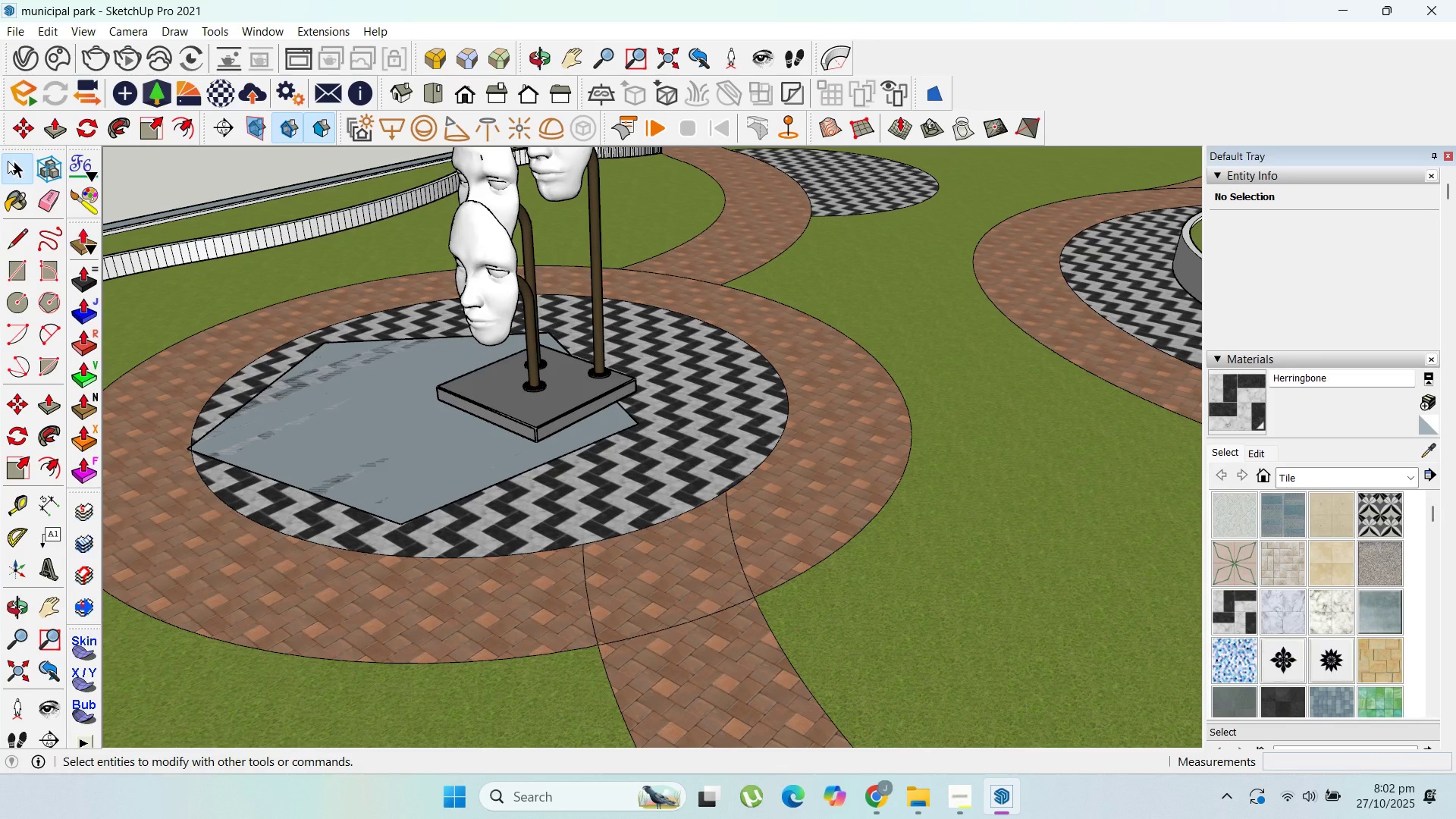 
left_click_drag(start_coordinate=[14, 165], to_coordinate=[24, 166])
 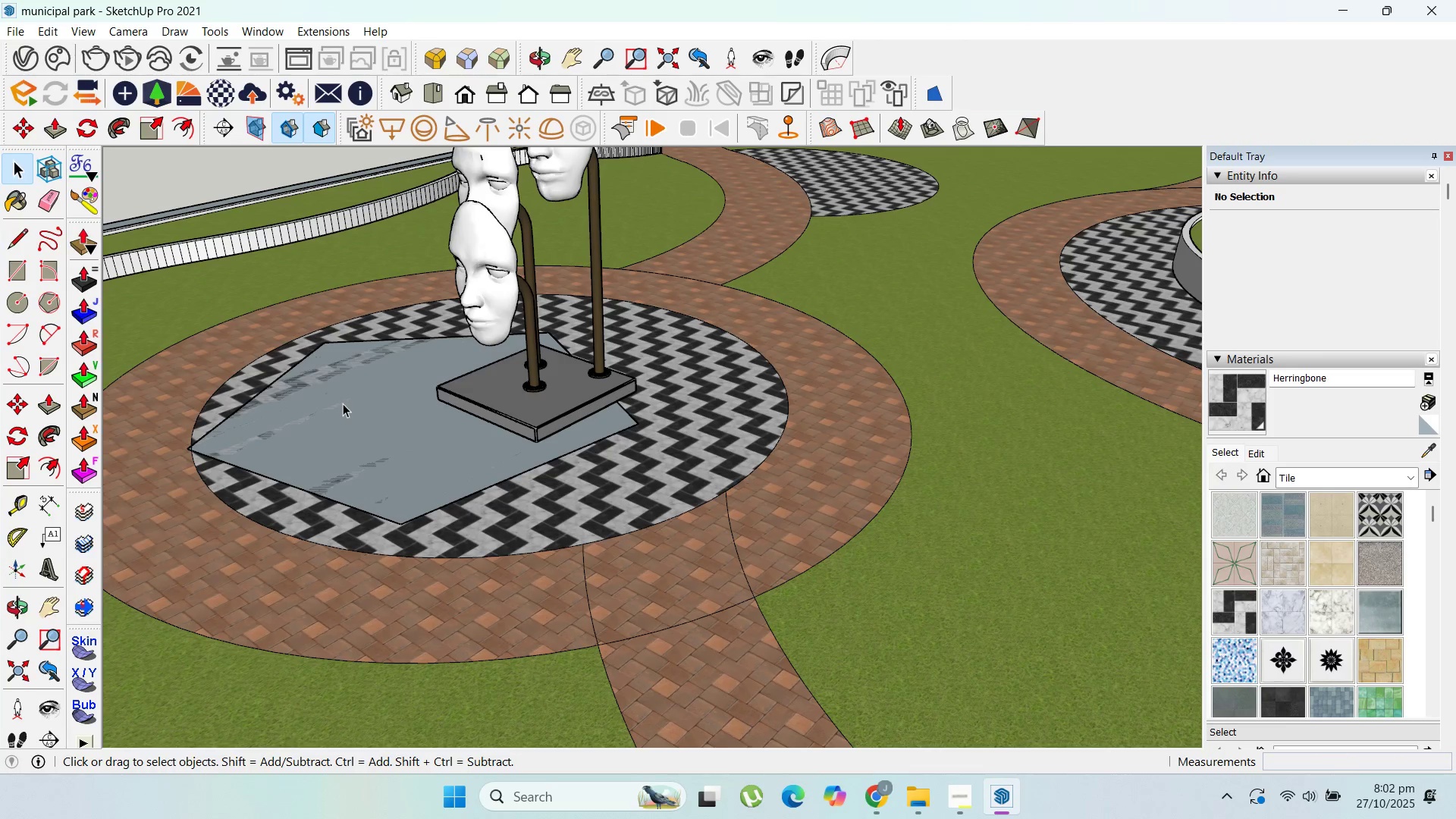 
double_click([343, 403])
 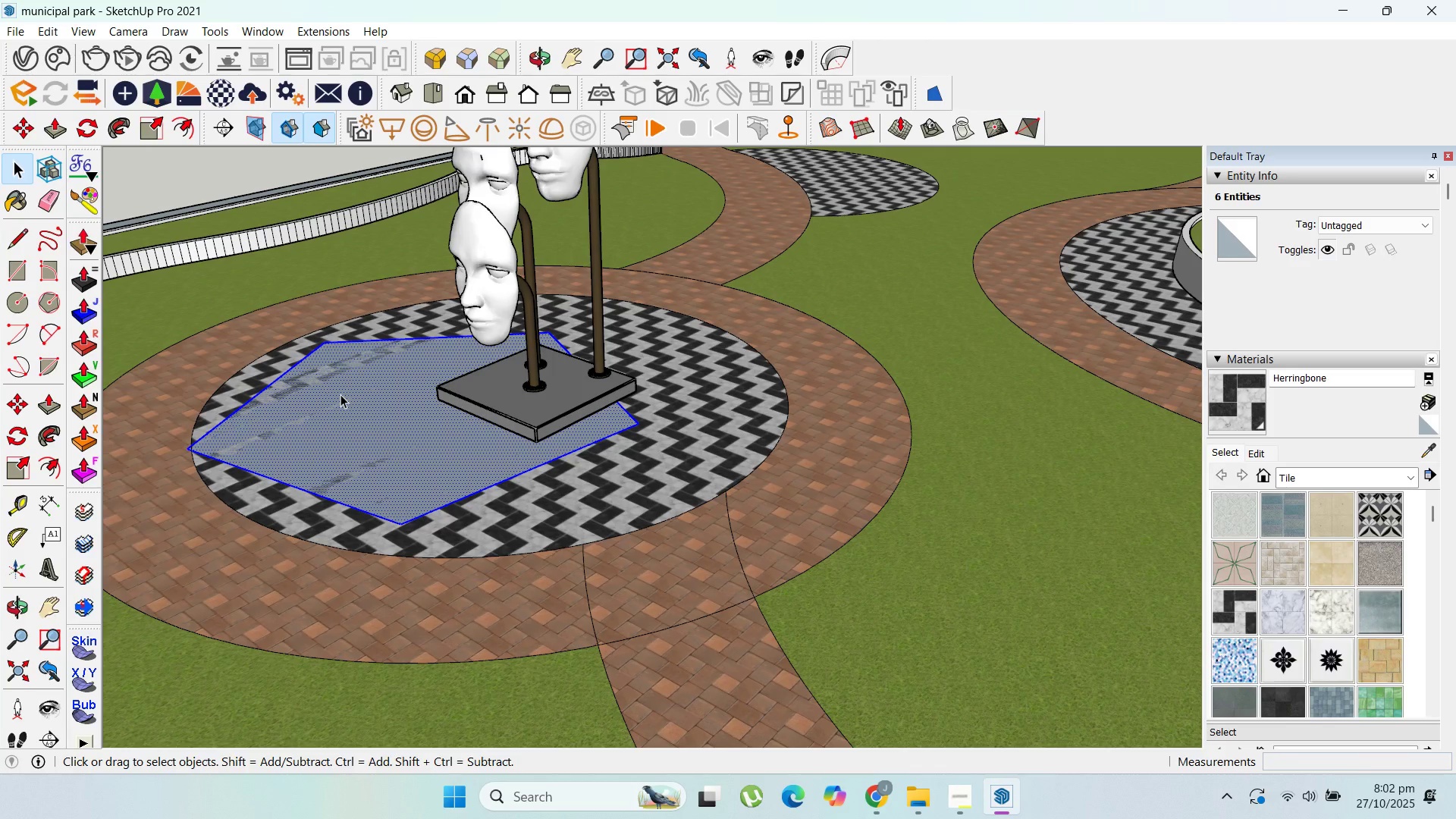 
wait(9.11)
 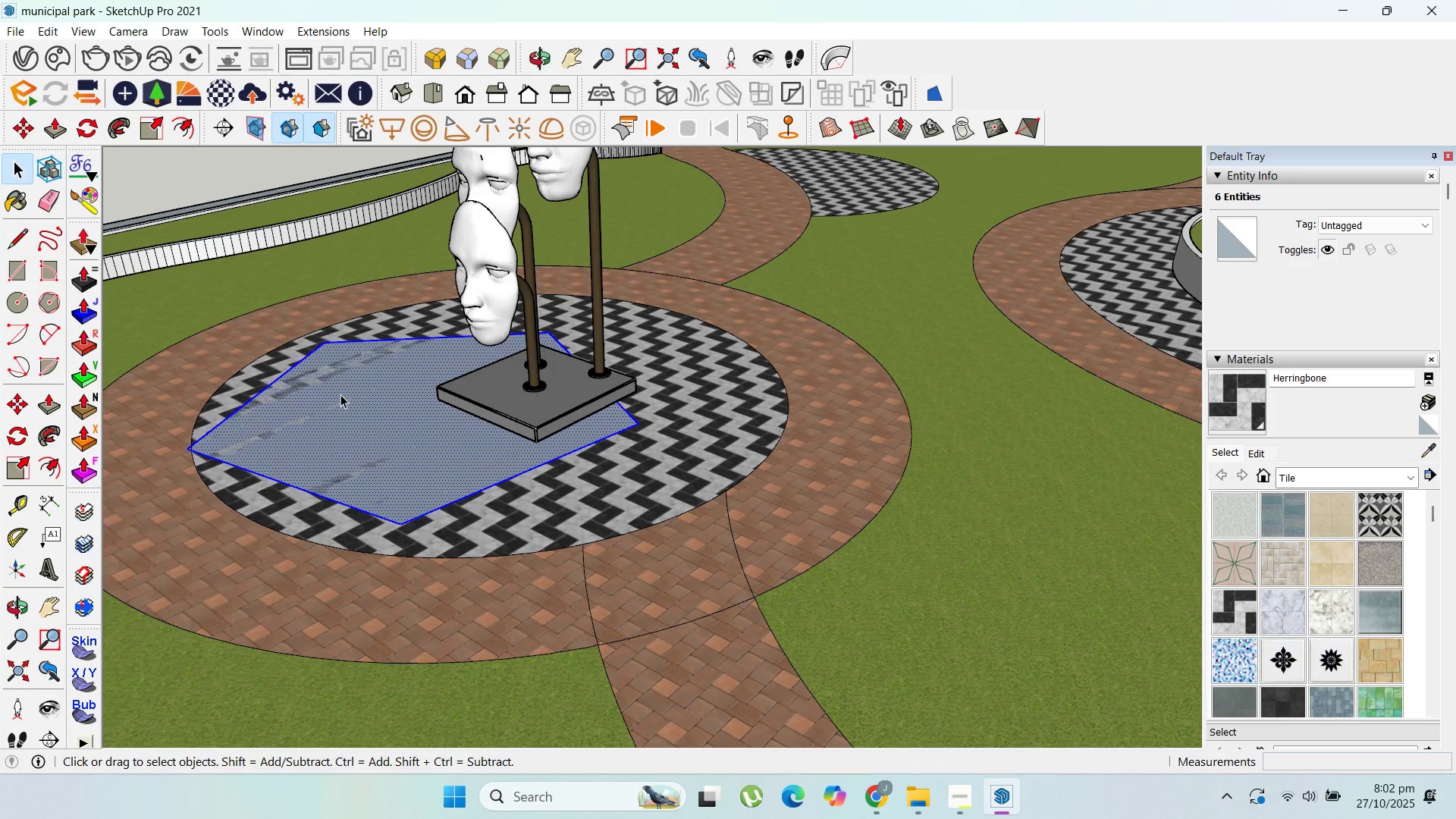 
right_click([412, 398])
 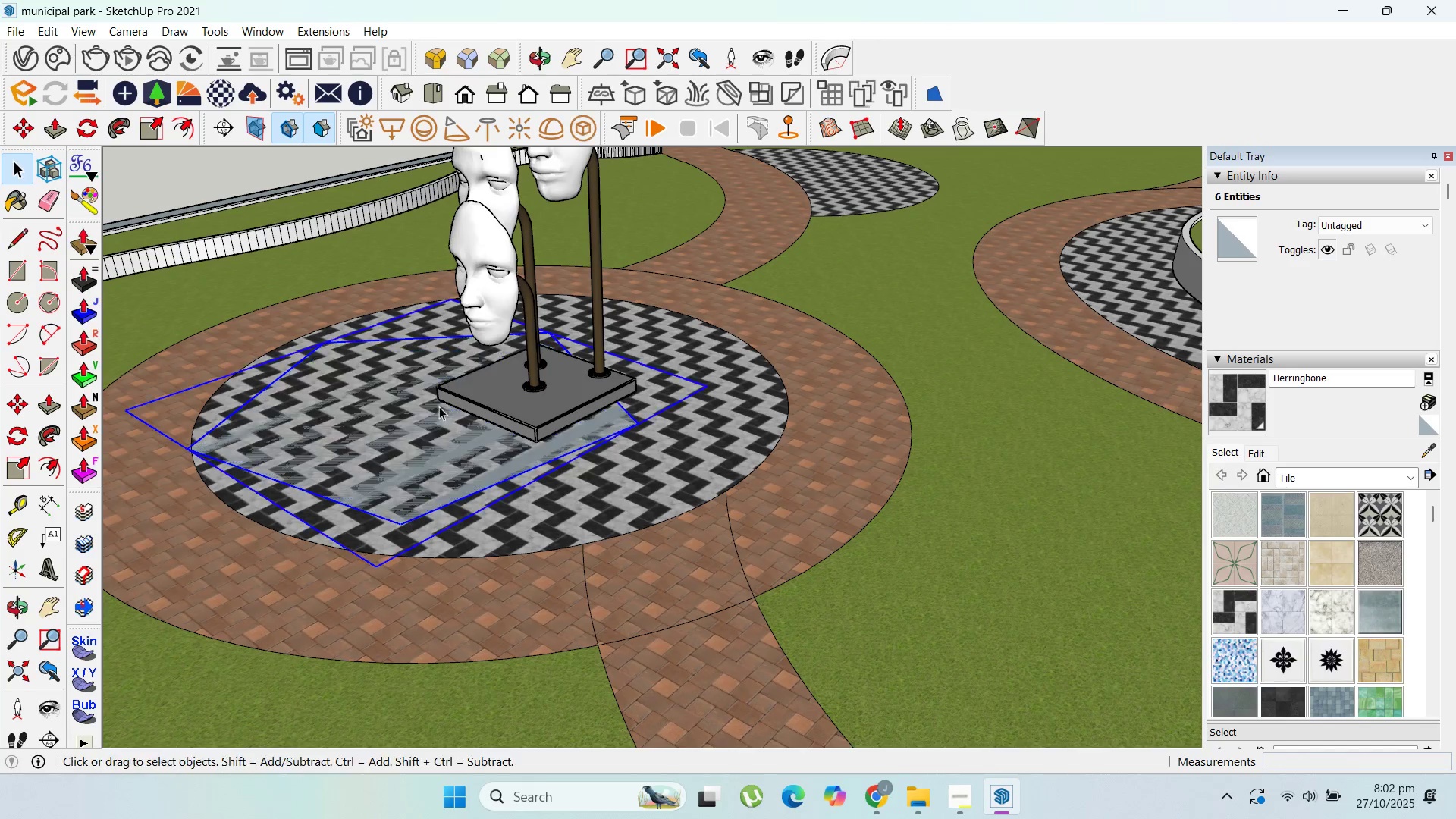 
double_click([428, 436])
 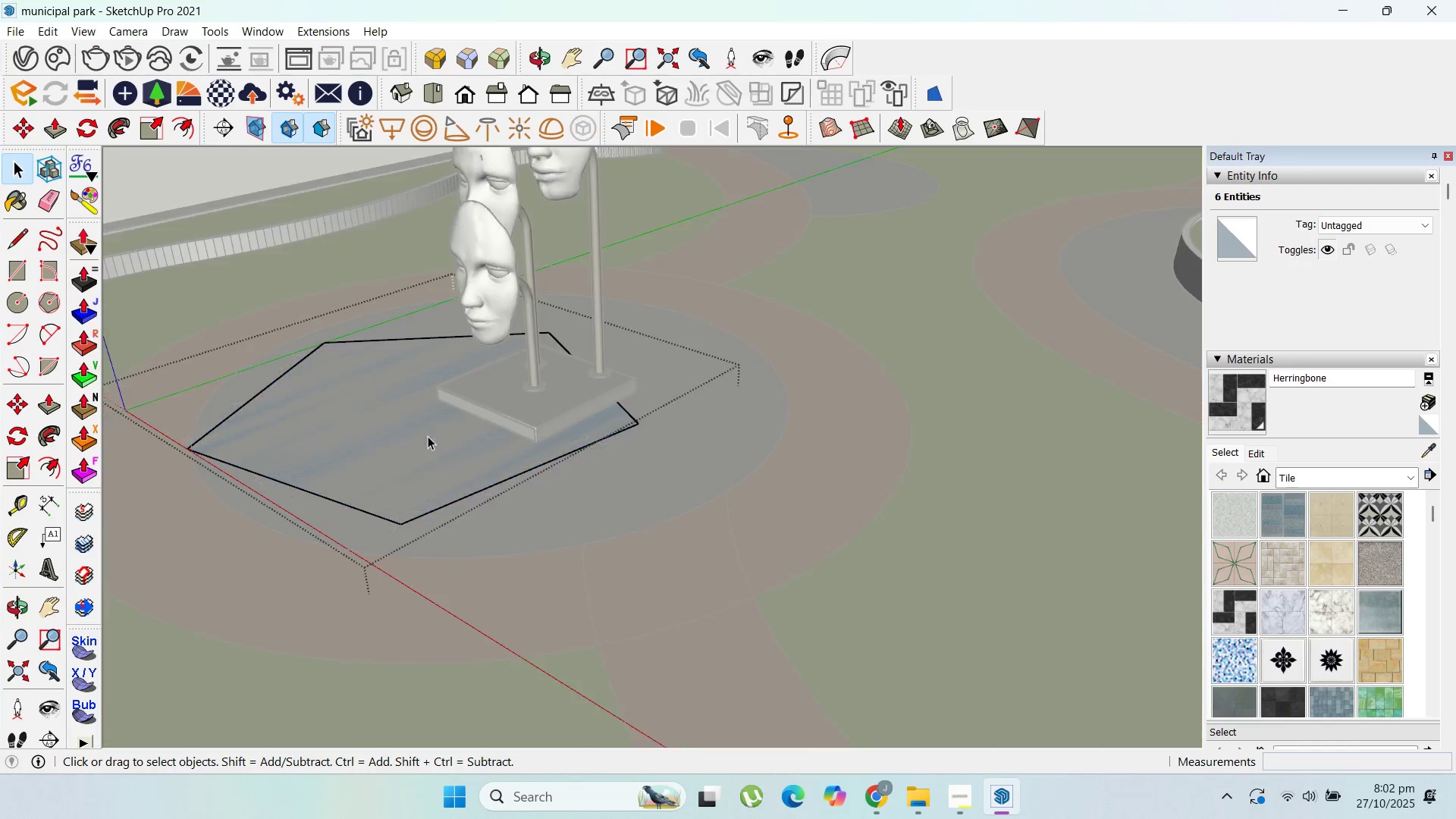 
triple_click([428, 436])
 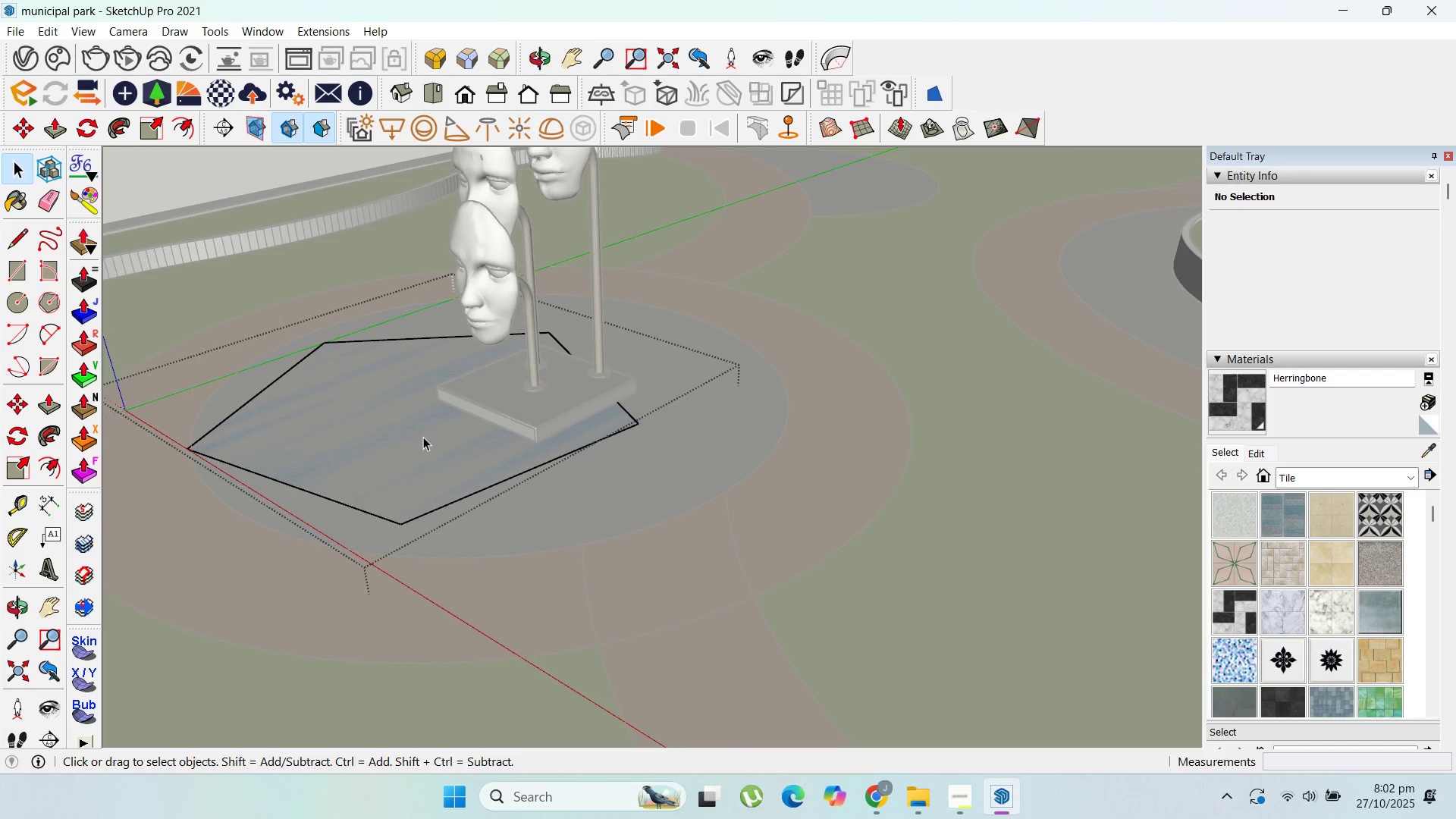 
type(p300)
 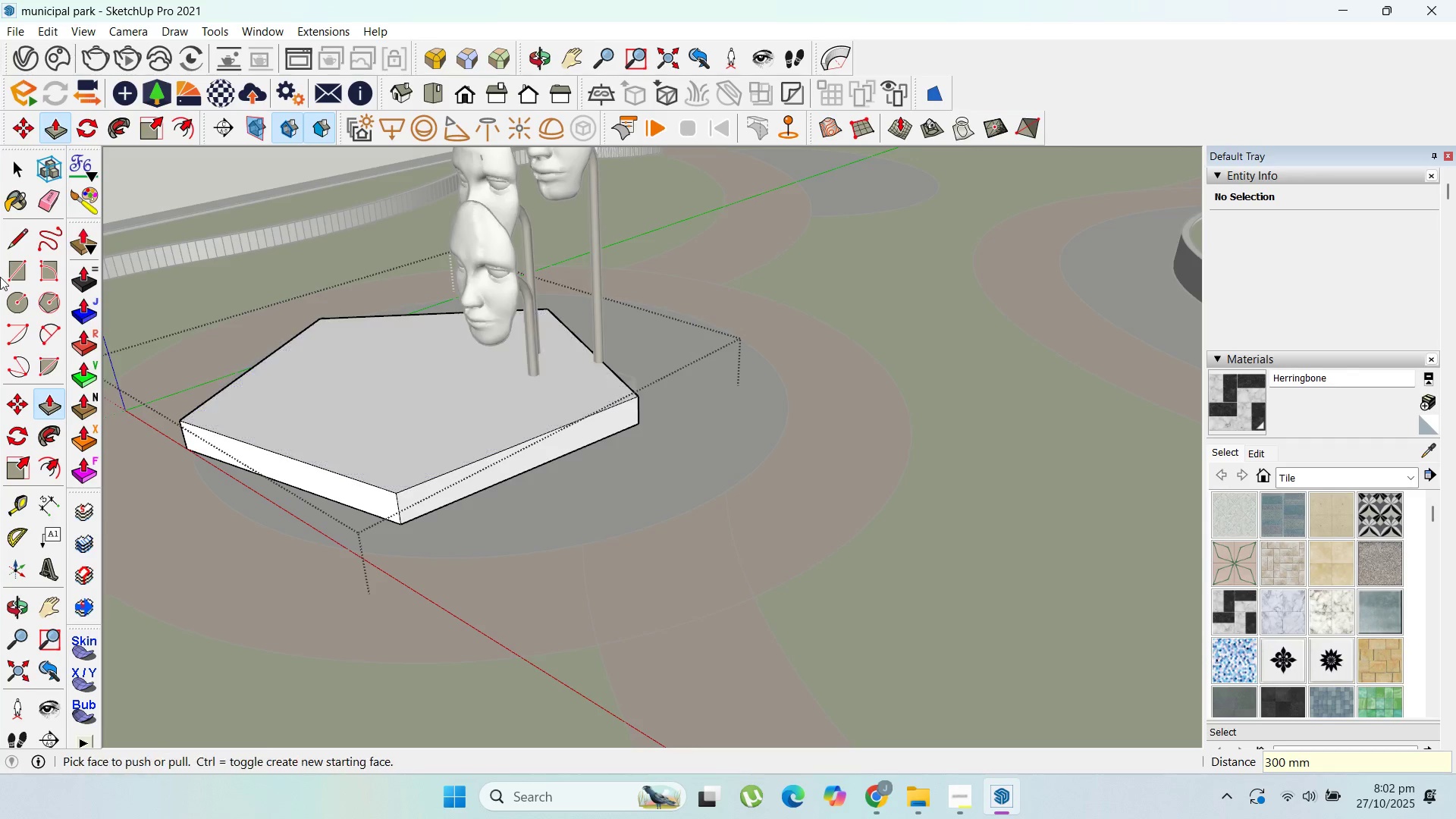 
left_click_drag(start_coordinate=[423, 437], to_coordinate=[437, 413])
 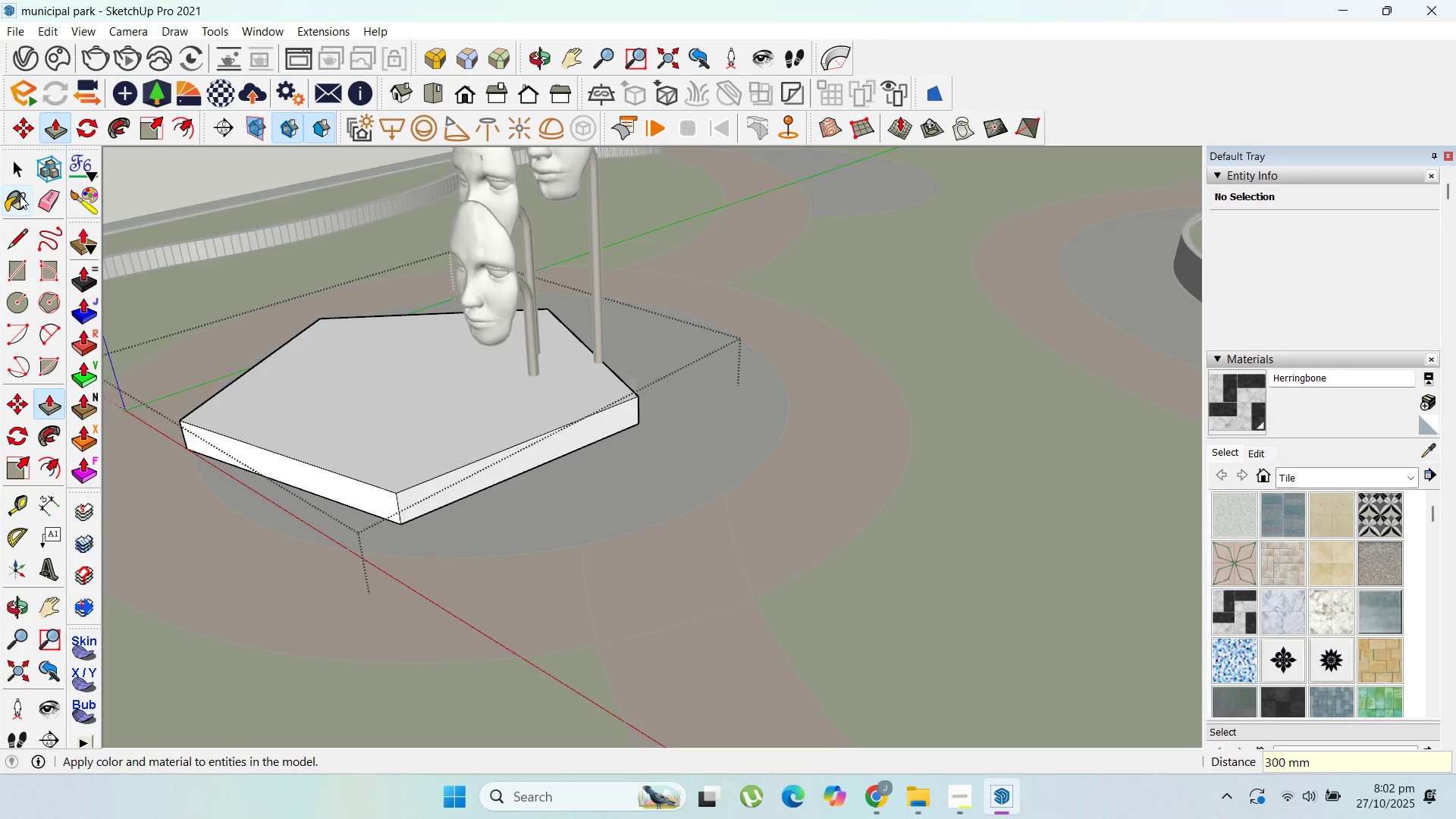 
key(Enter)
 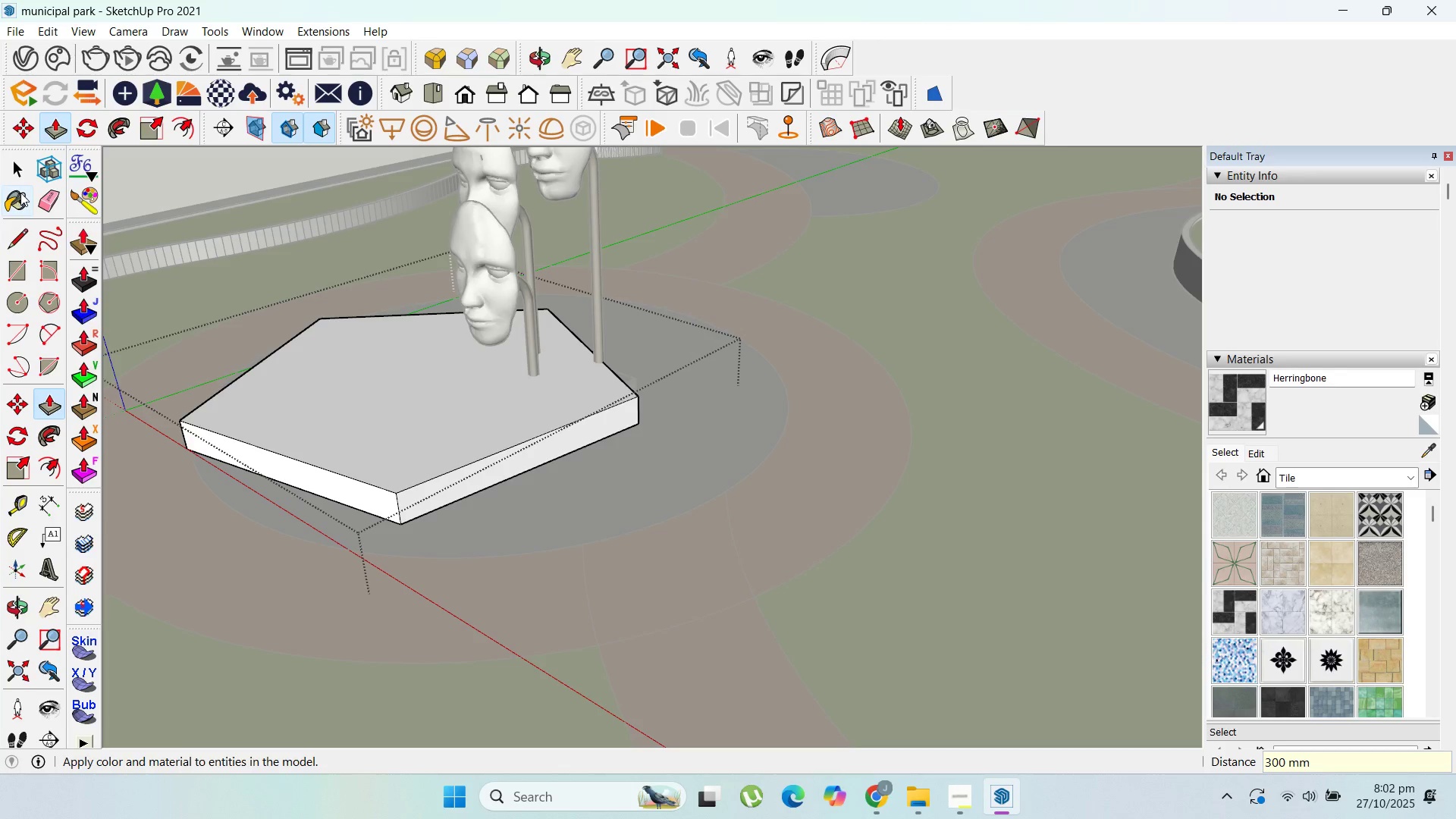 
left_click([20, 177])
 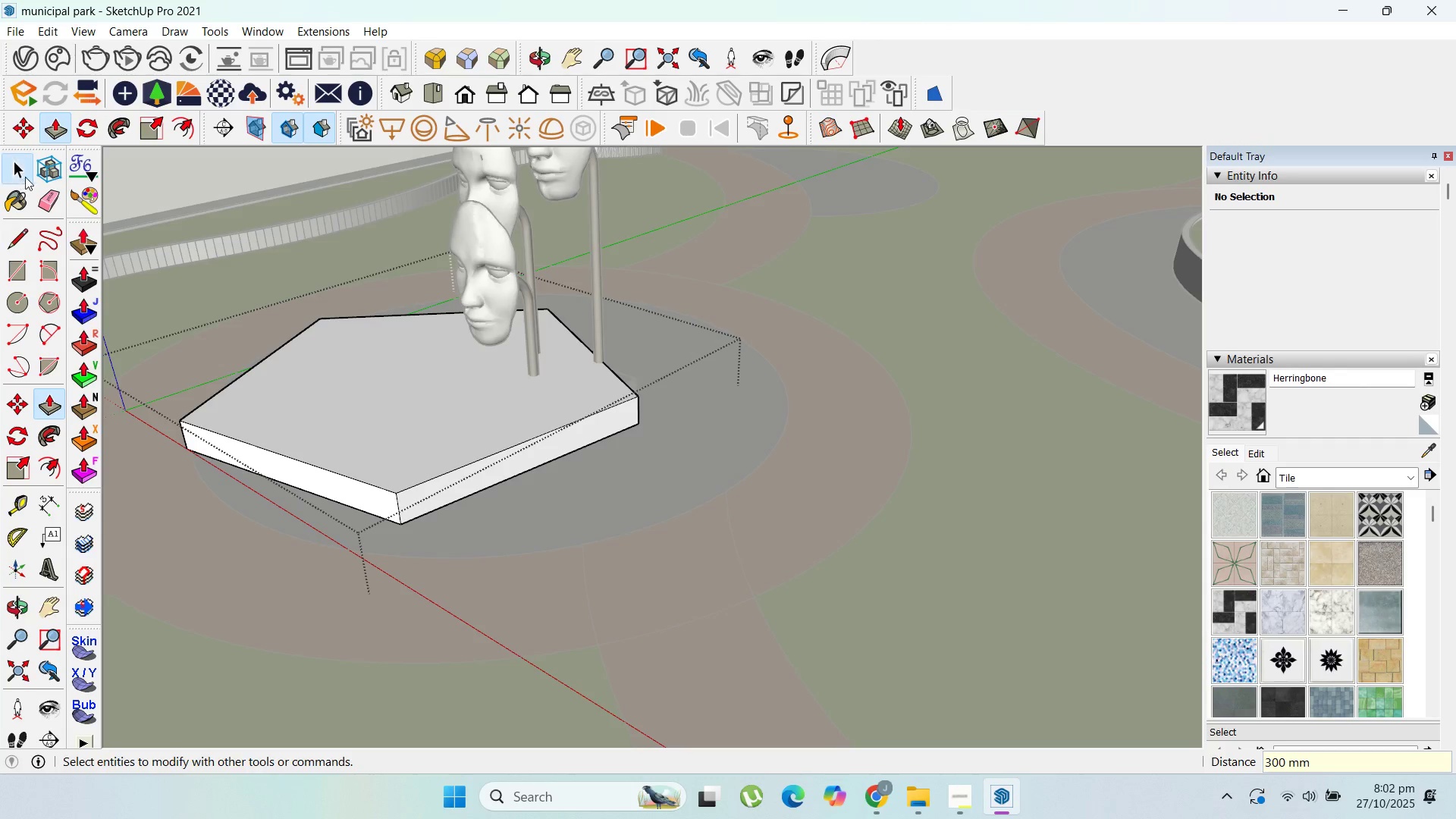 
key(Escape)
 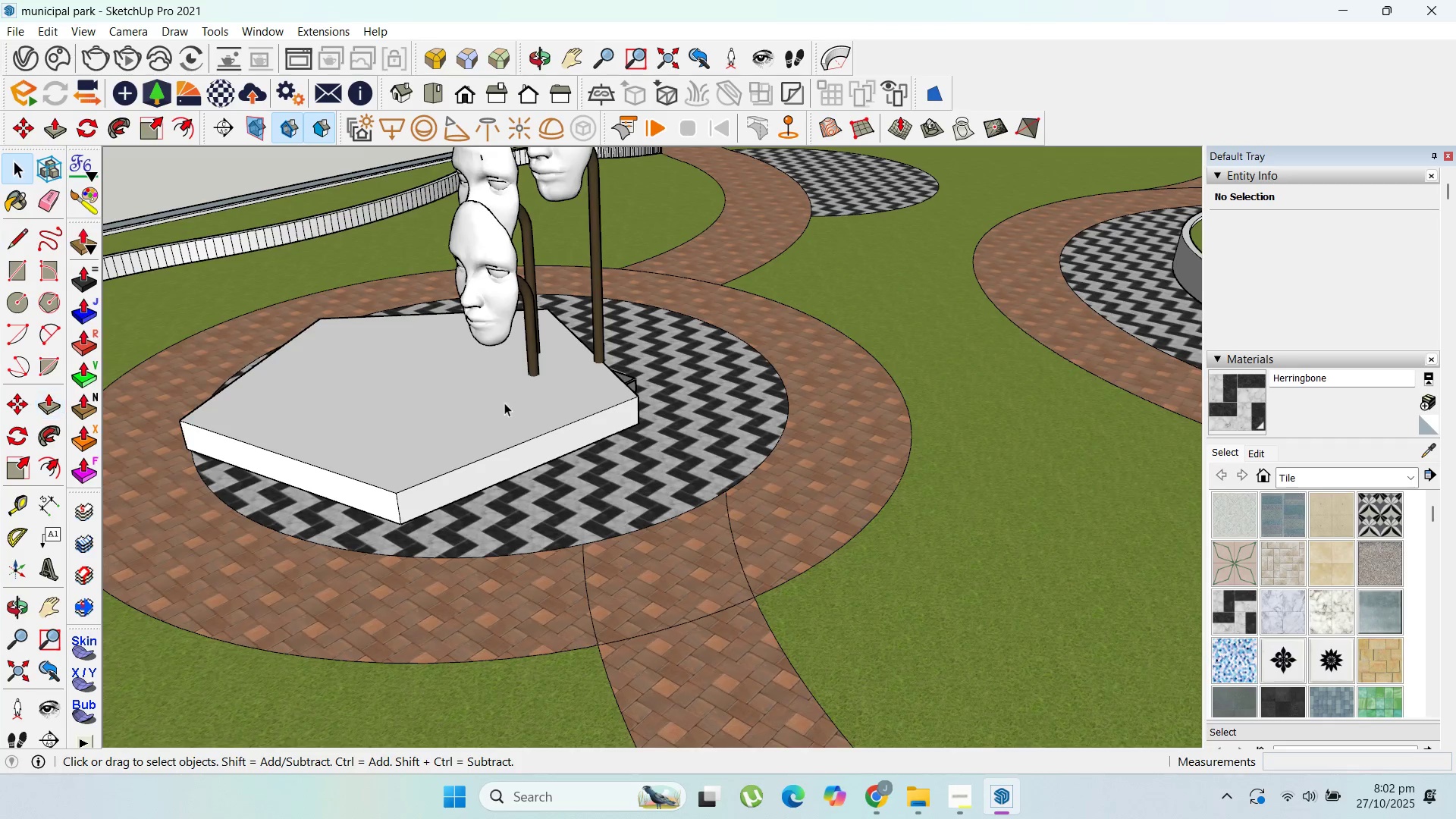 
key(Escape)
 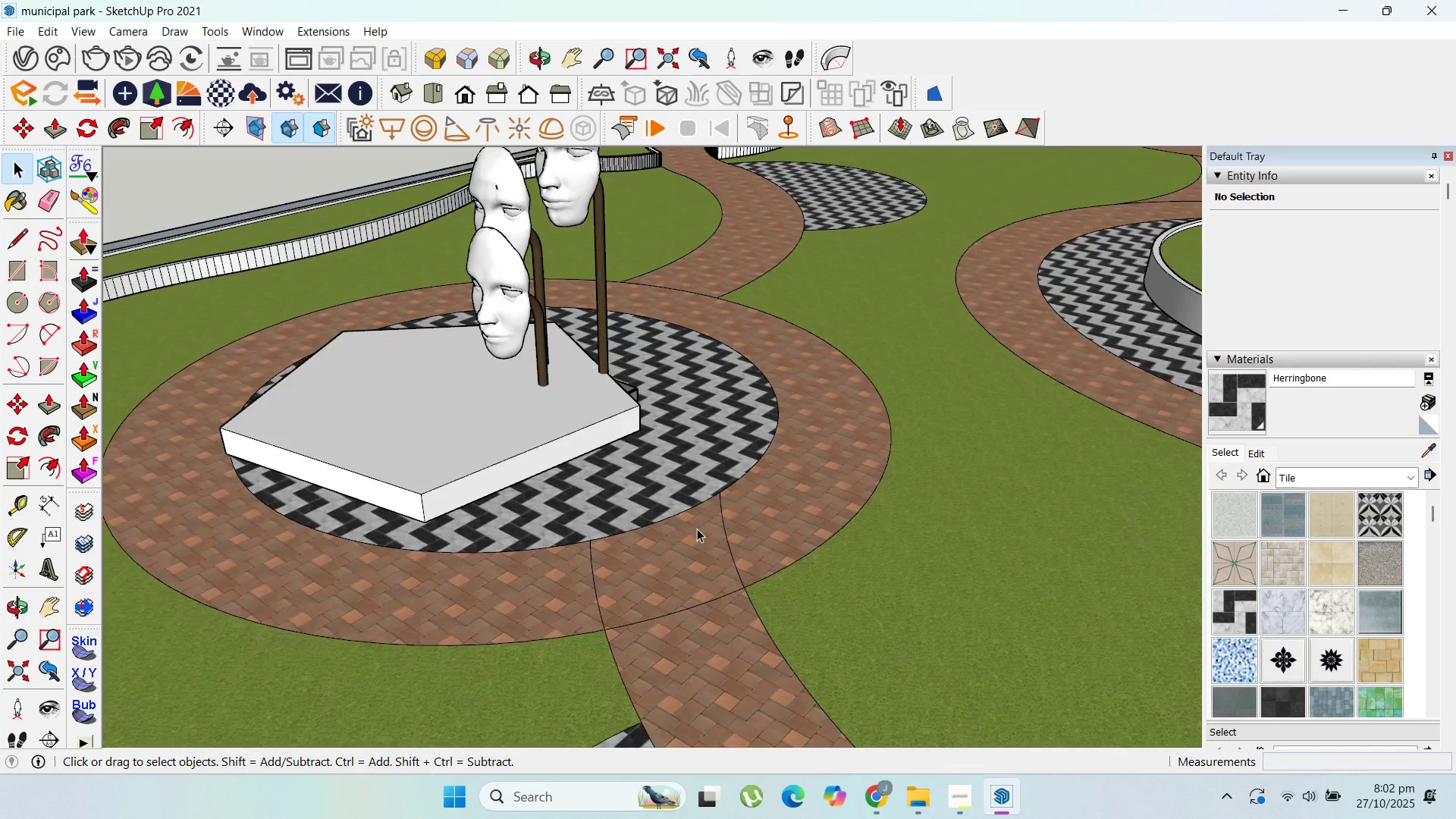 
scroll: coordinate [630, 425], scroll_direction: down, amount: 3.0
 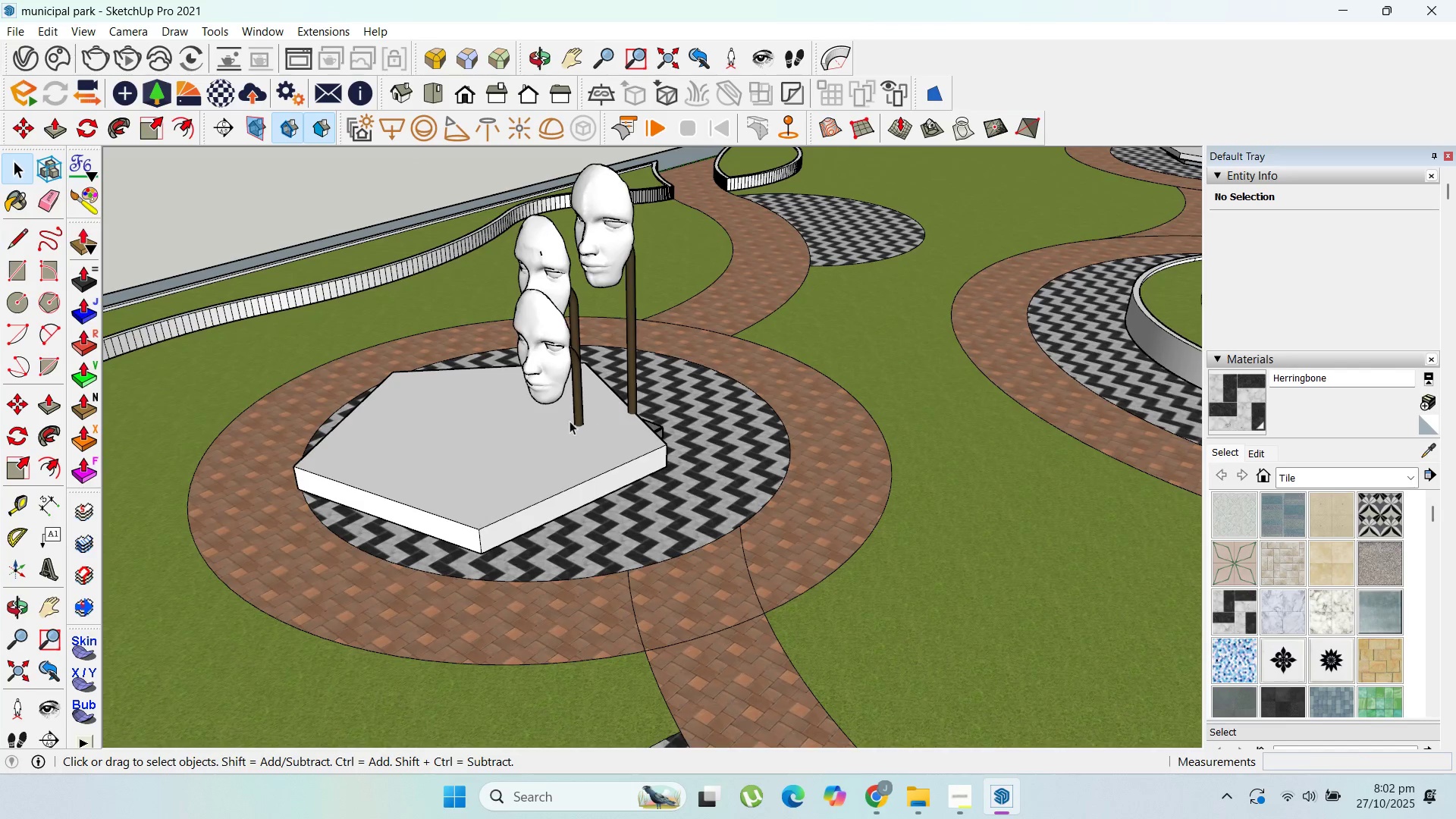 
key(Escape)
 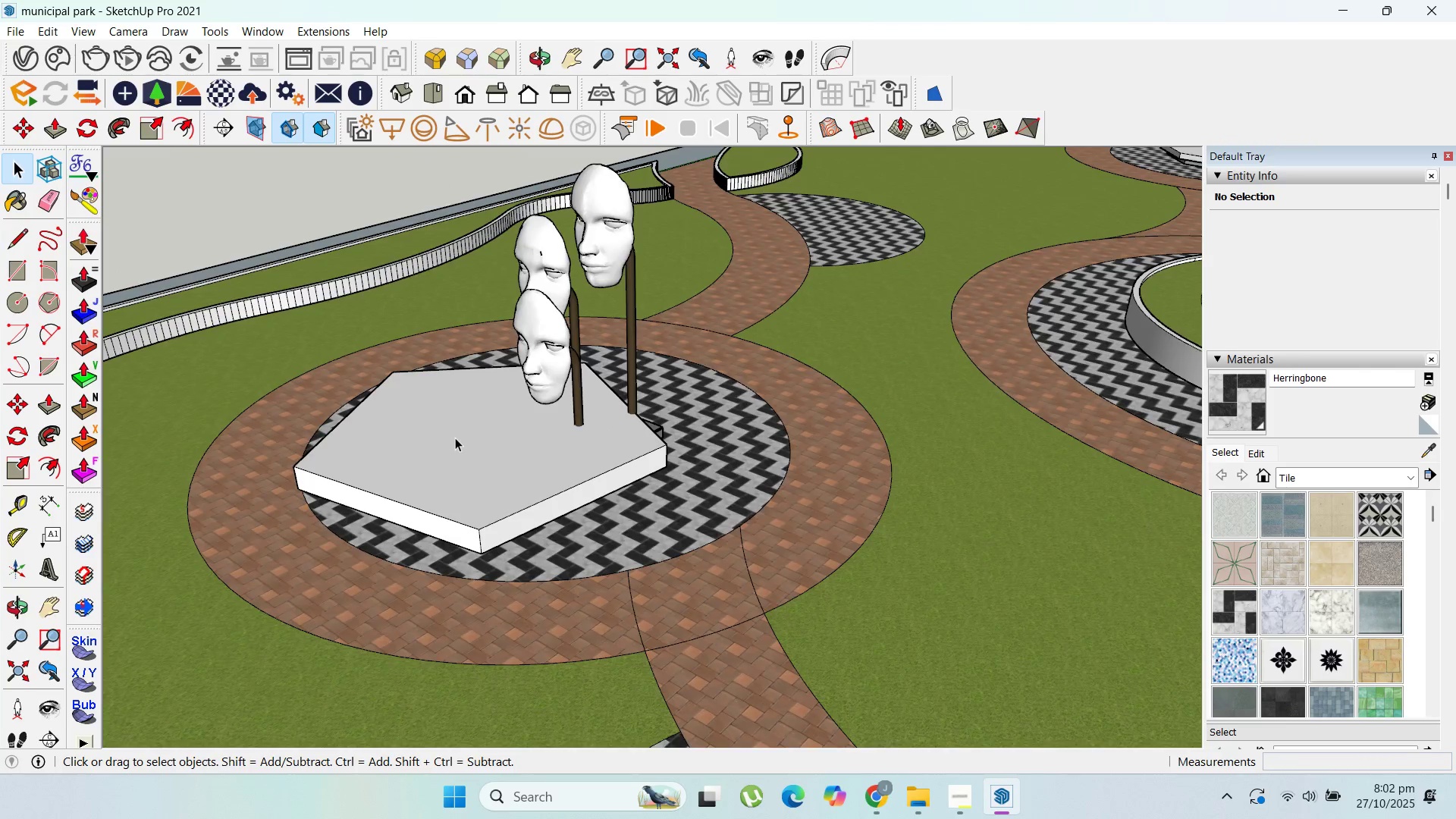 
double_click([455, 438])
 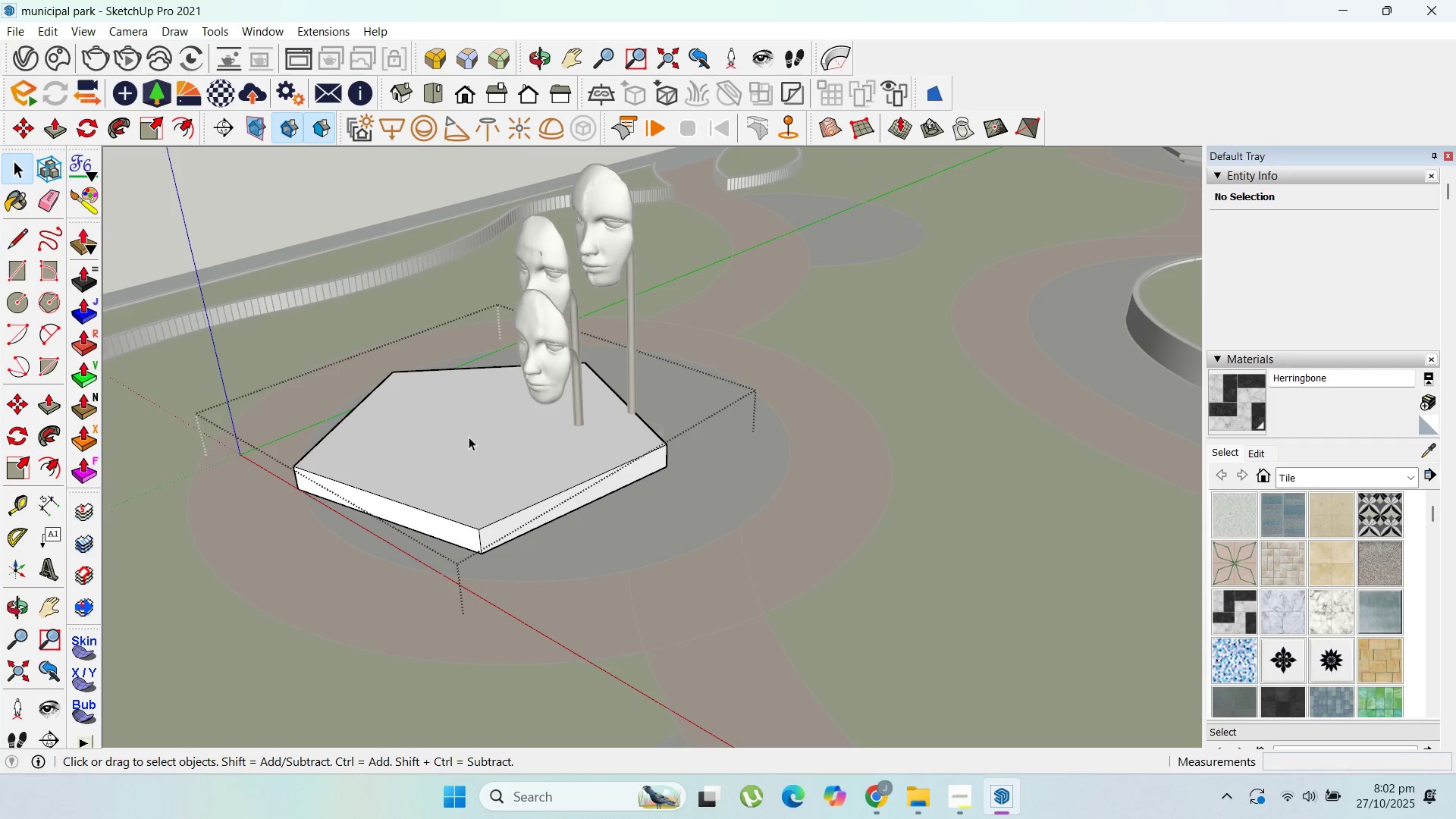 
triple_click([469, 437])
 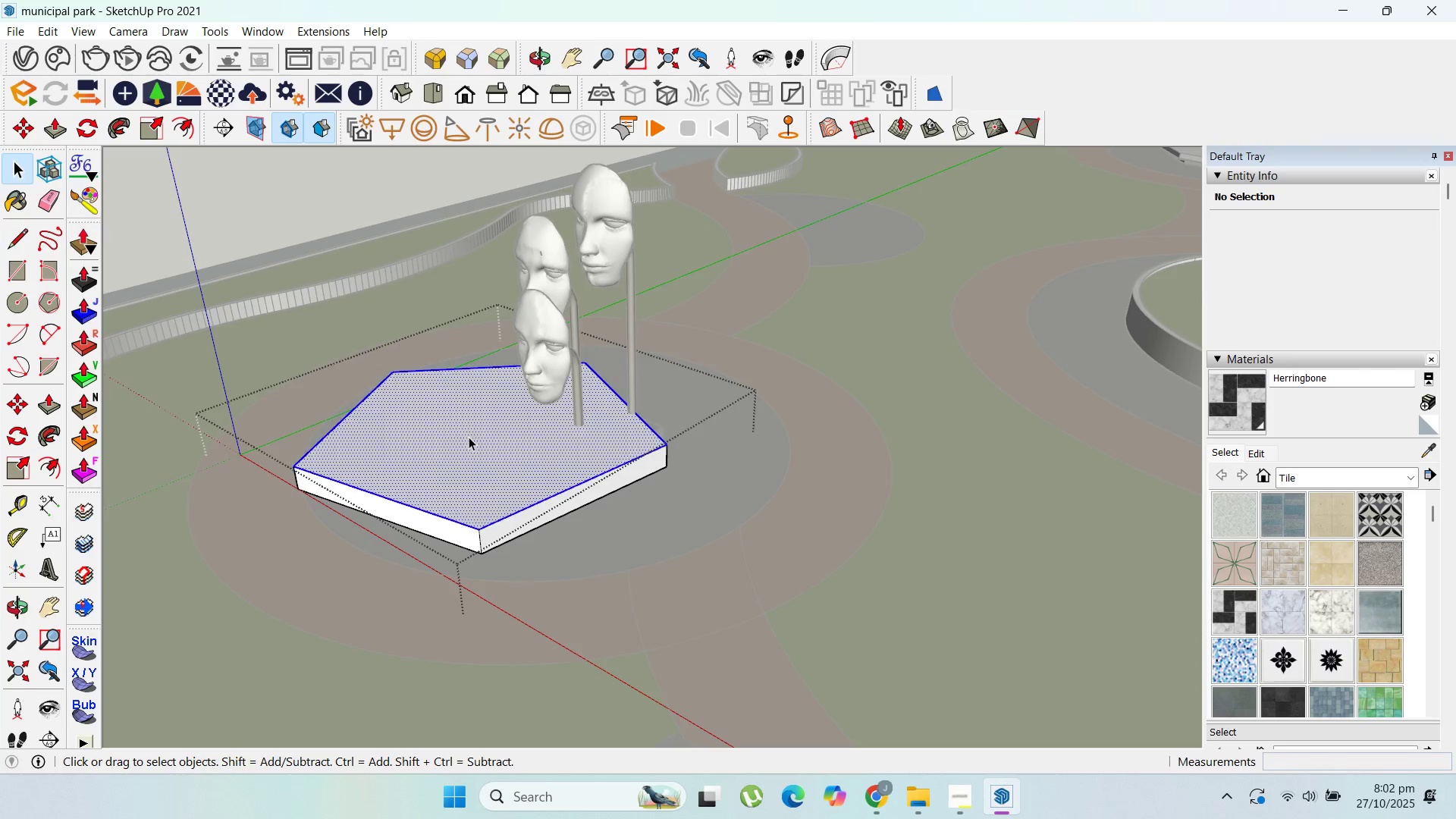 
triple_click([469, 437])
 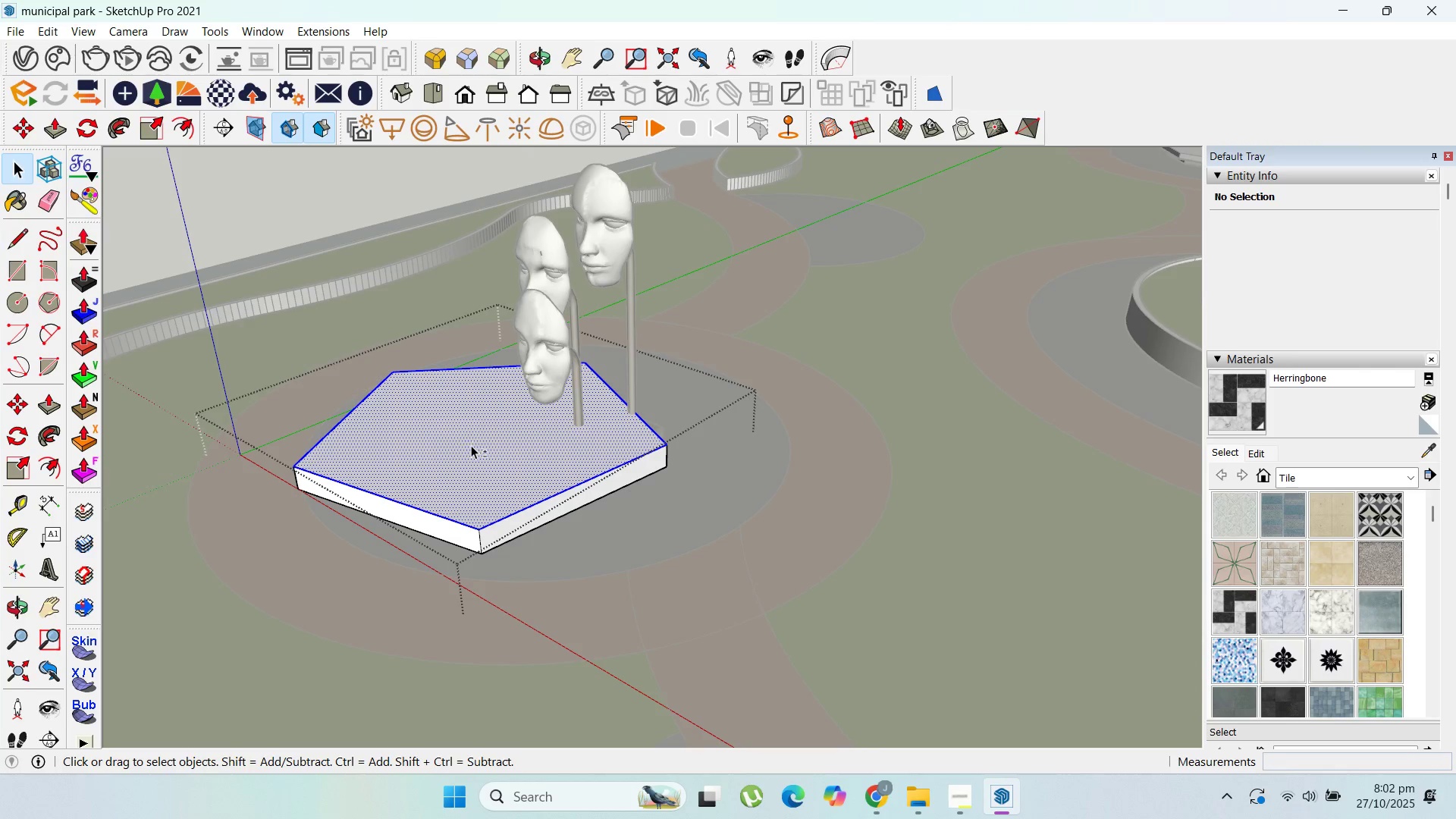 
hold_key(key=ShiftLeft, duration=0.56)
scroll: coordinate [480, 530], scroll_direction: up, amount: 4.0
 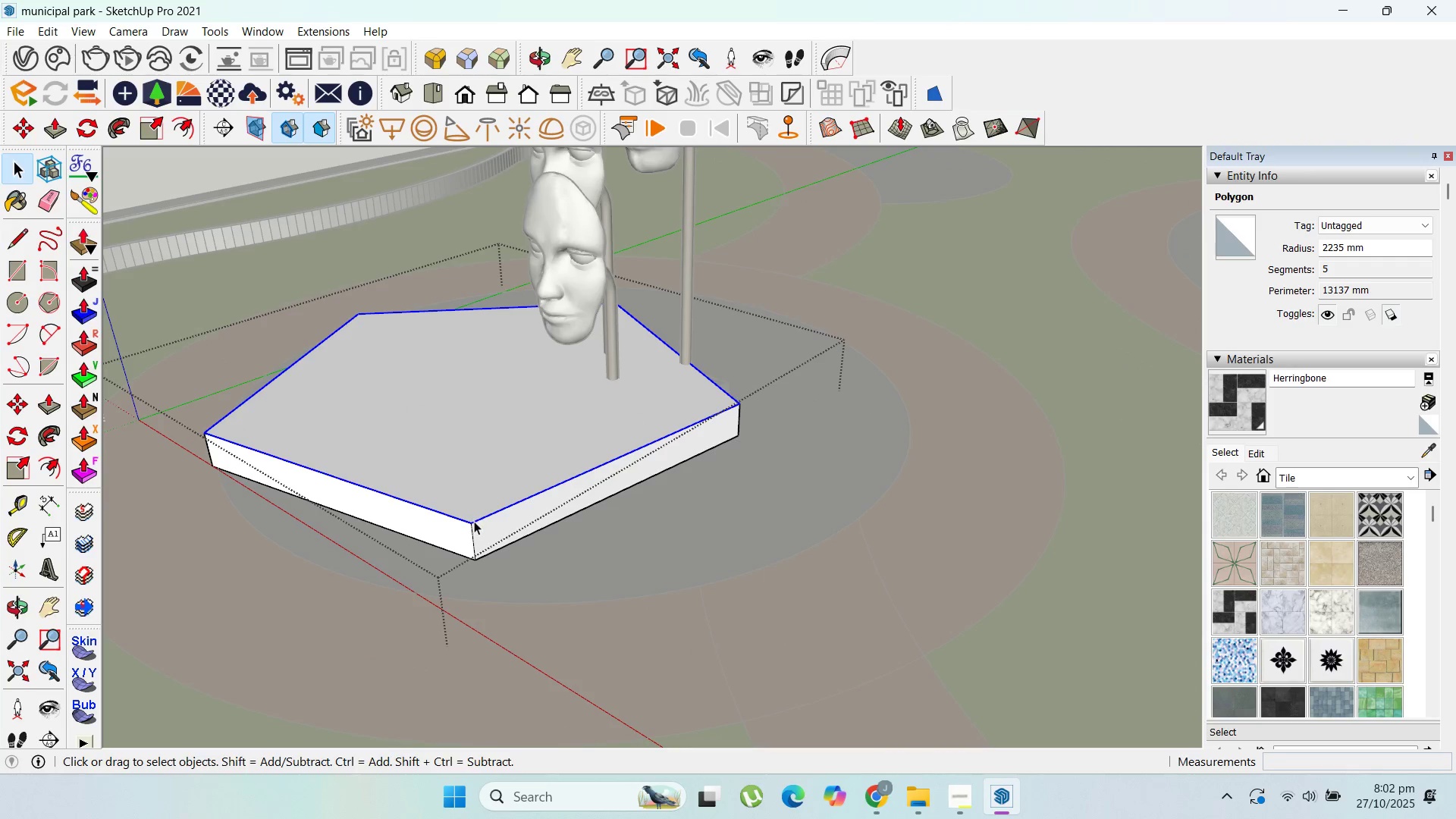 
key(M)
 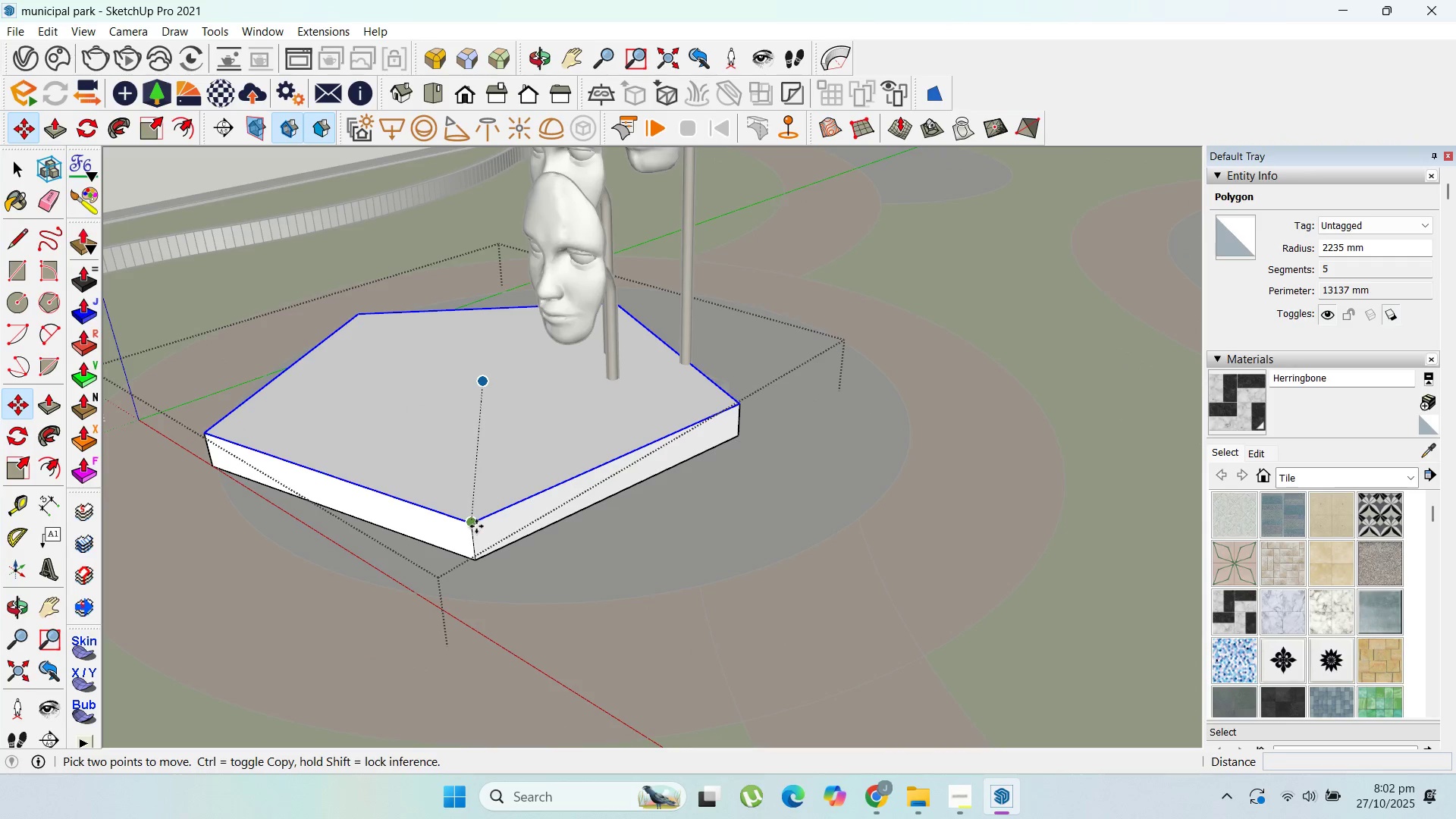 
key(Control+ControlLeft)
 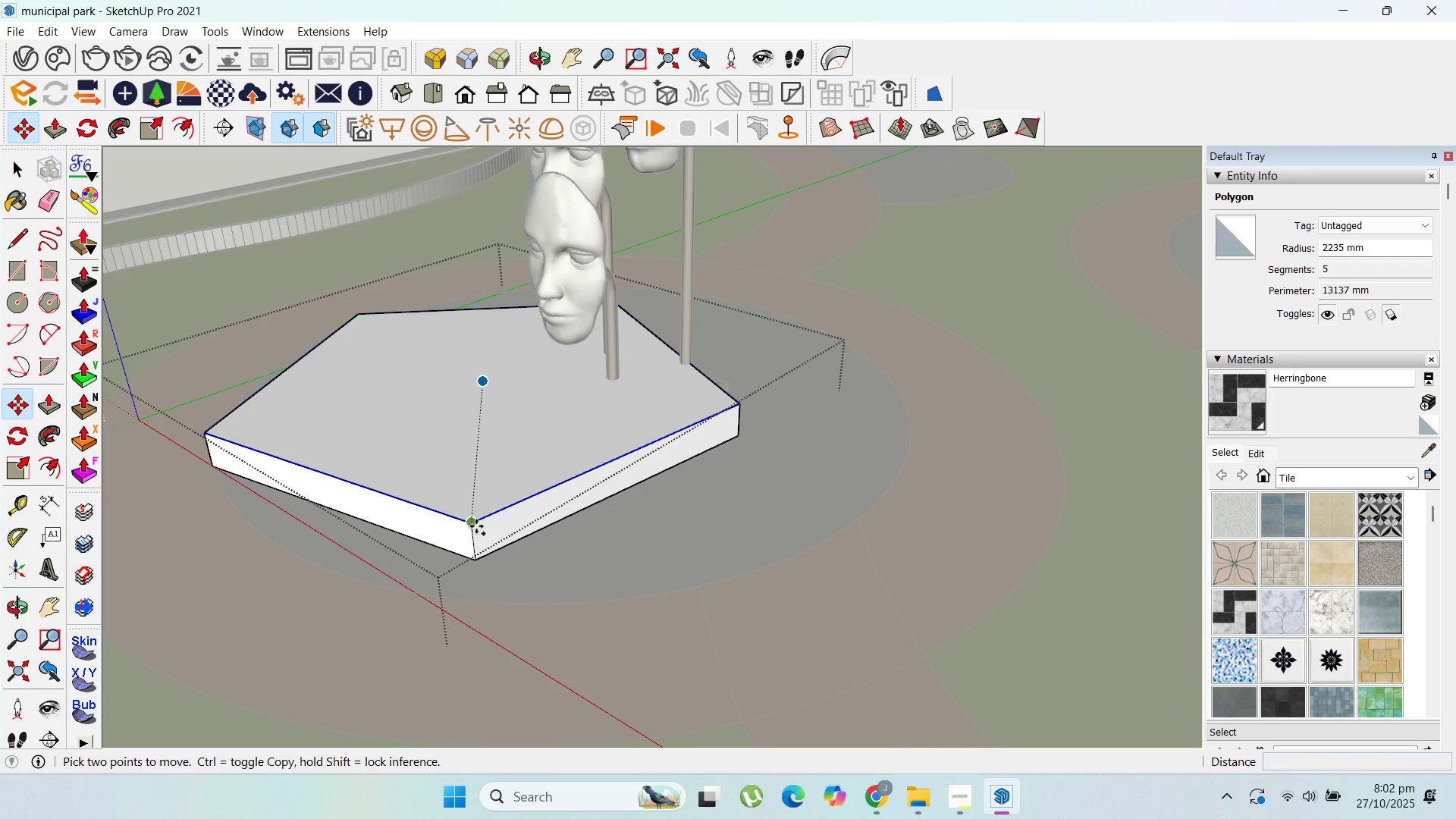 
left_click([476, 526])
 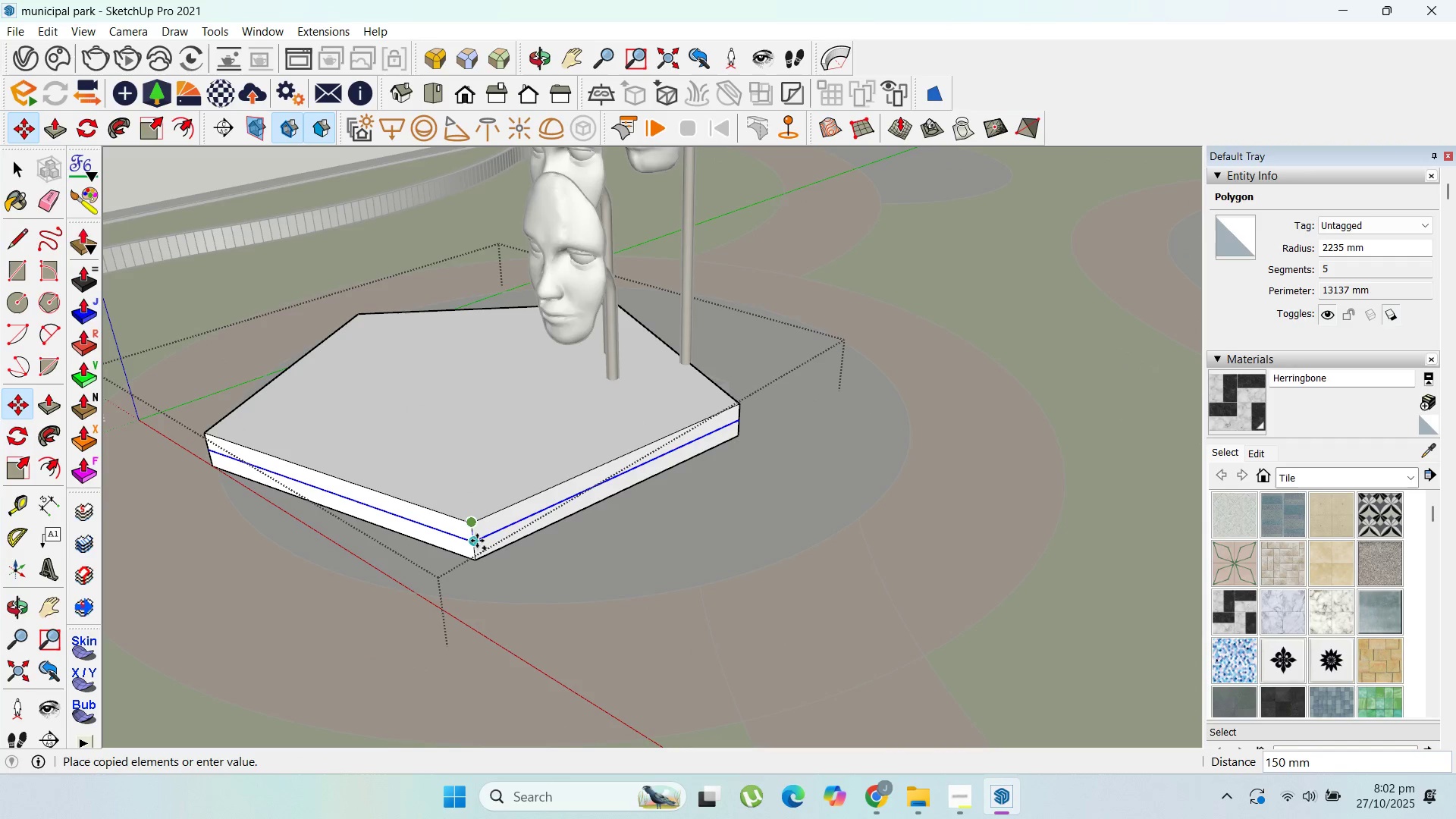 
left_click([477, 541])
 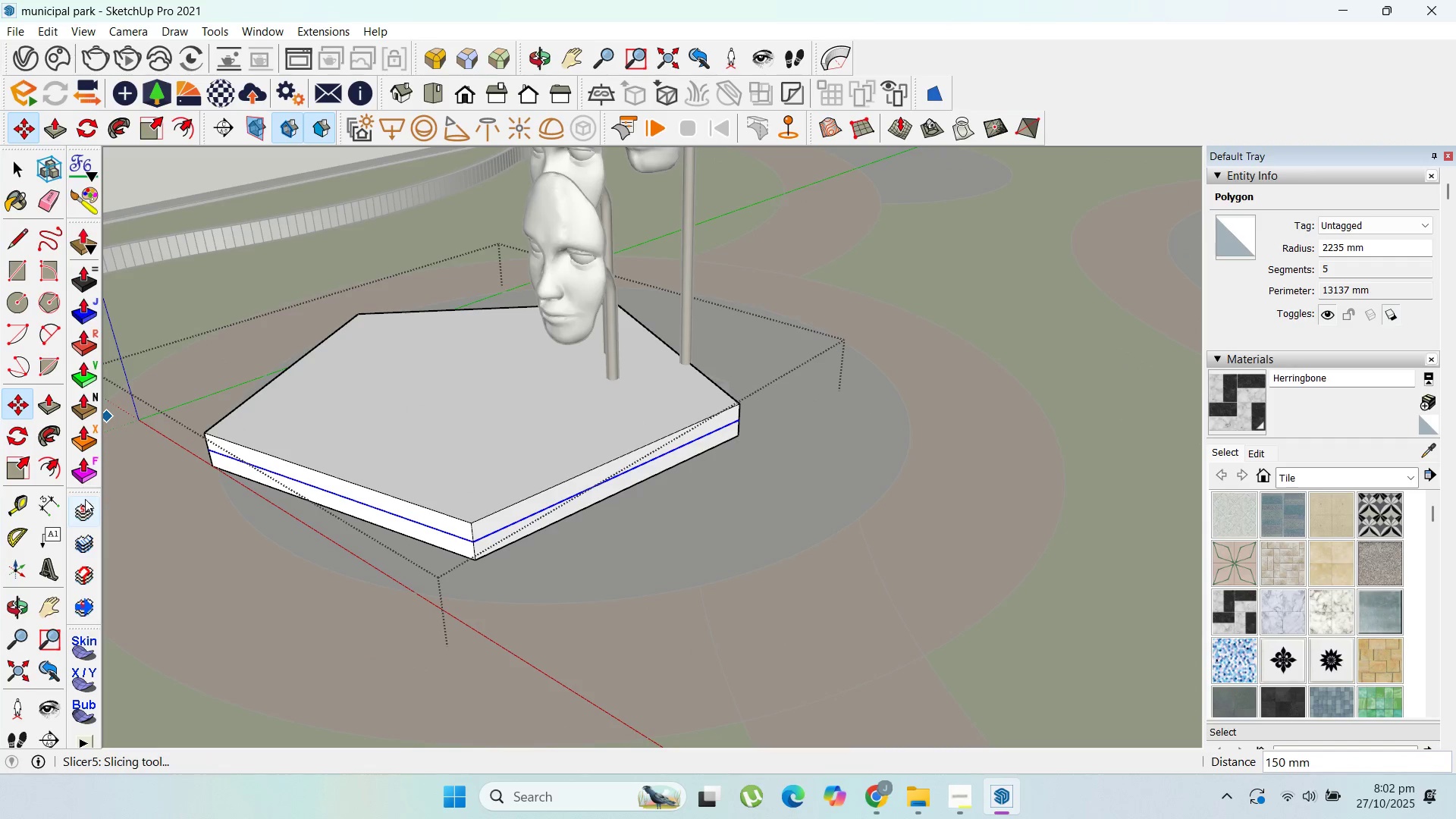 
left_click([83, 466])
 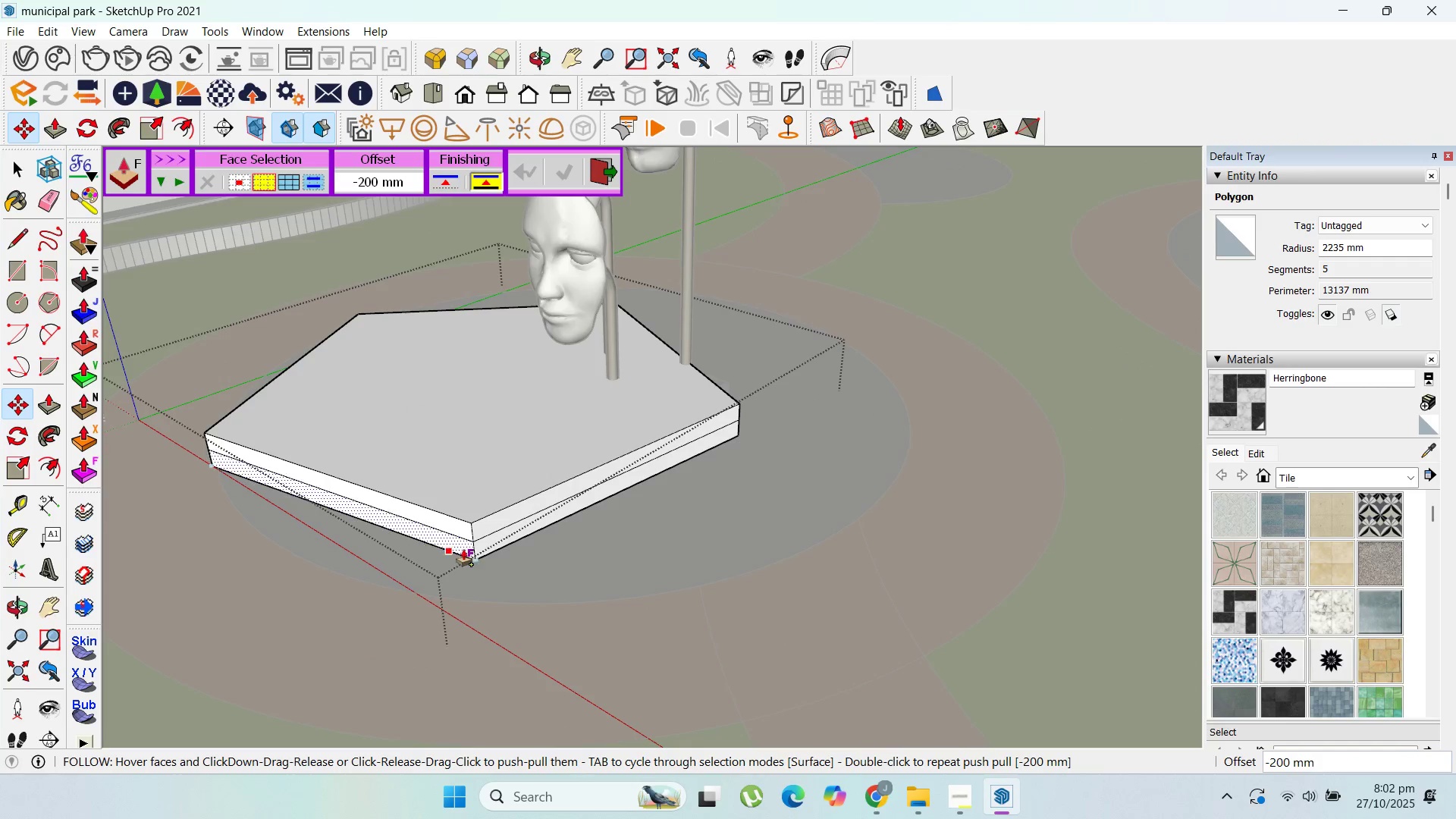 
scroll: coordinate [469, 546], scroll_direction: up, amount: 6.0
 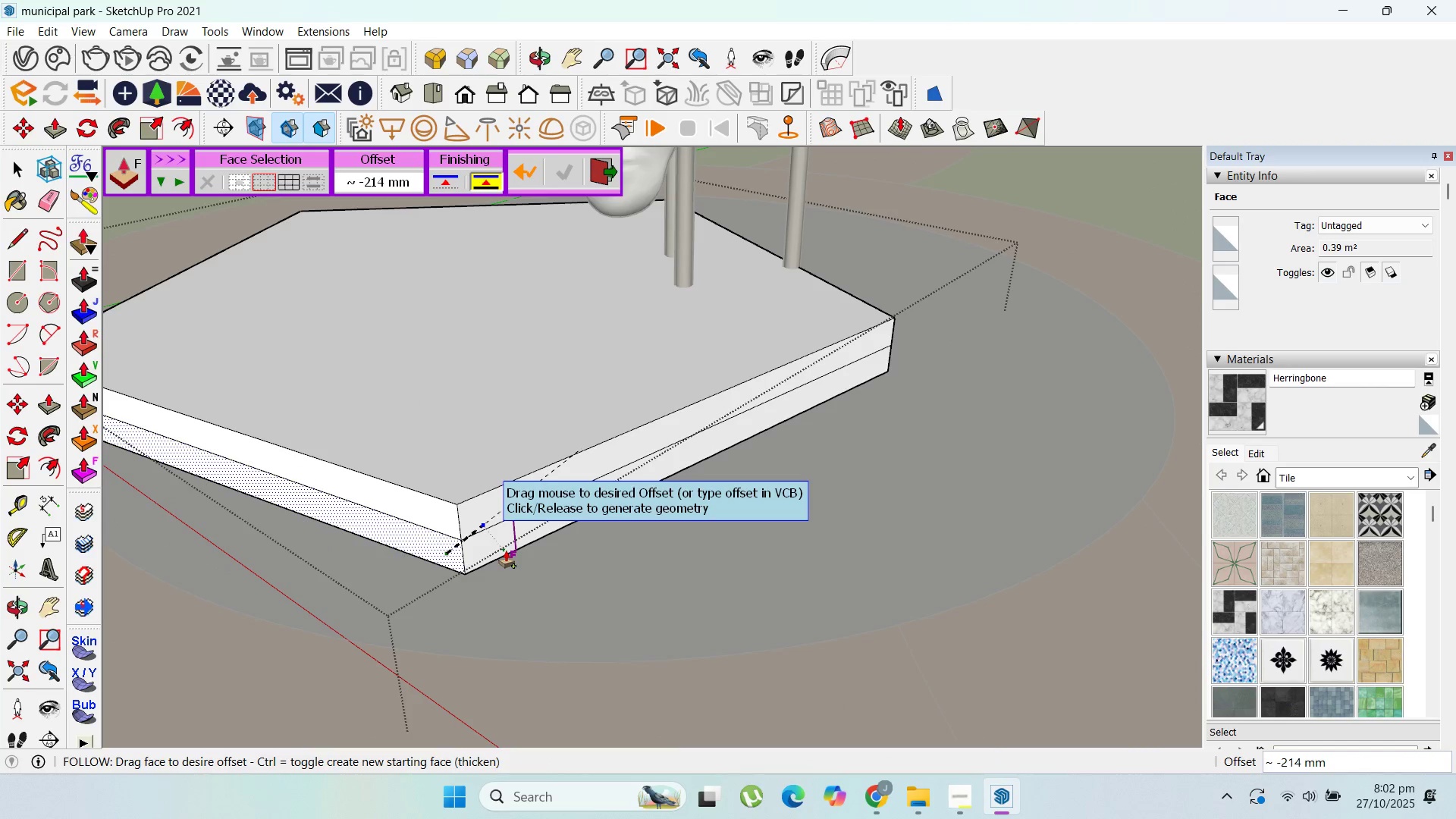 
type(200)
 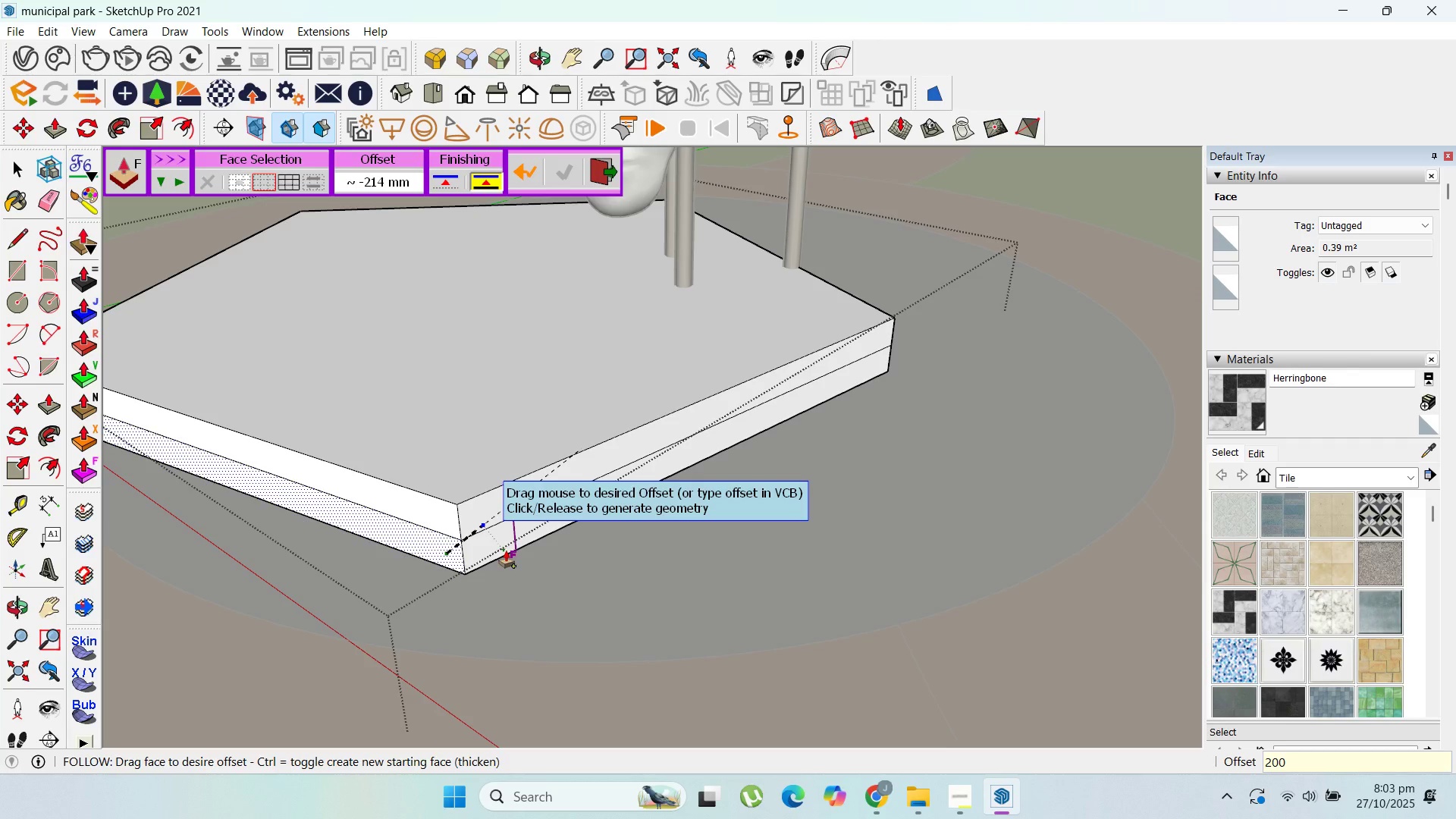 
key(Enter)
 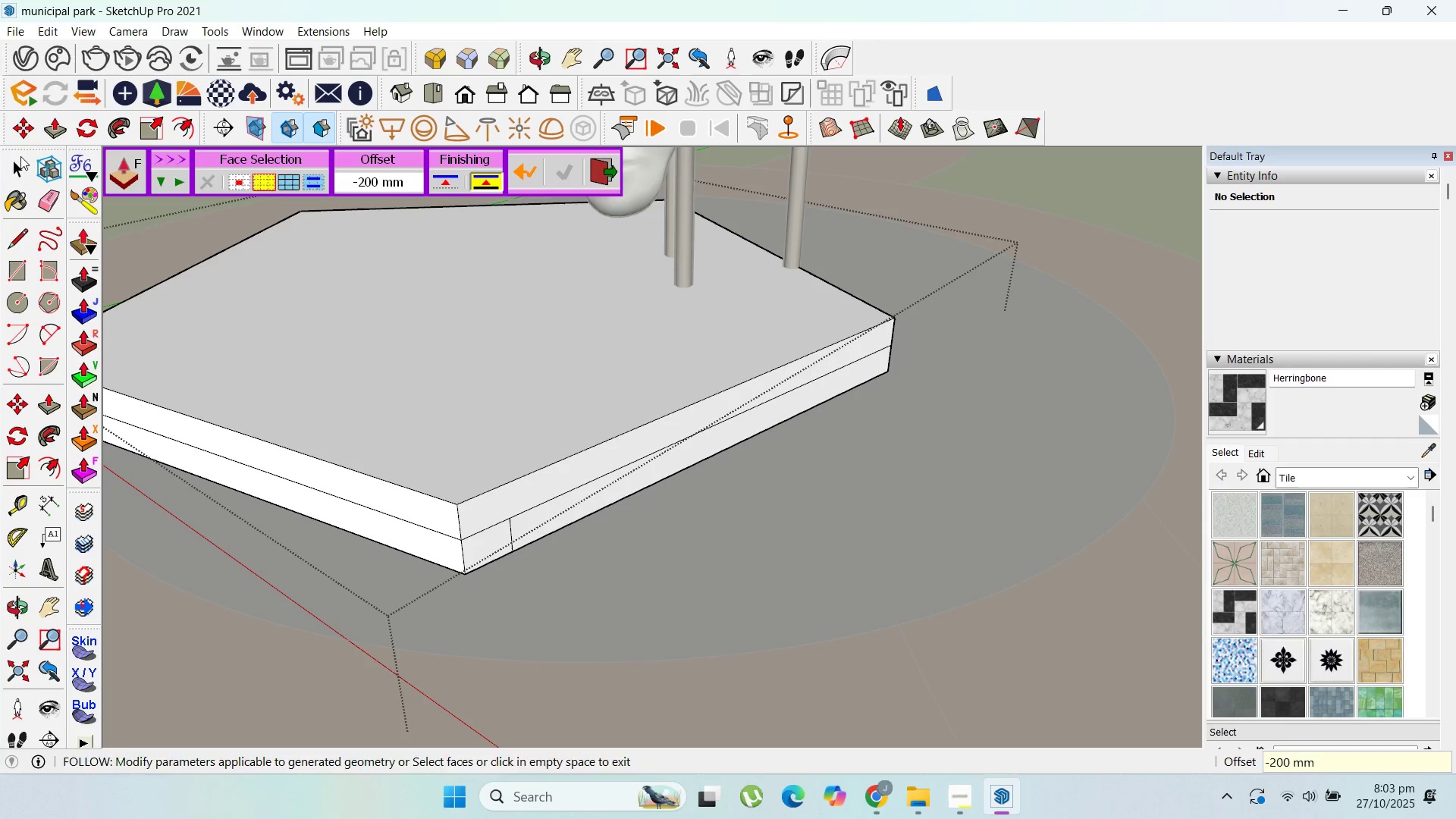 
left_click([24, 168])
 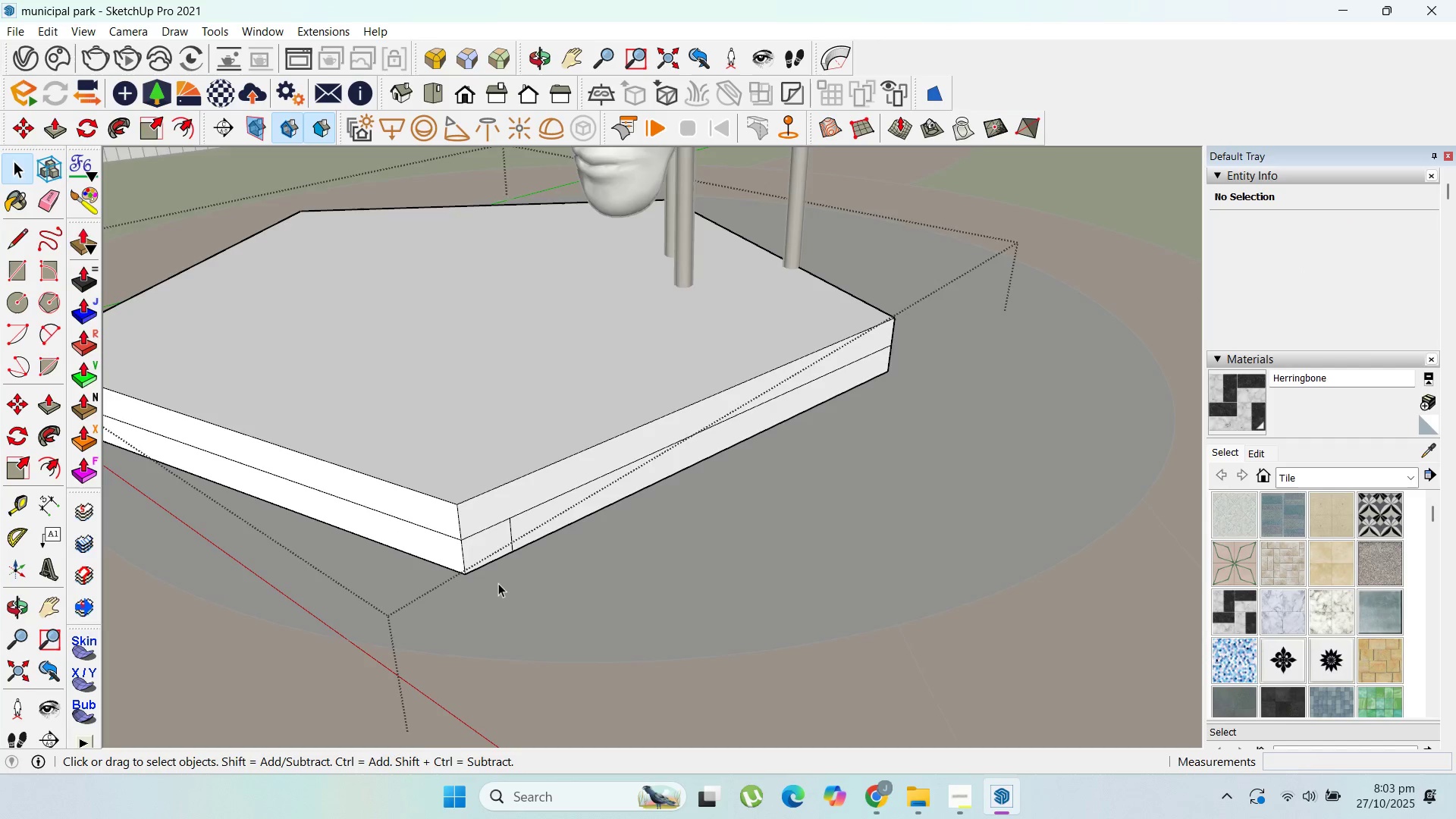 
scroll: coordinate [497, 583], scroll_direction: up, amount: 2.0
 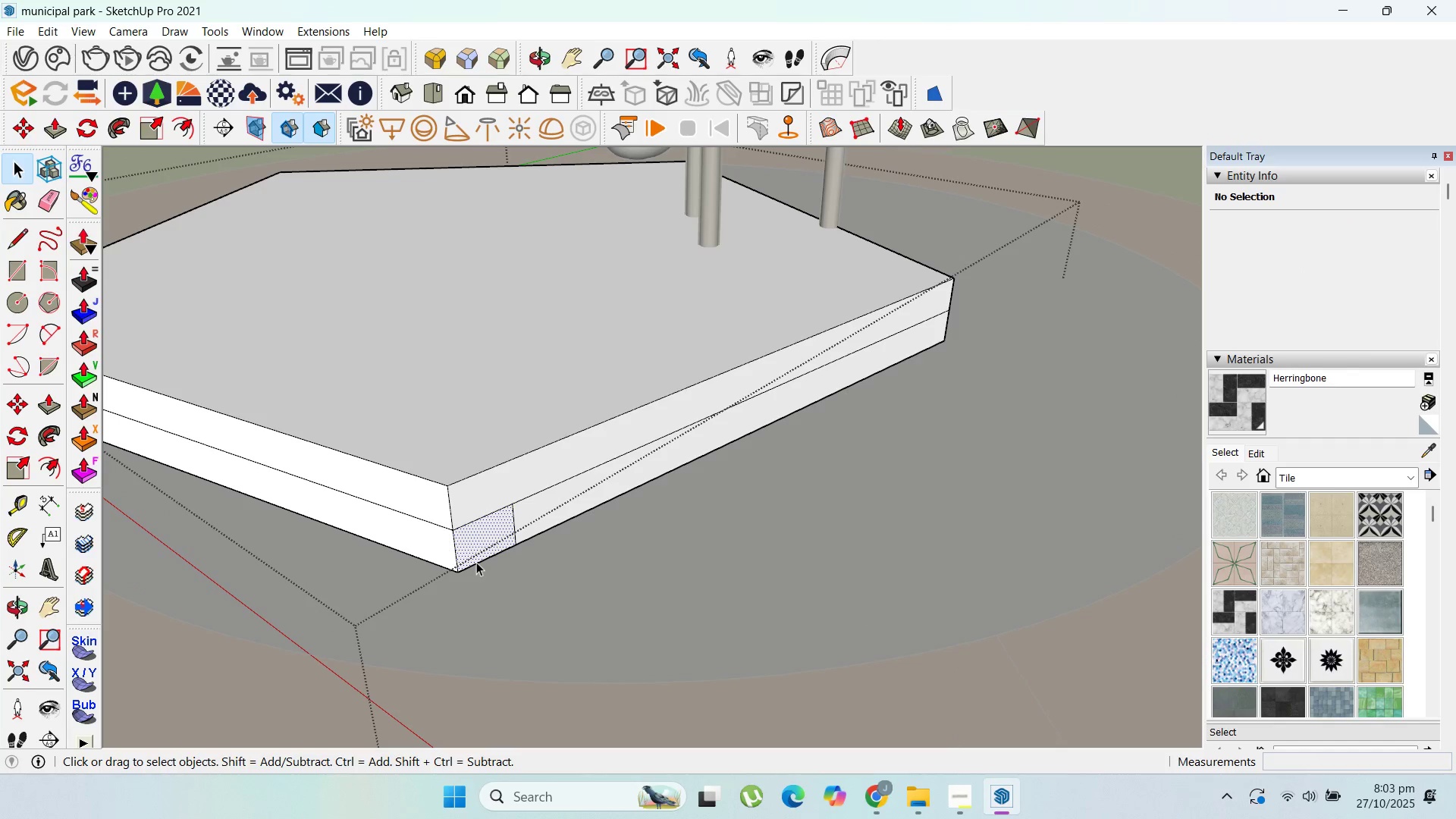 
double_click([476, 563])
 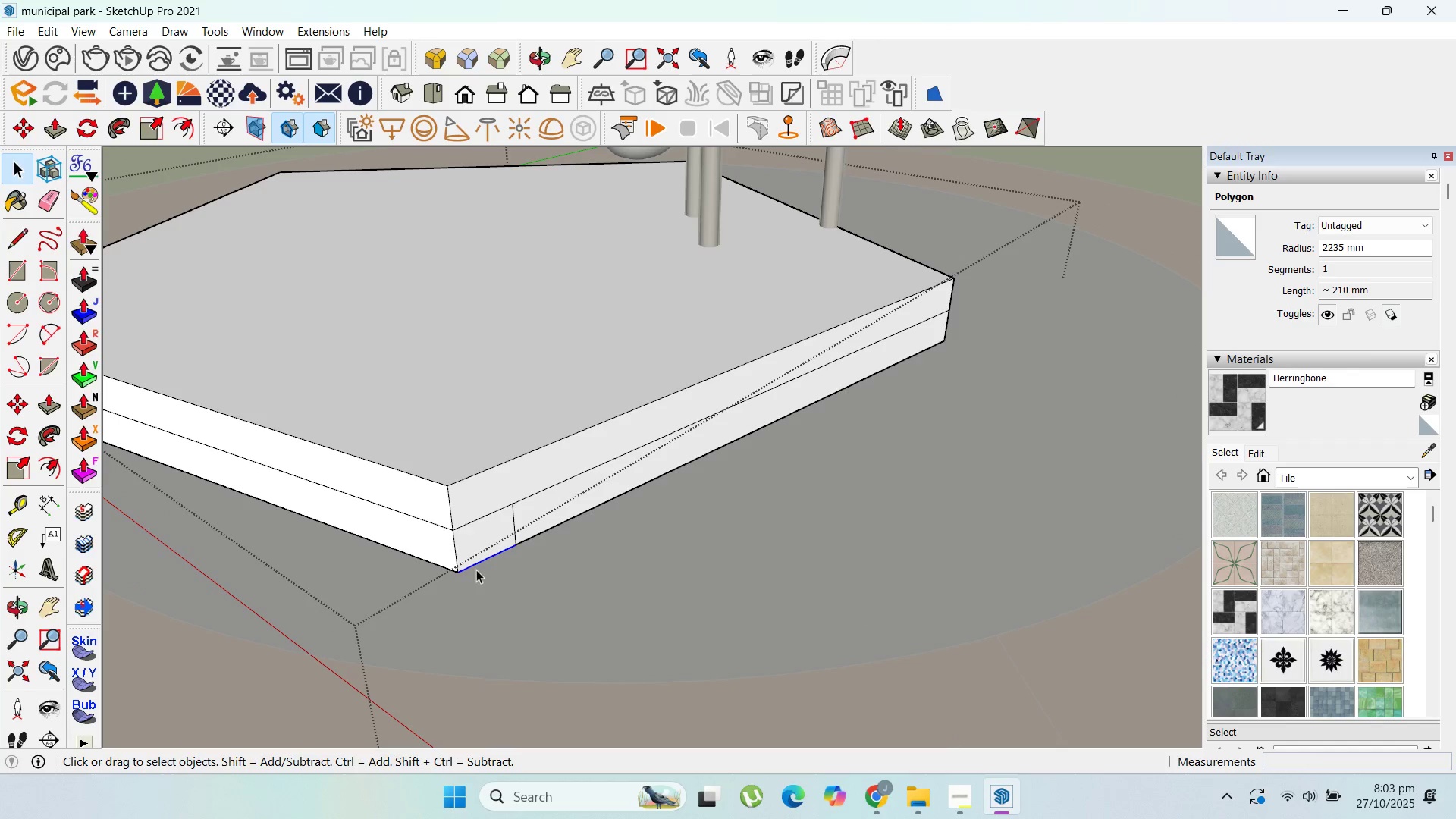 
key(Delete)
 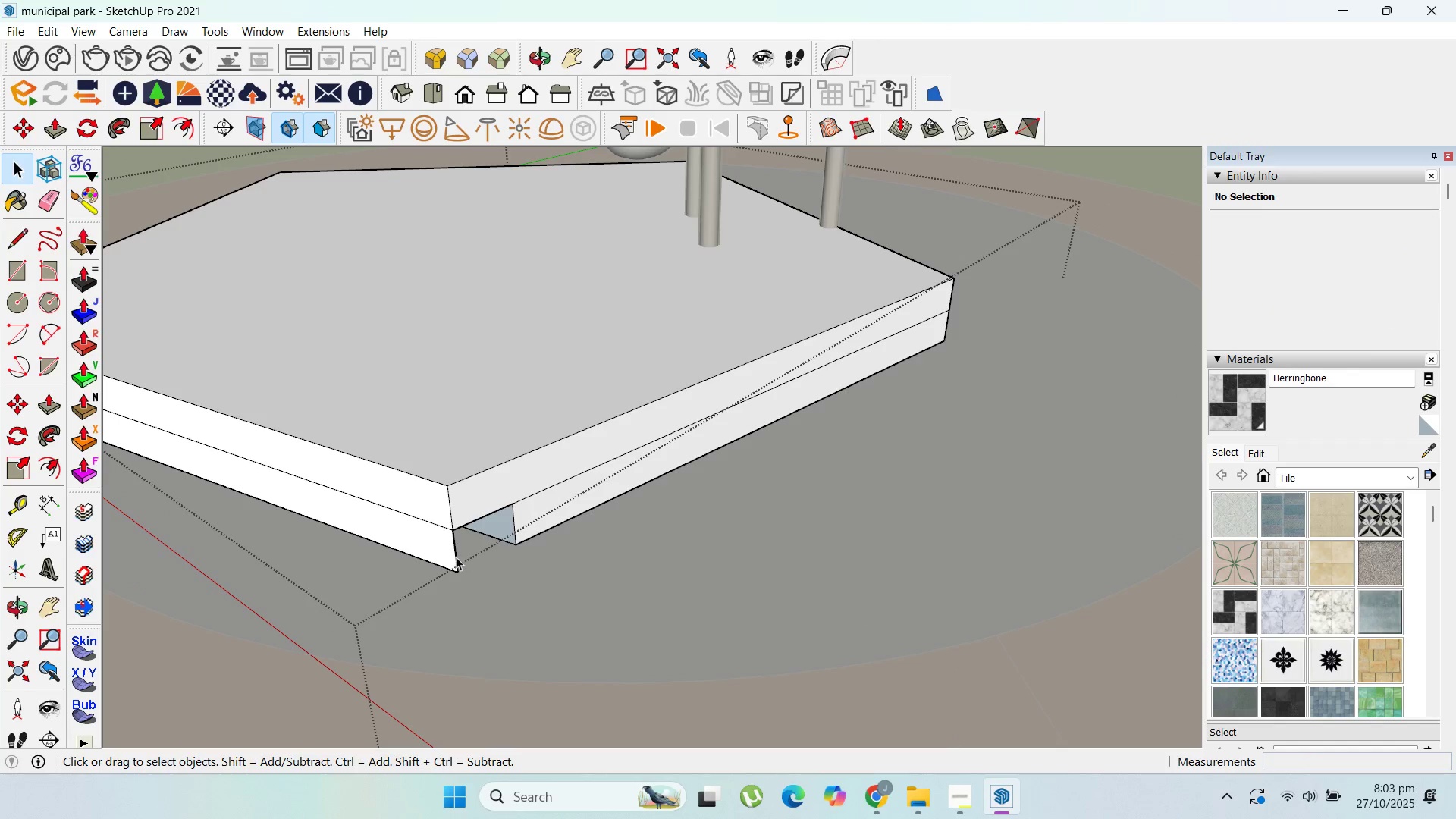 
left_click([455, 556])
 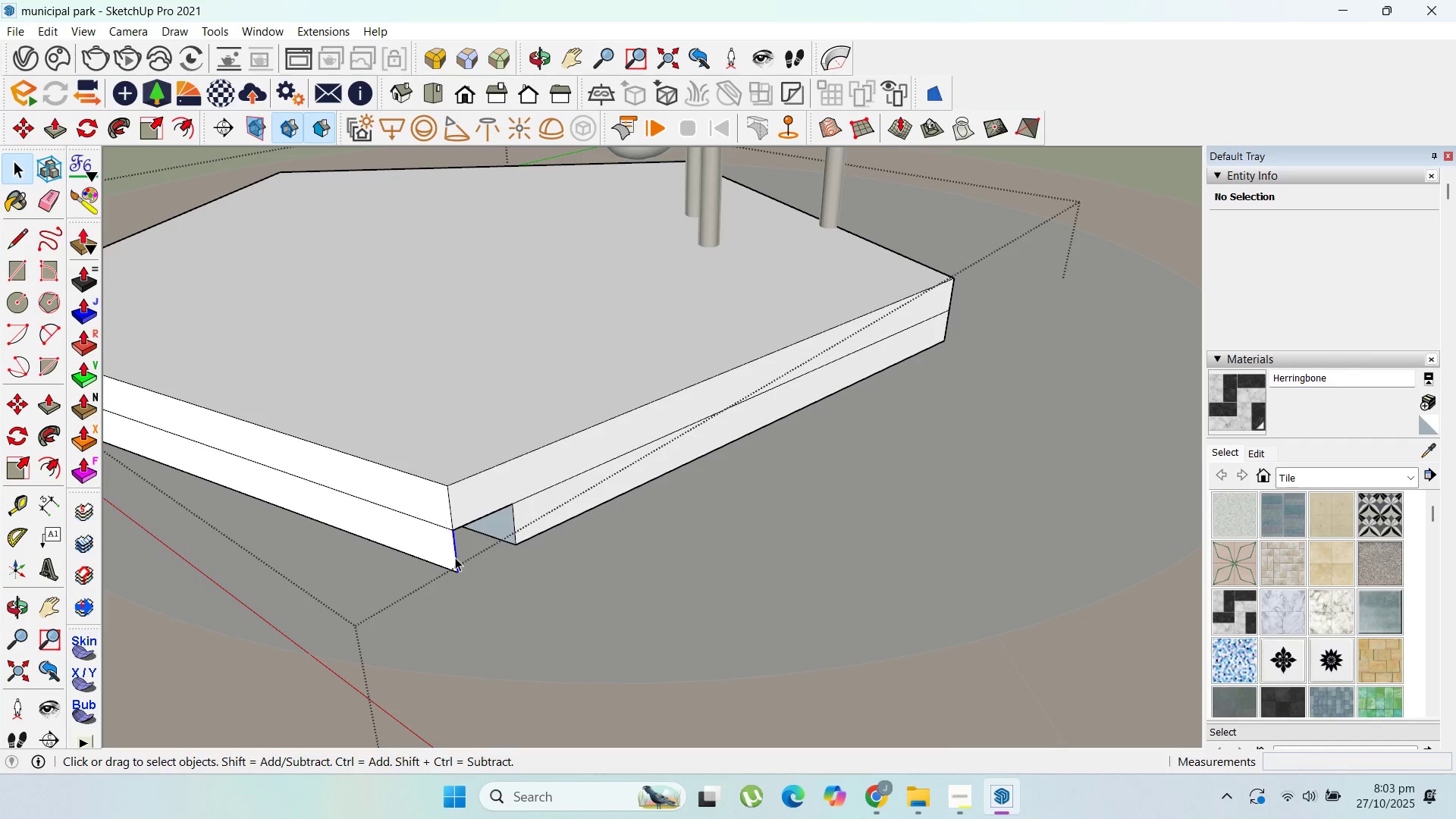 
key(Delete)
 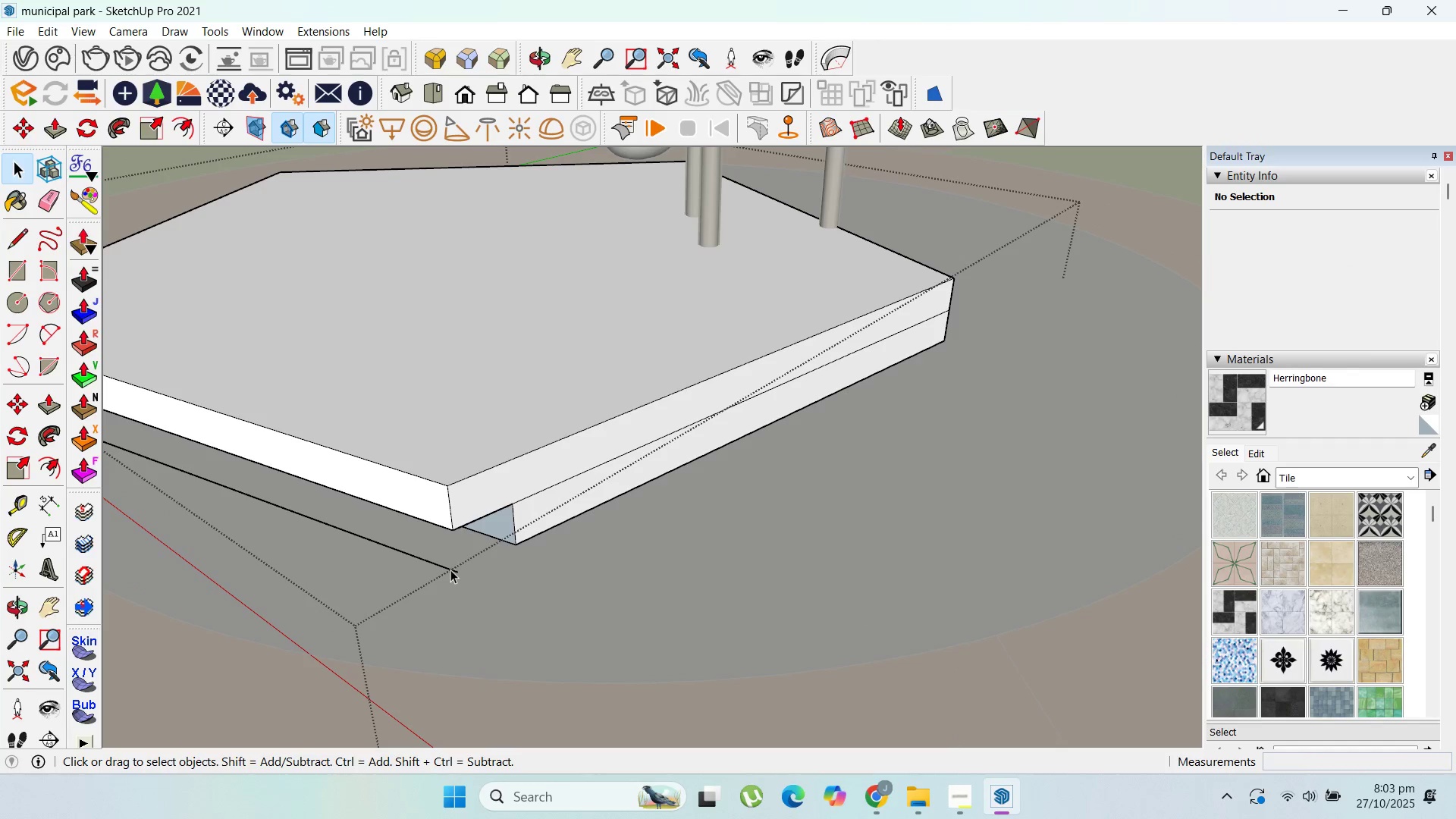 
left_click([450, 570])
 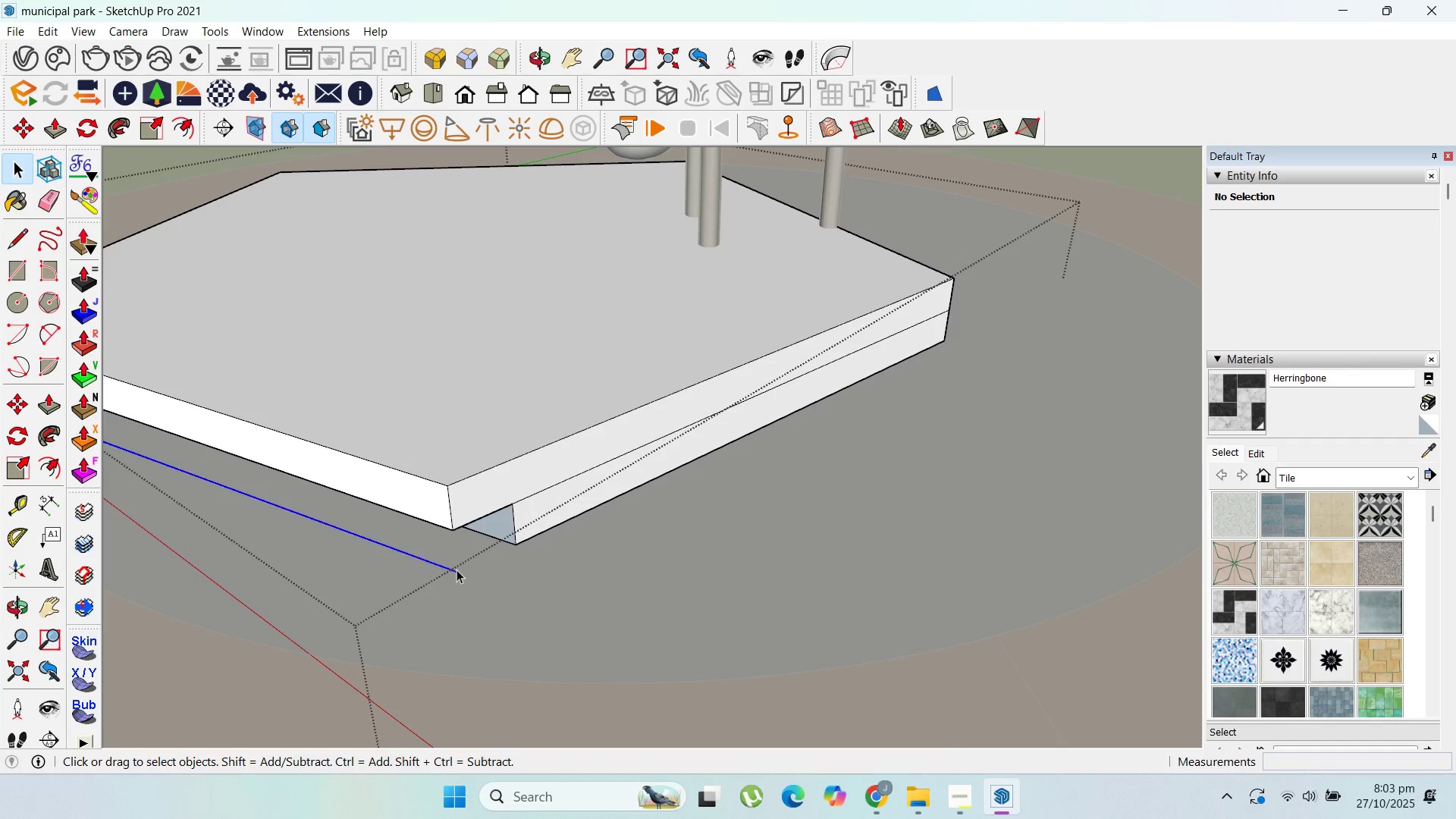 
key(Delete)
 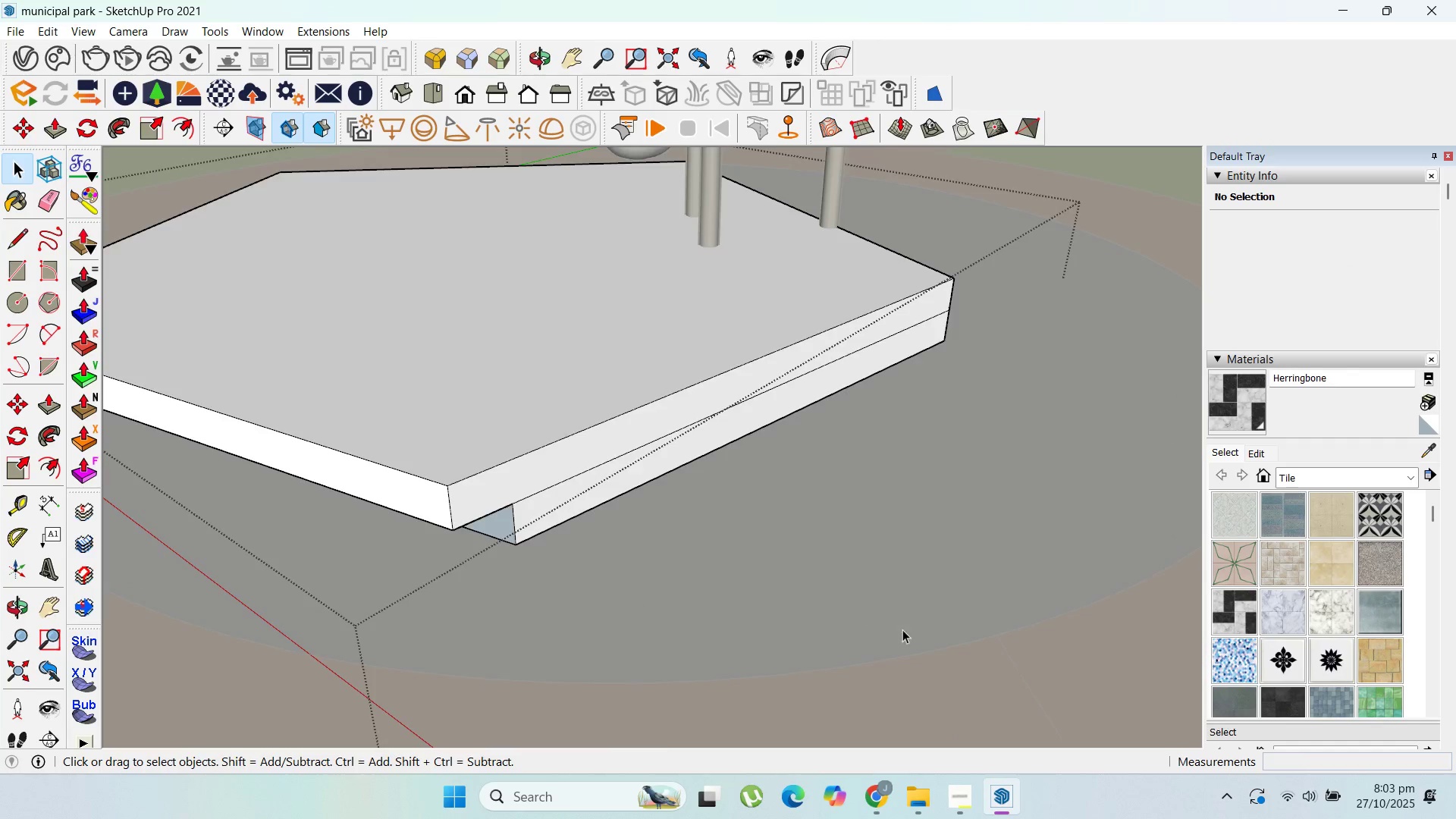 
scroll: coordinate [561, 563], scroll_direction: down, amount: 6.0
 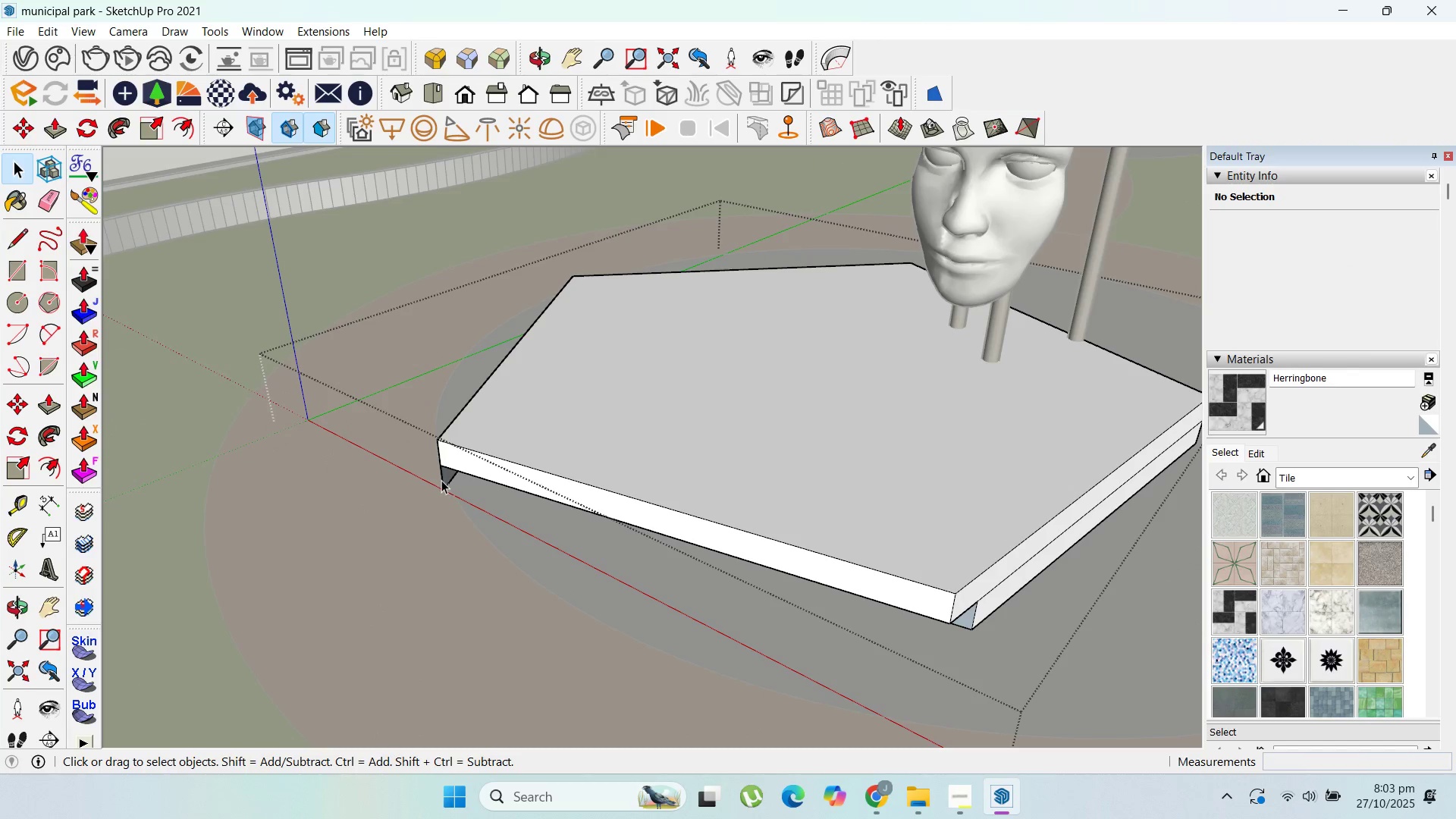 
left_click([441, 480])
 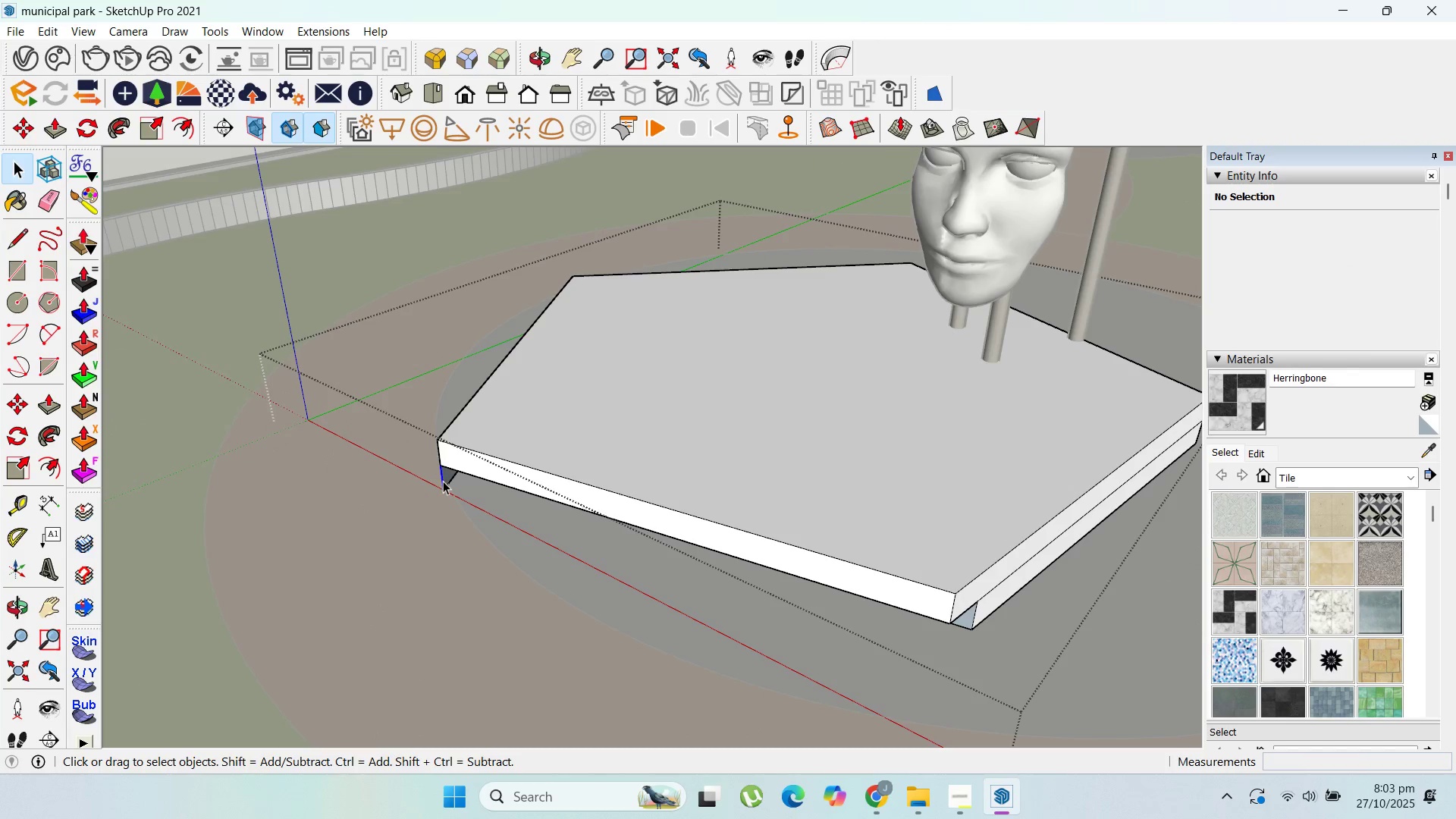 
key(Delete)
 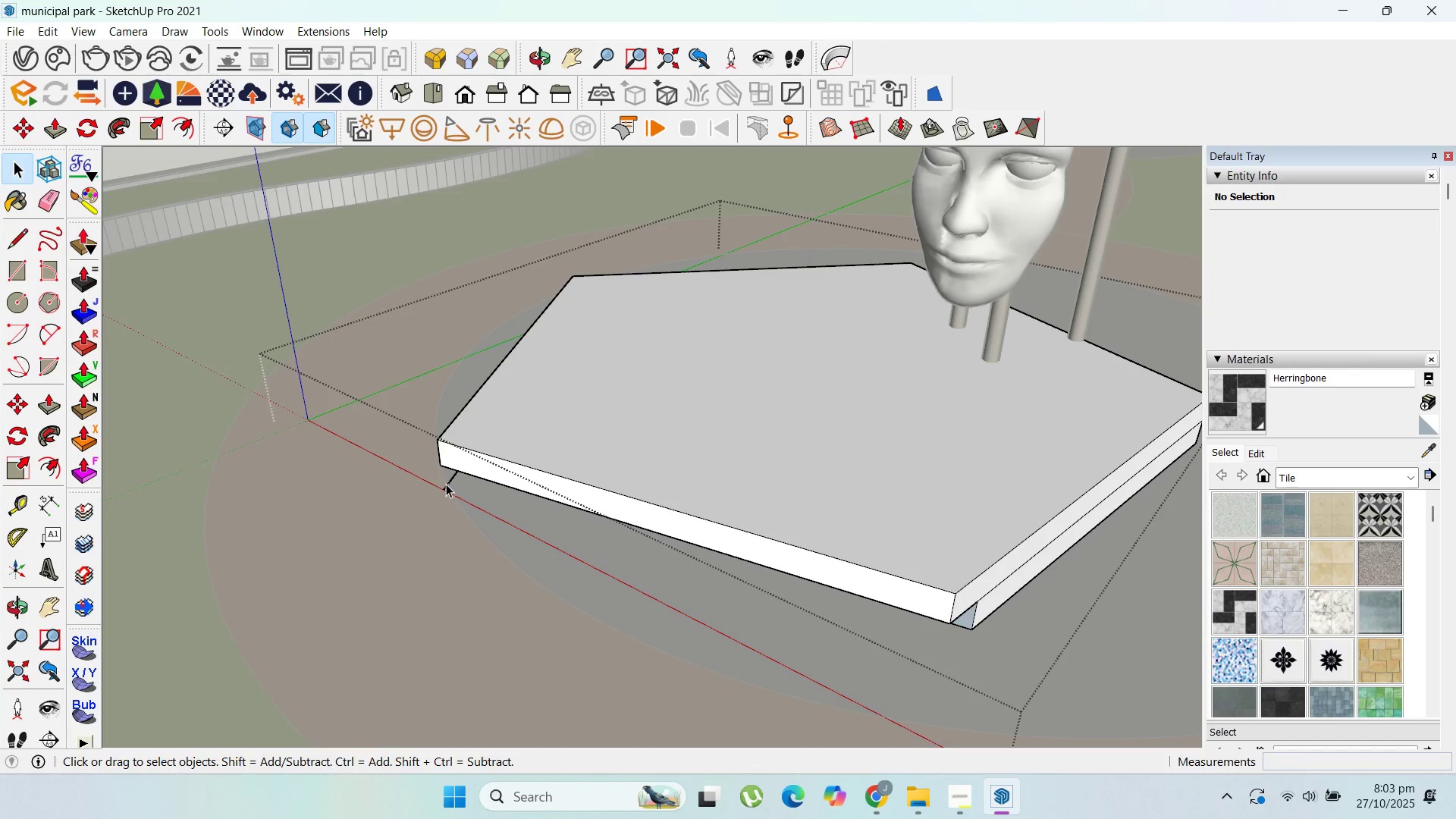 
left_click([446, 484])
 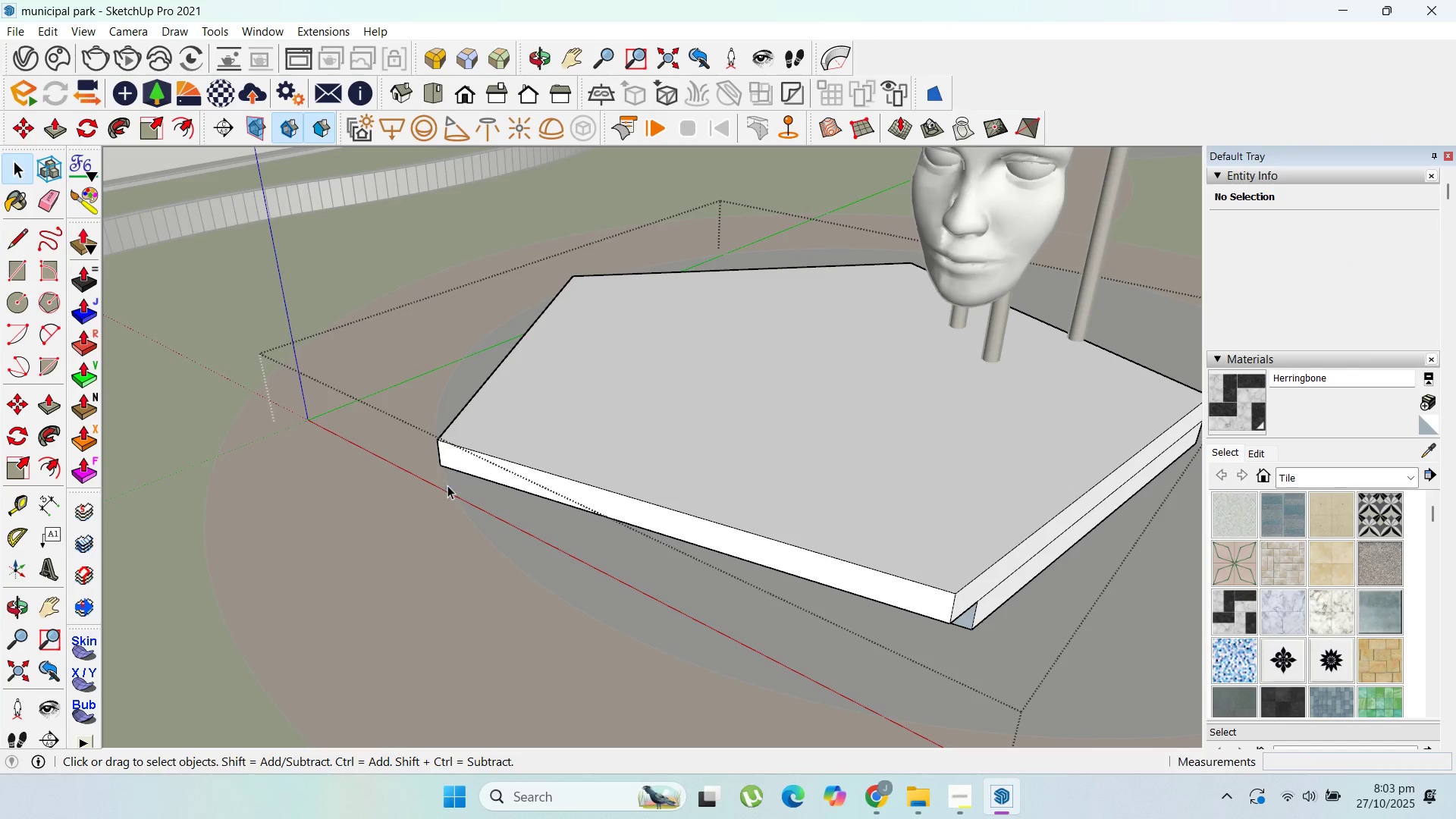 
key(Delete)
 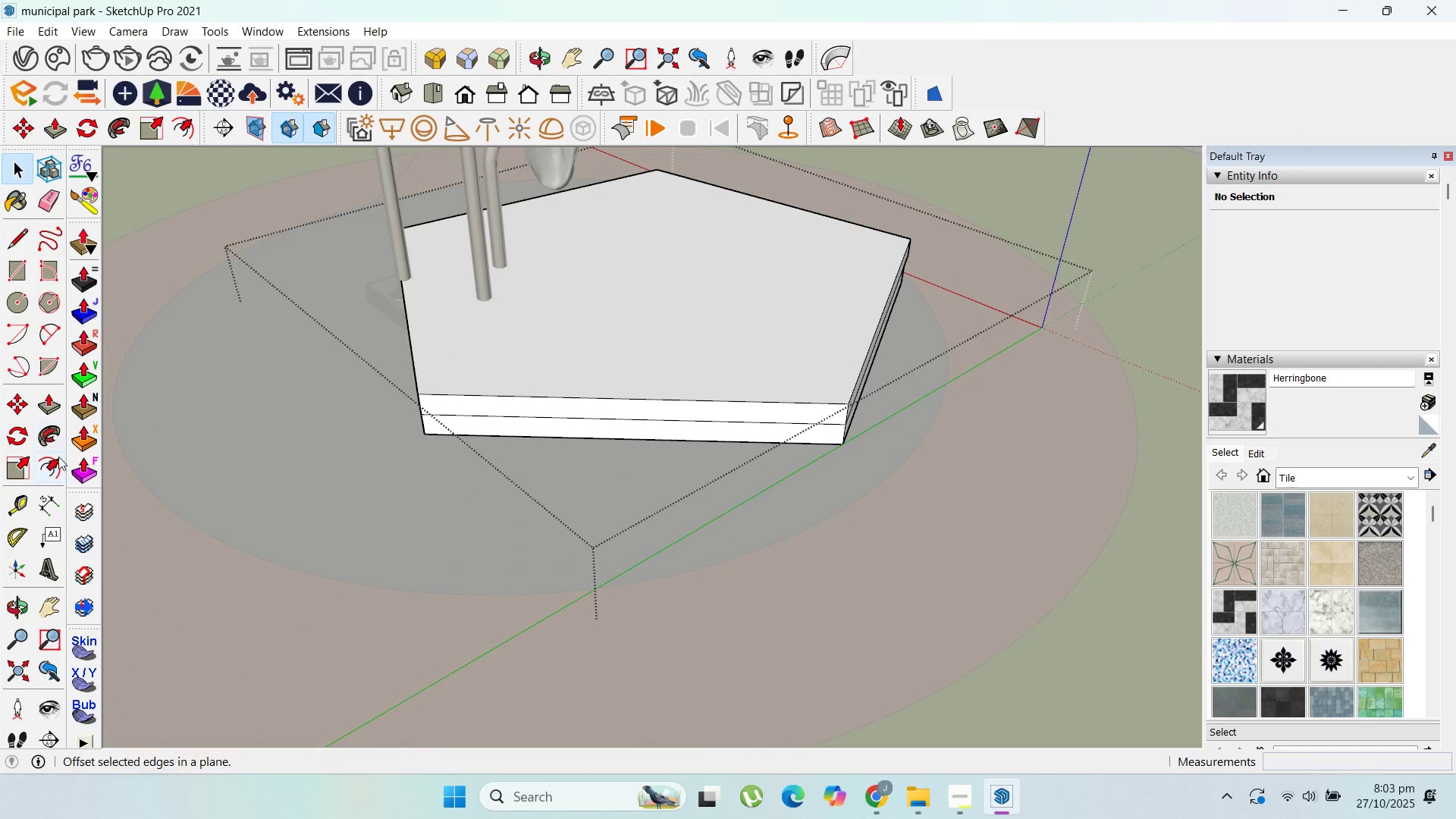 
scroll: coordinate [864, 442], scroll_direction: up, amount: 5.0
 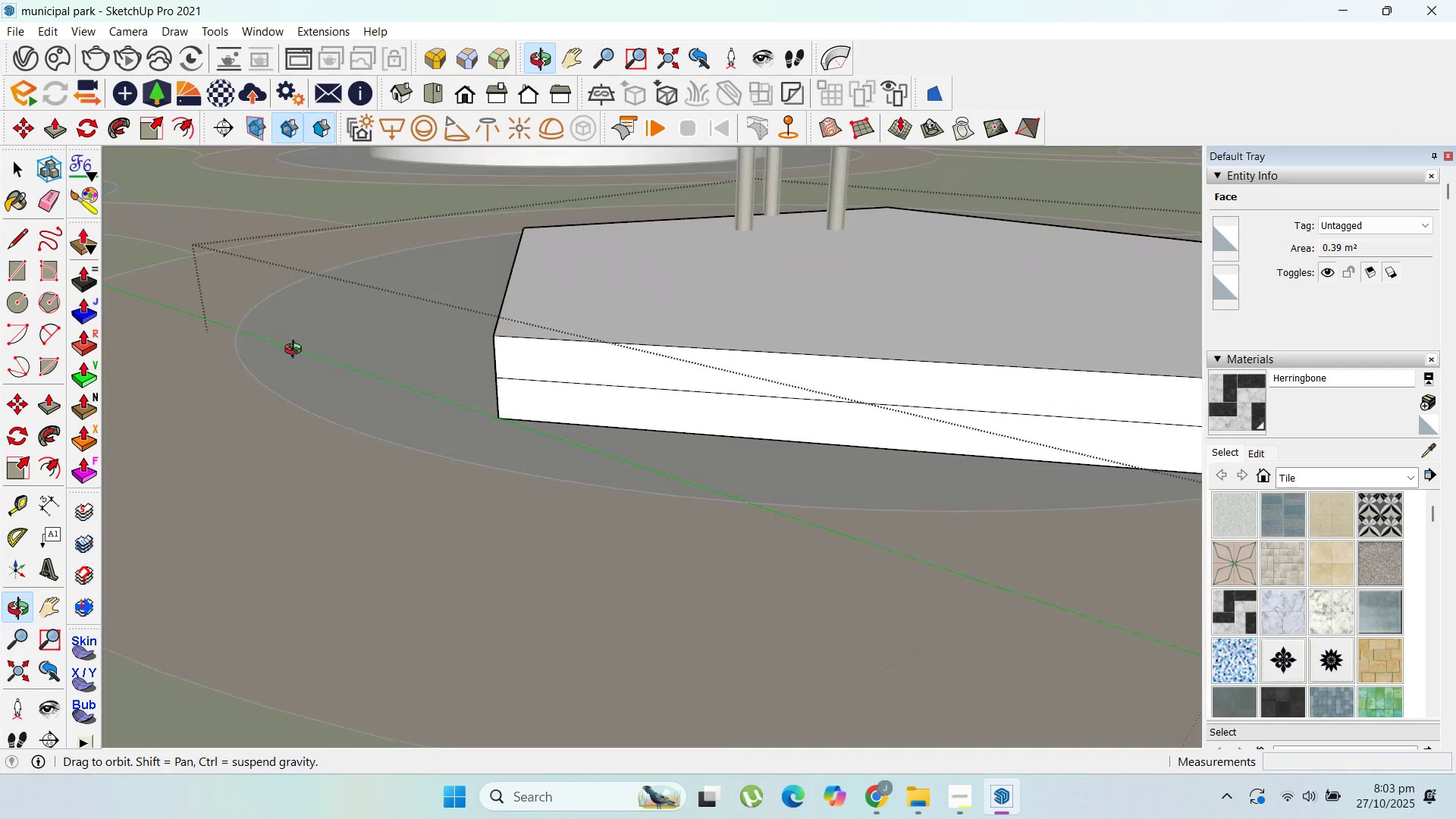 
scroll: coordinate [277, 340], scroll_direction: down, amount: 3.0
 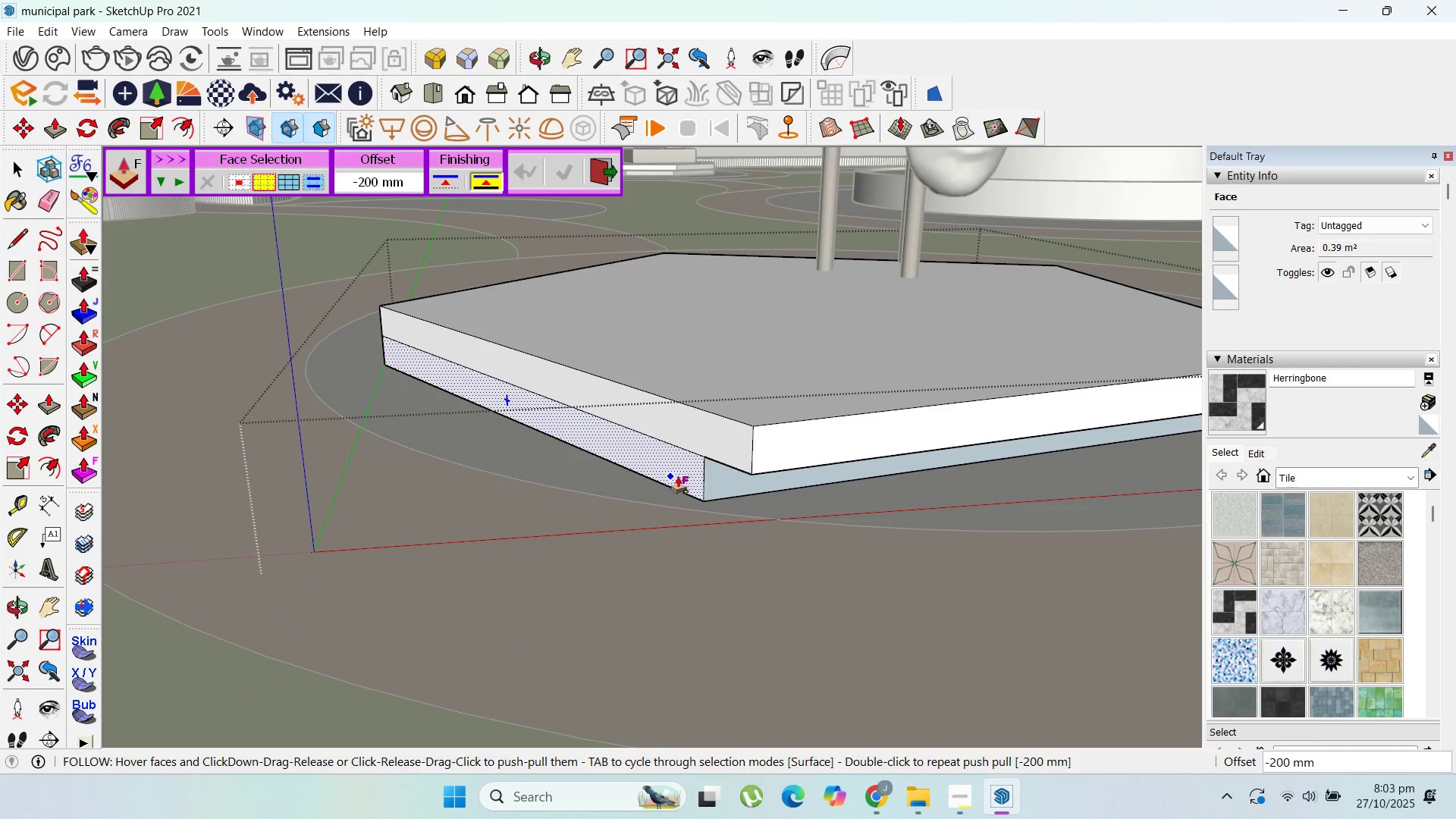 
scroll: coordinate [682, 469], scroll_direction: up, amount: 1.0
 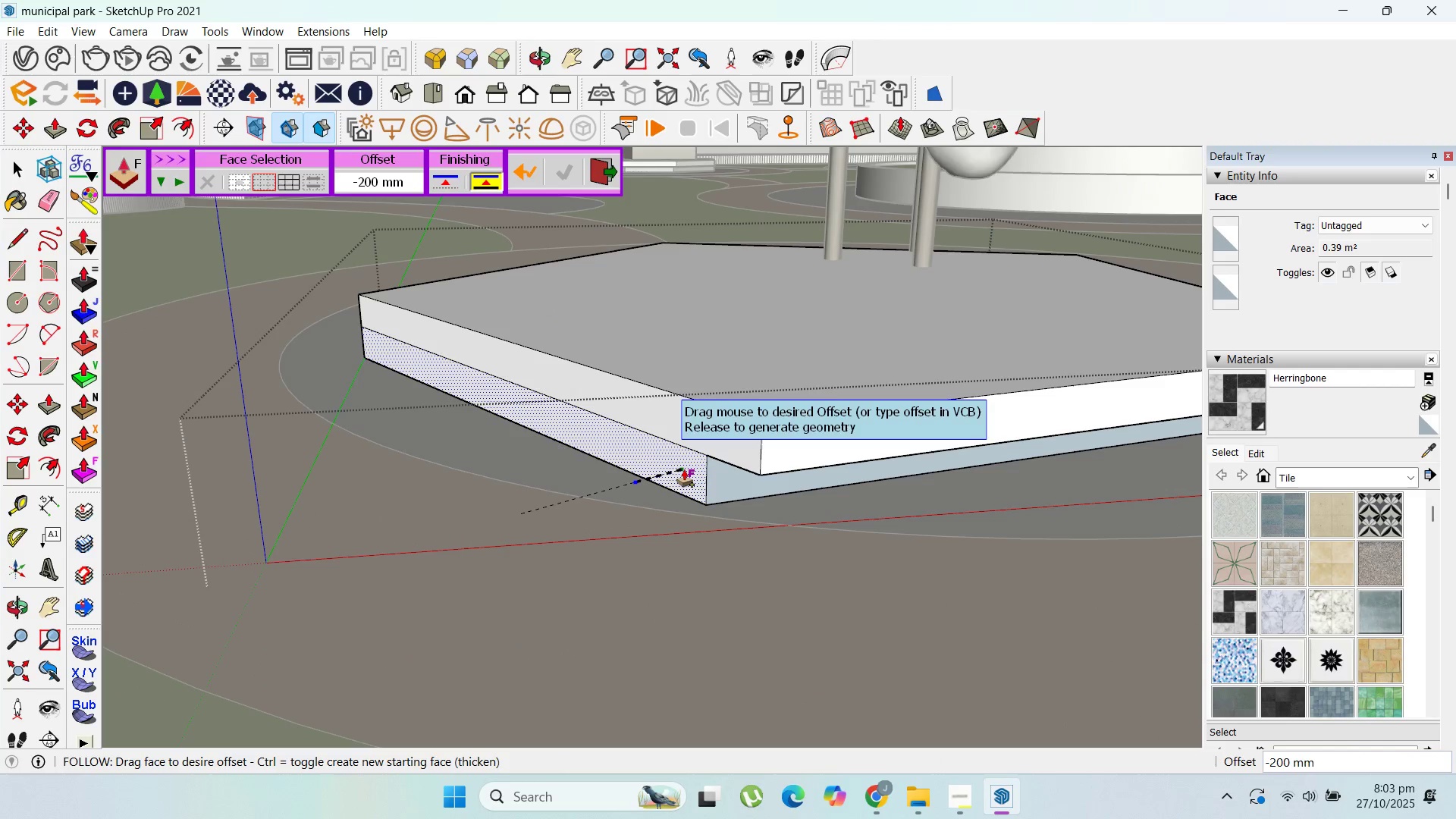 
left_click([682, 469])
 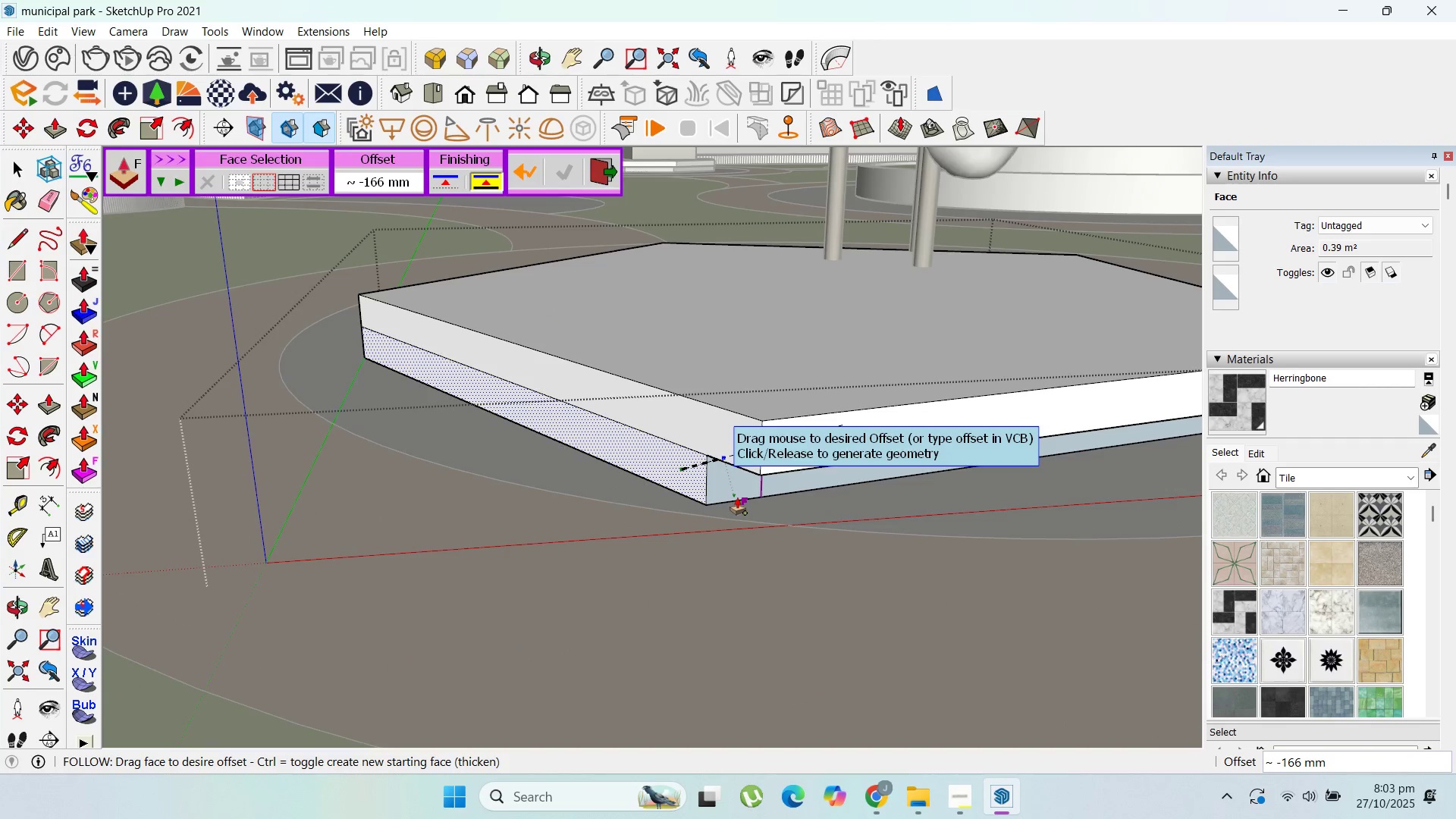 
type(200)
 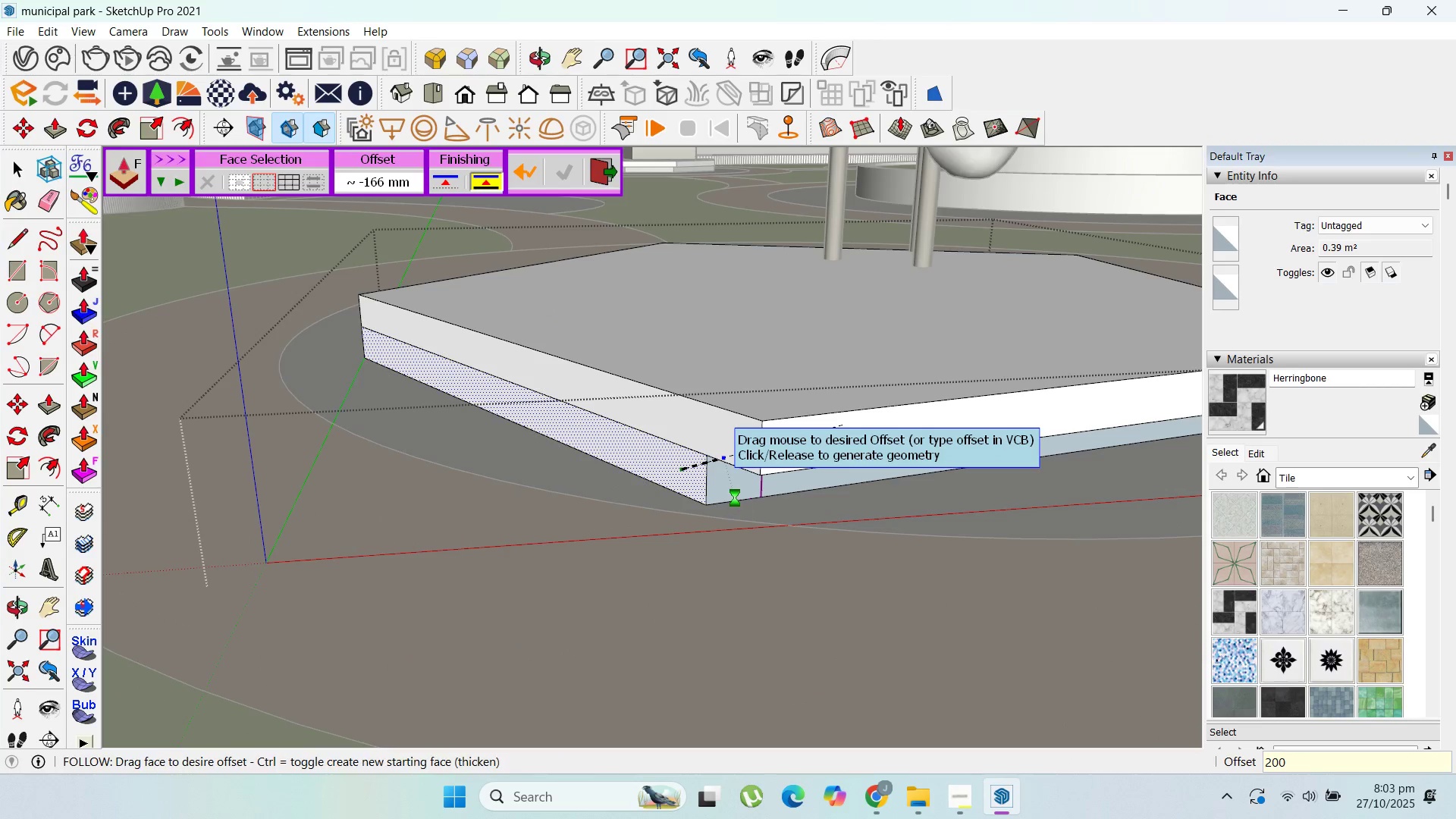 
hold_key(key=Enter, duration=15.59)
 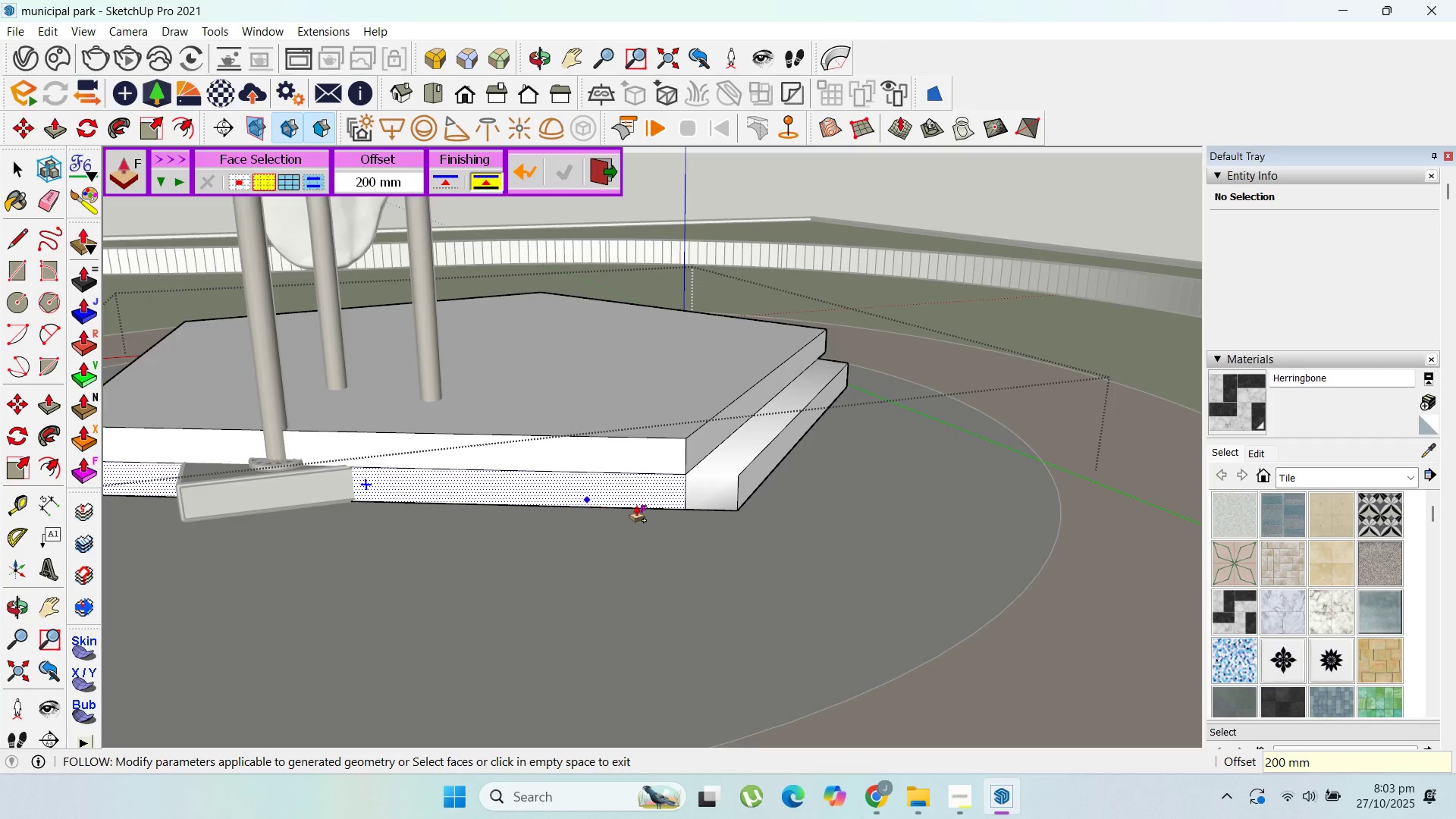 
scroll: coordinate [845, 494], scroll_direction: down, amount: 5.0
 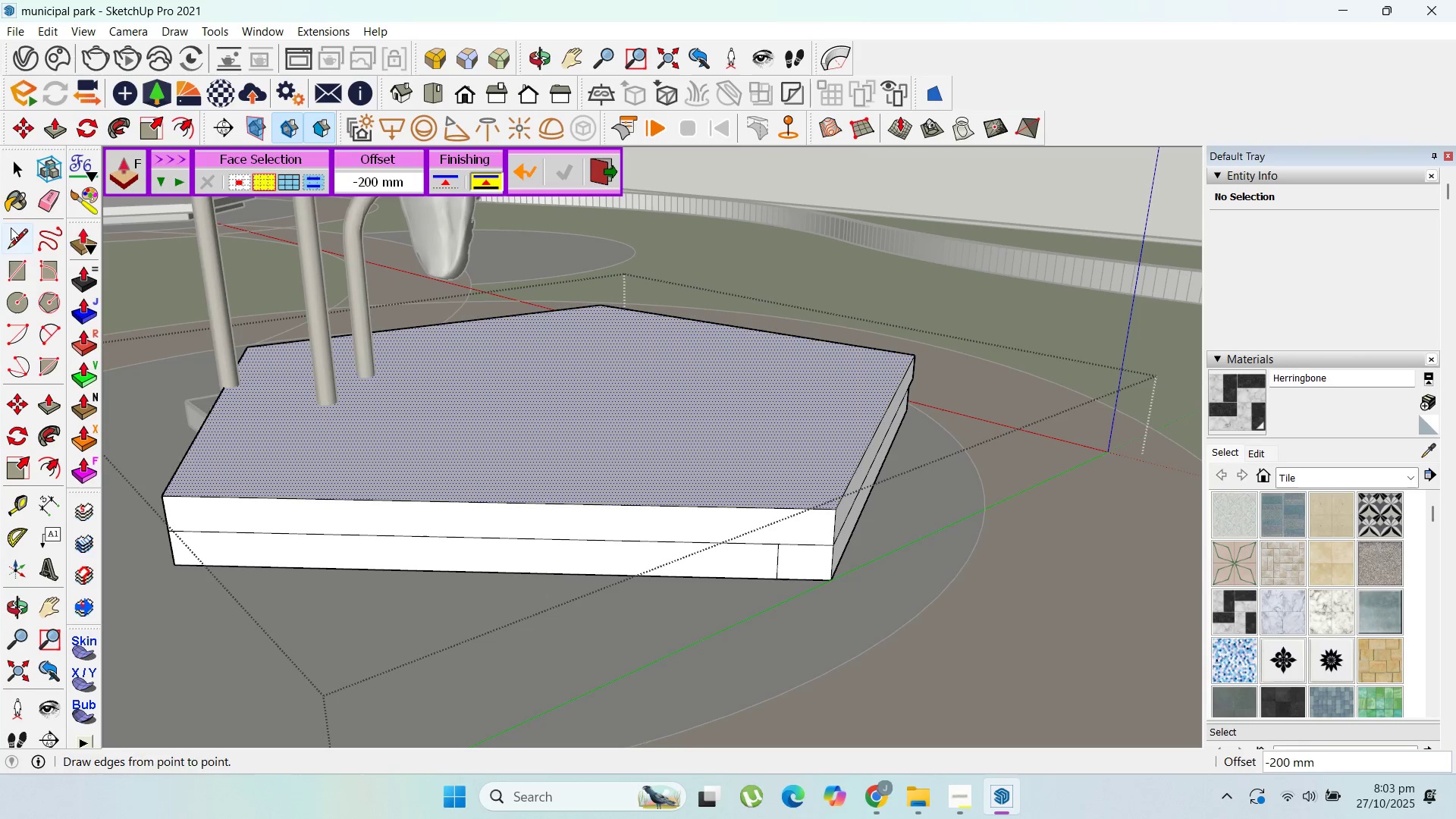 
left_click([16, 178])
 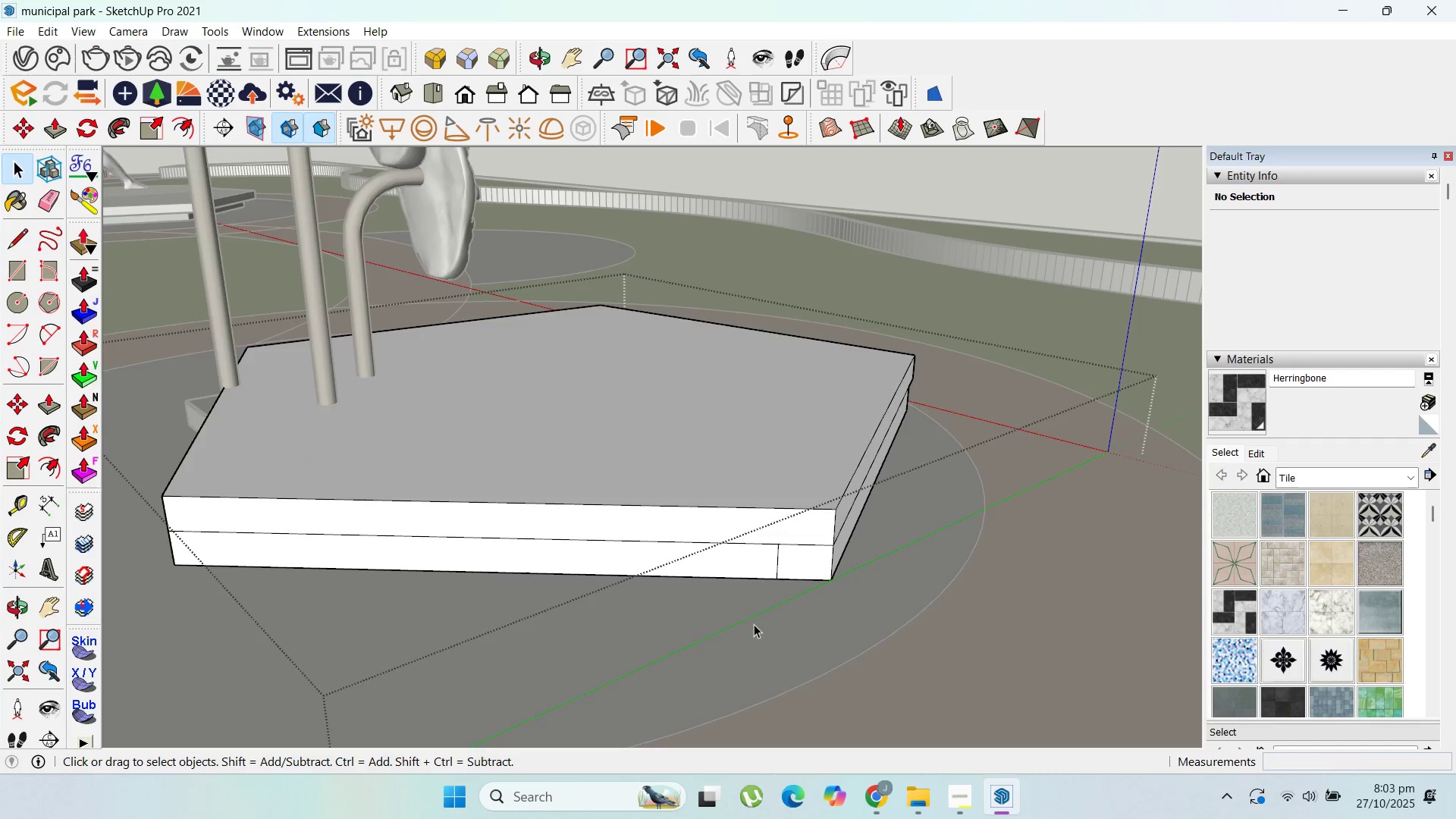 
scroll: coordinate [912, 657], scroll_direction: up, amount: 5.0
 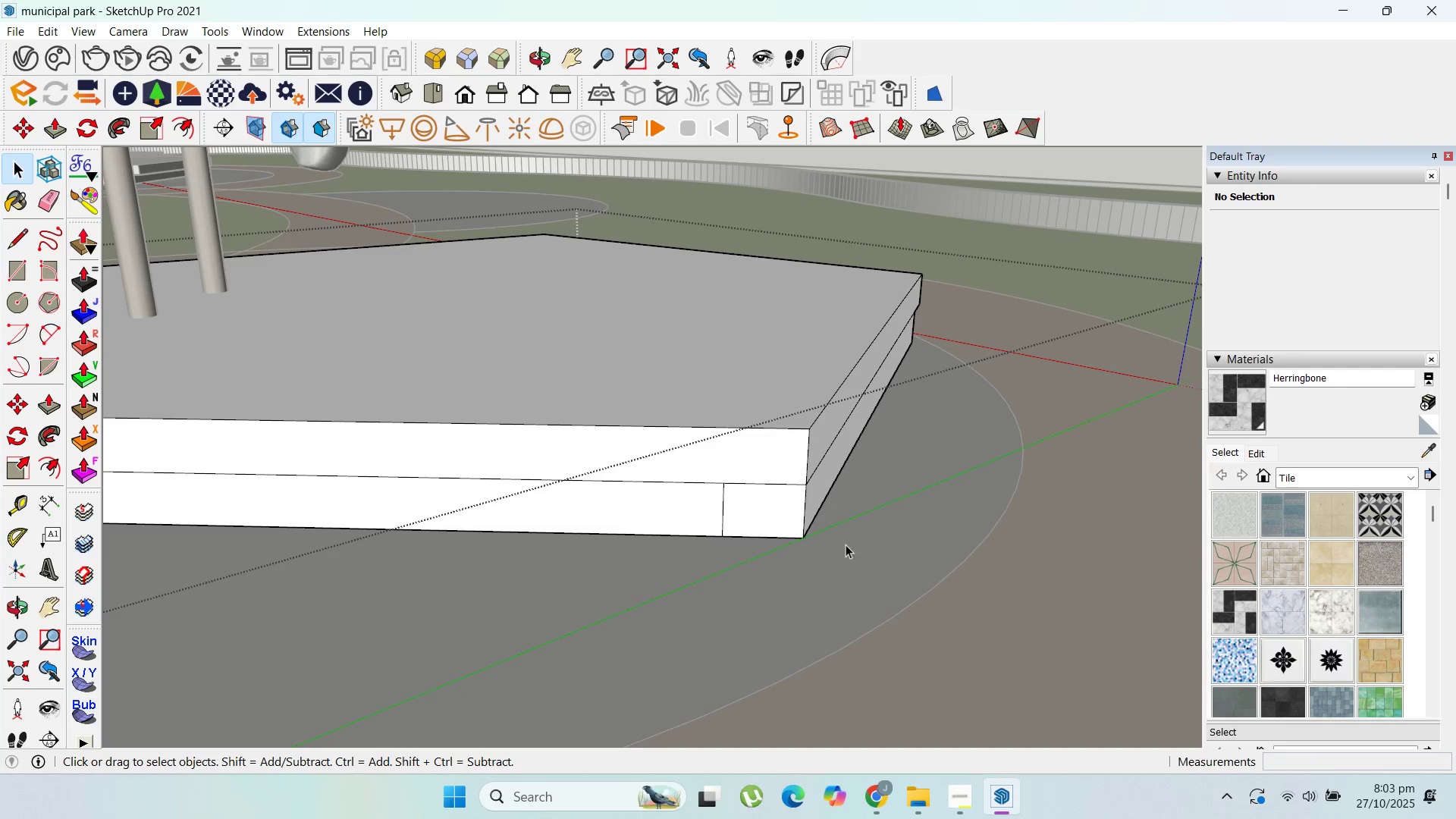 
left_click_drag(start_coordinate=[846, 544], to_coordinate=[784, 522])
 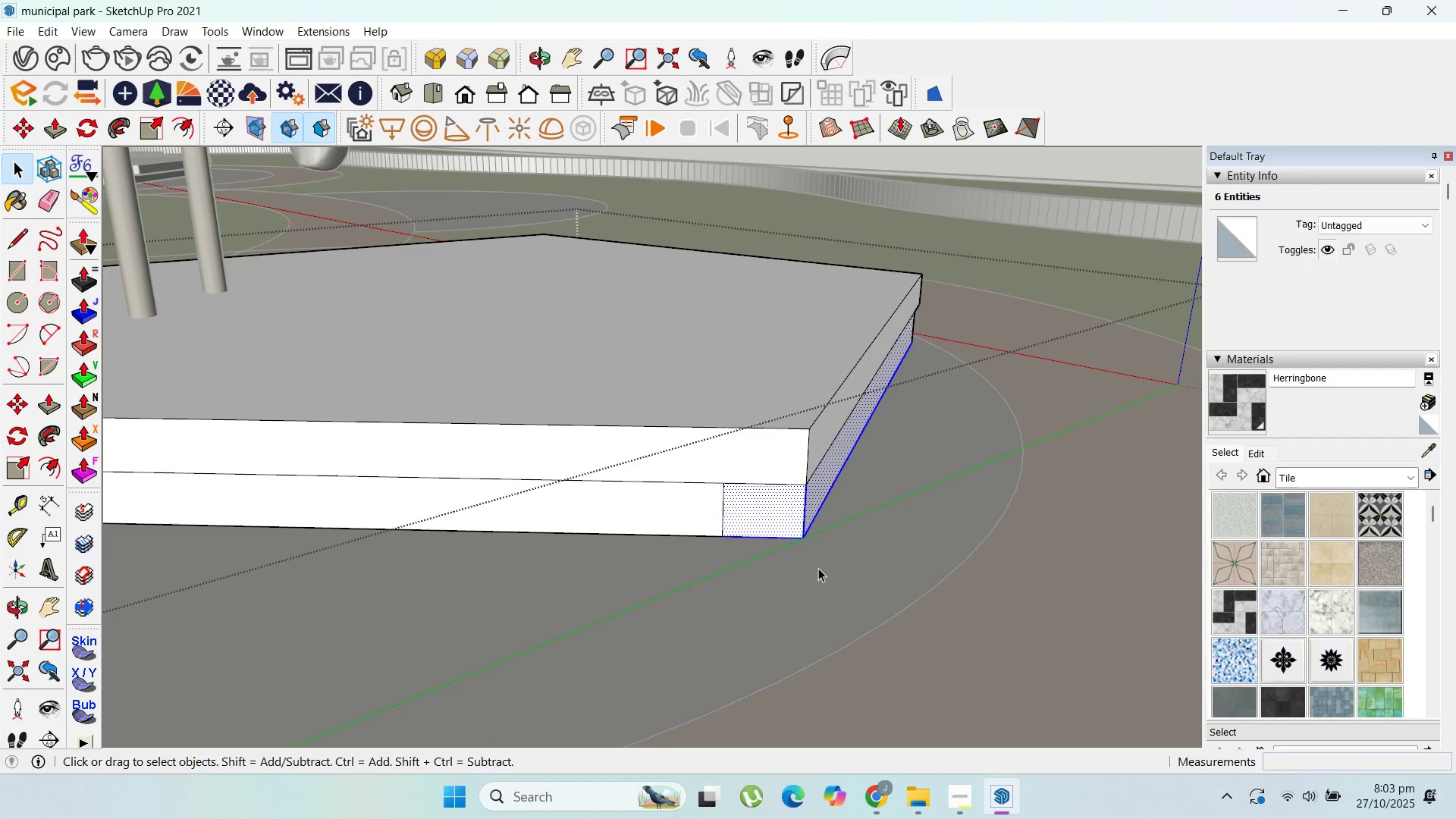 
key(Delete)
 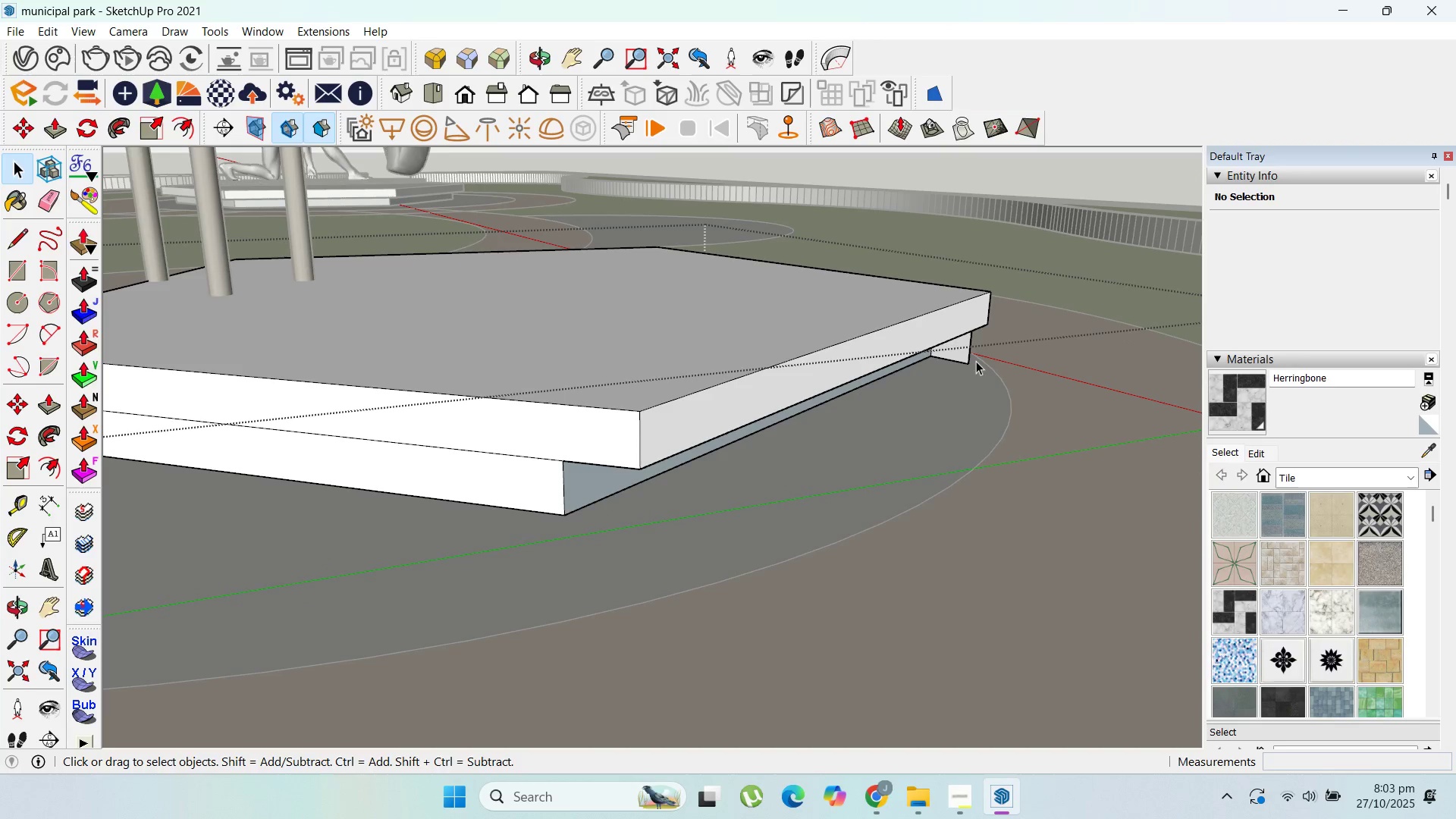 
left_click([968, 348])
 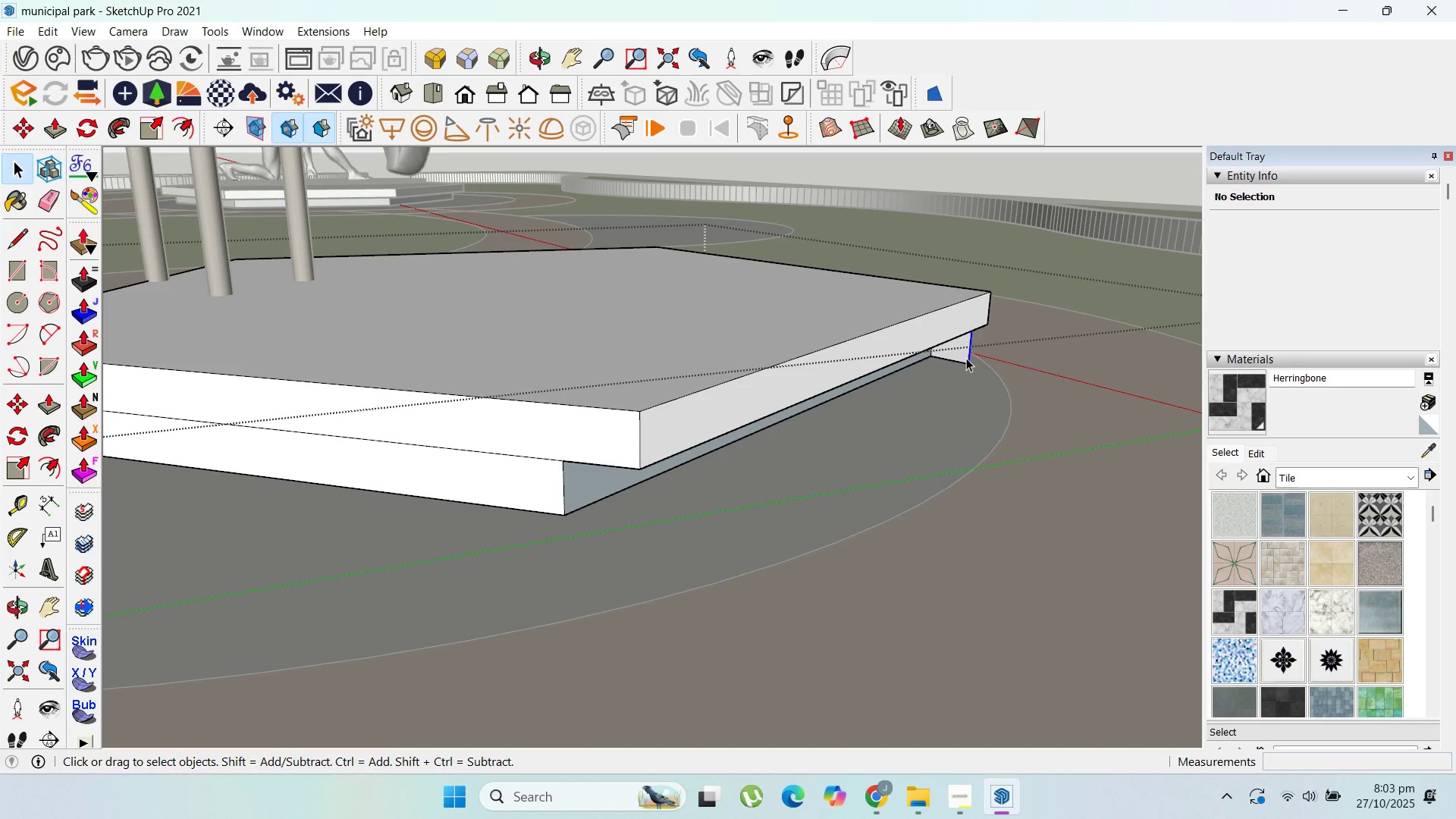 
key(Delete)
 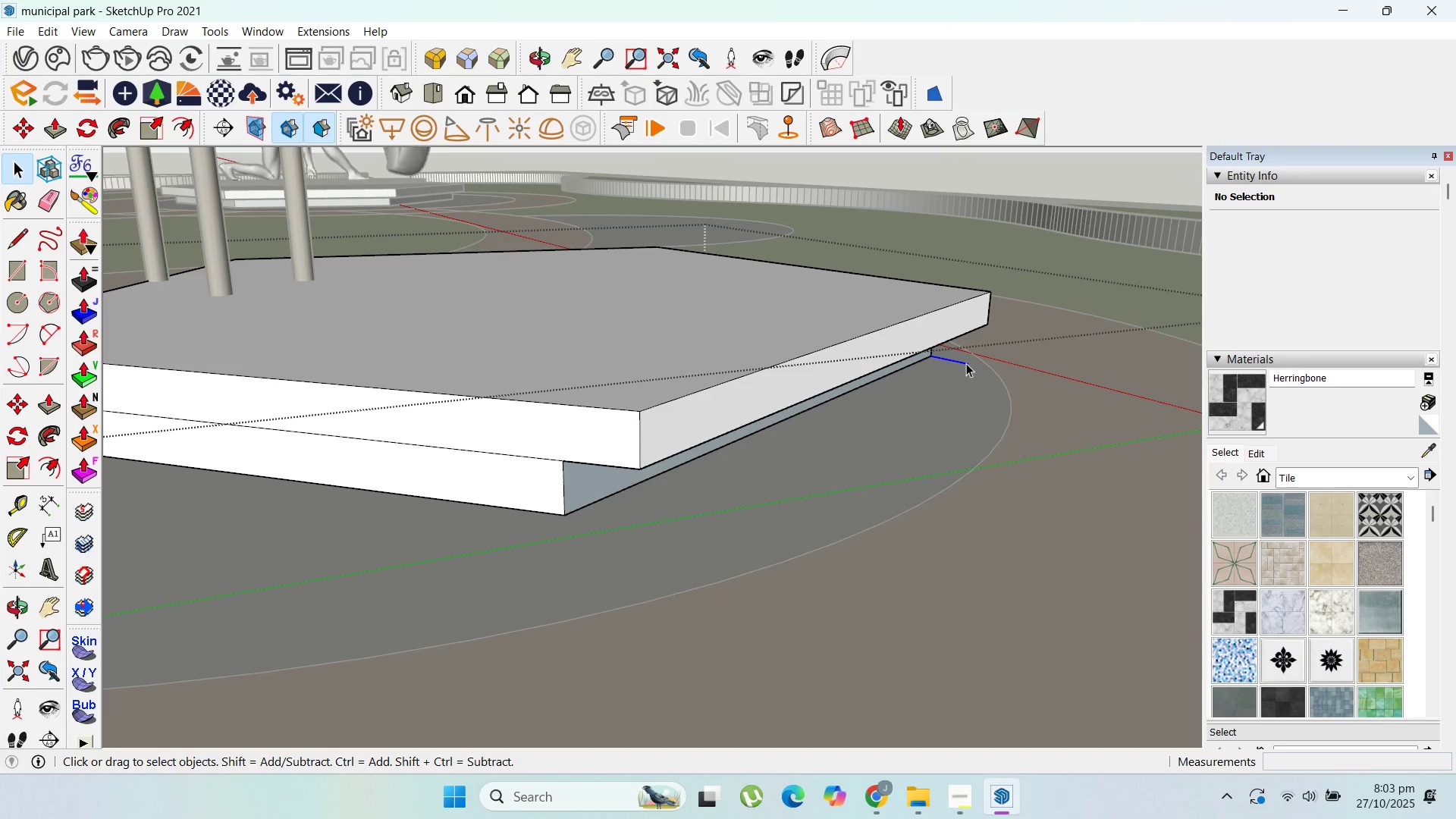 
key(Delete)
 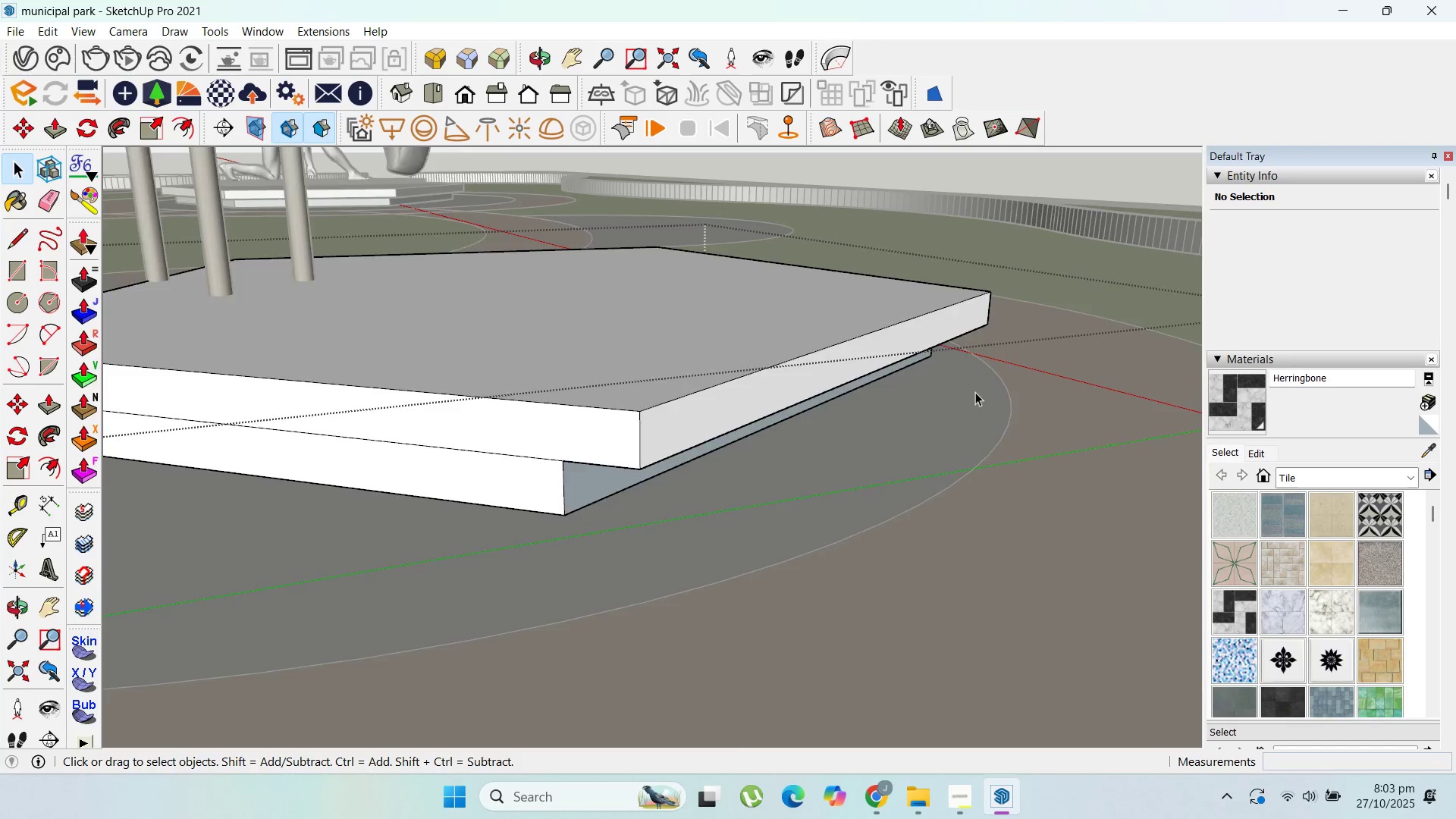 
scroll: coordinate [165, 459], scroll_direction: down, amount: 7.0
 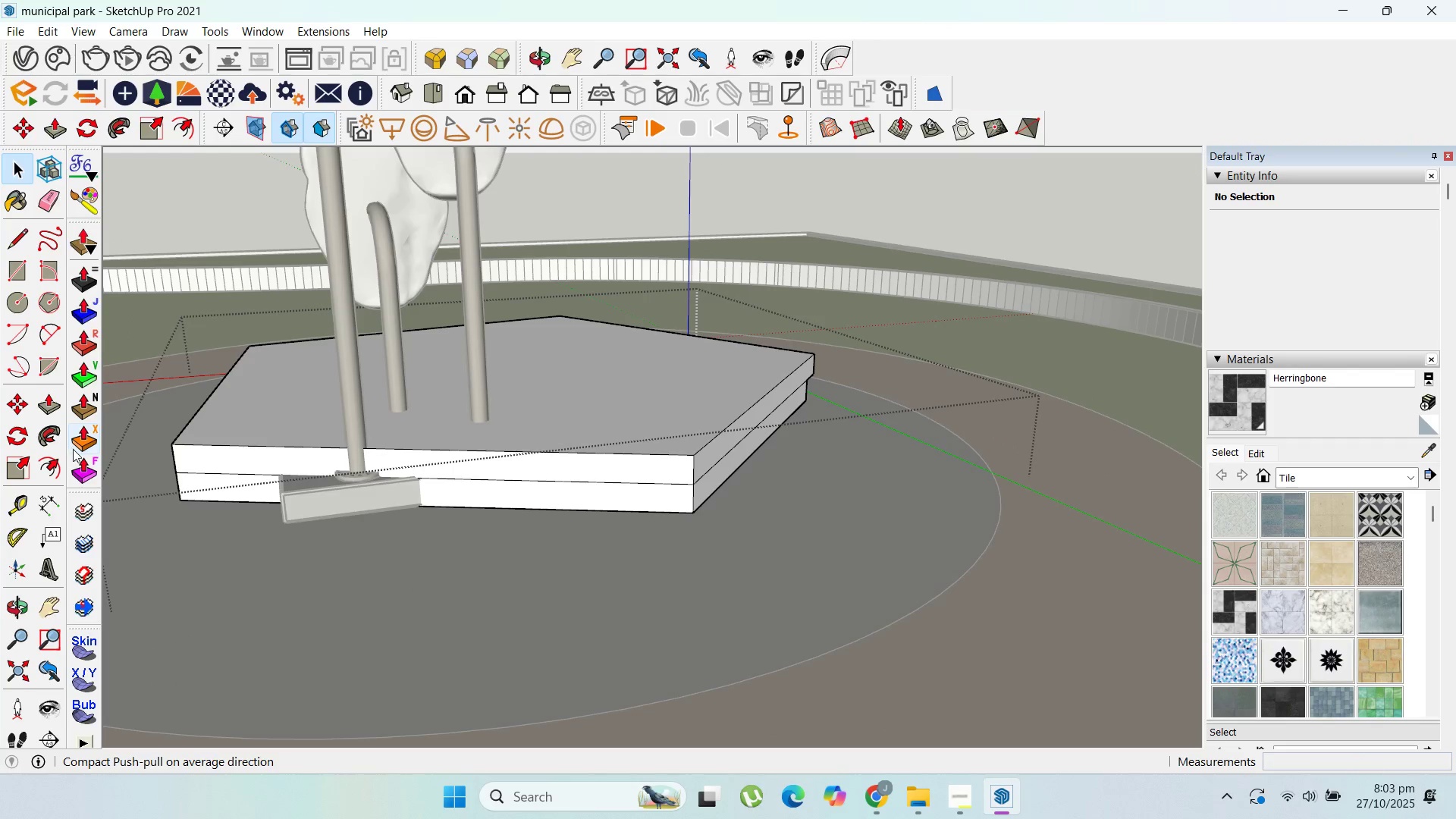 
left_click([84, 475])
 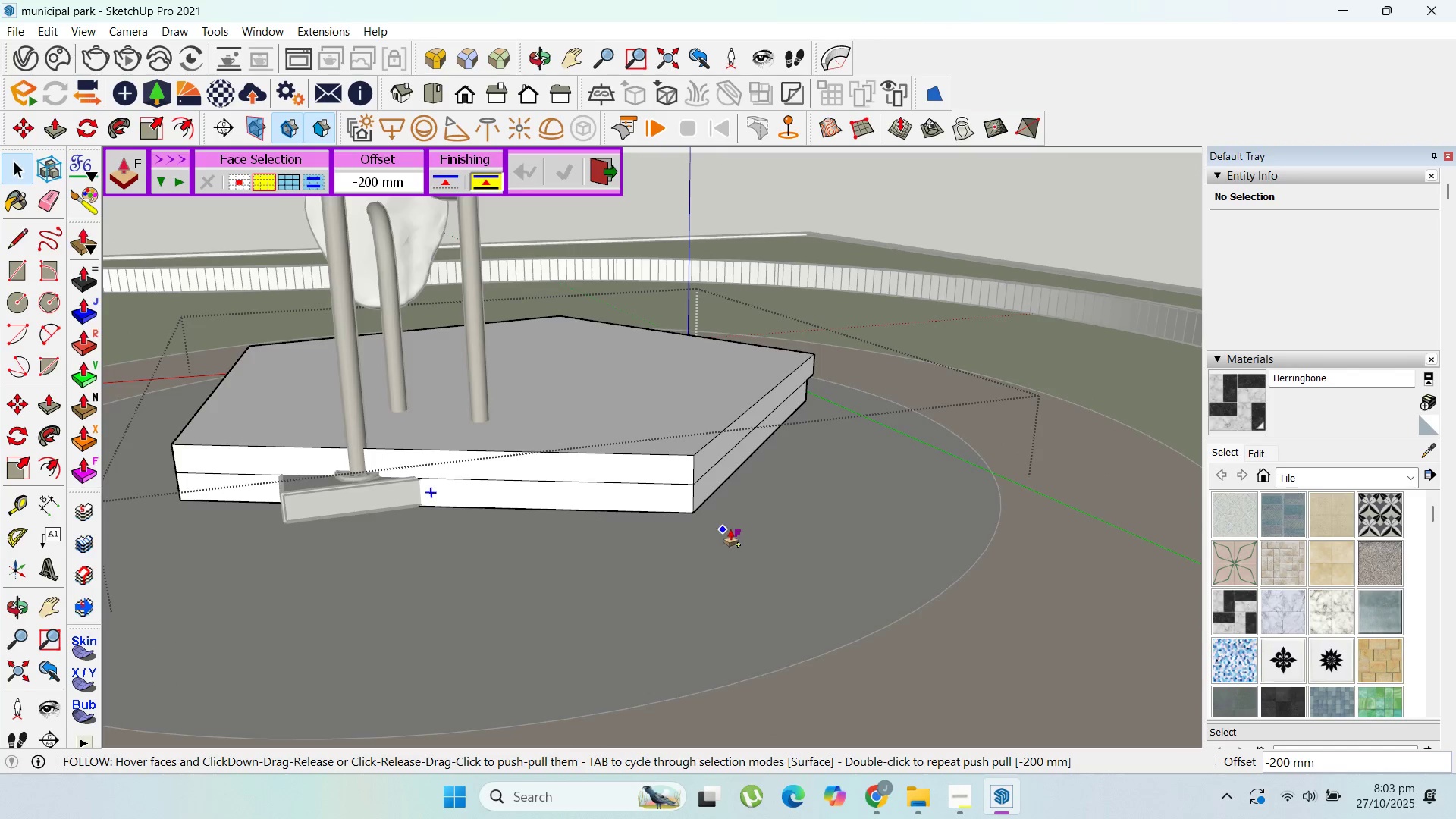 
scroll: coordinate [729, 528], scroll_direction: up, amount: 2.0
 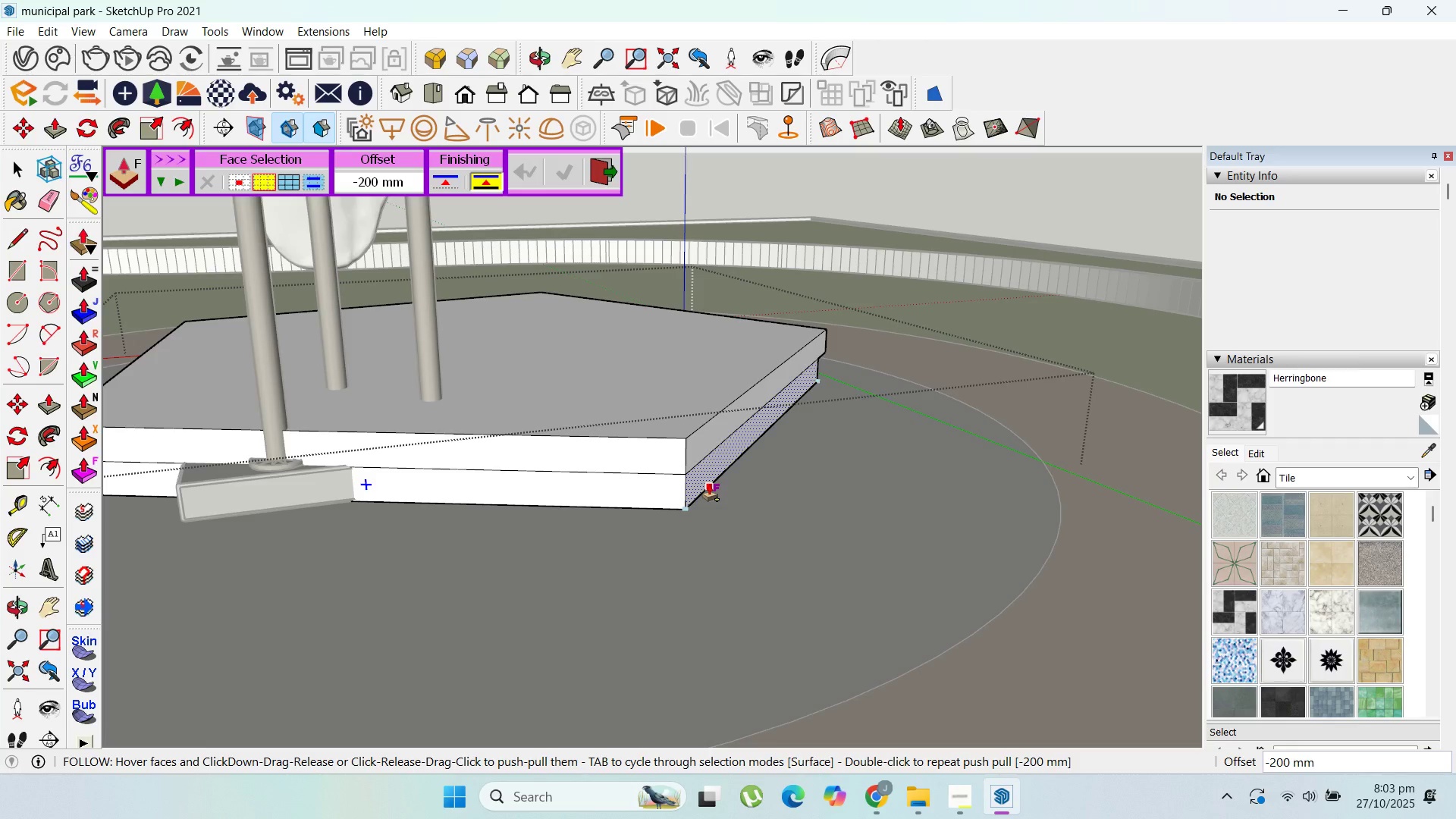 
left_click([707, 484])
 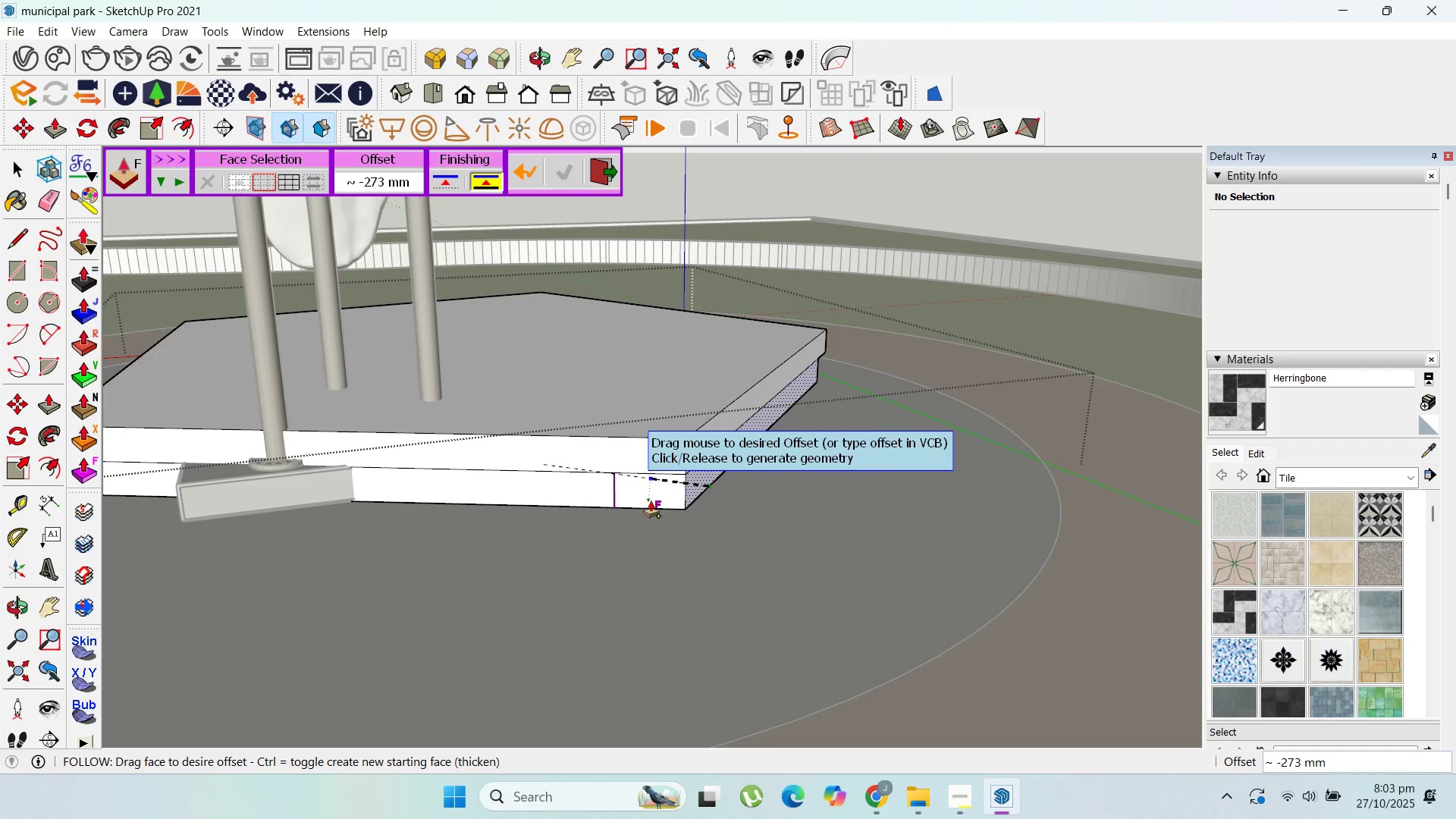 
type(200)
 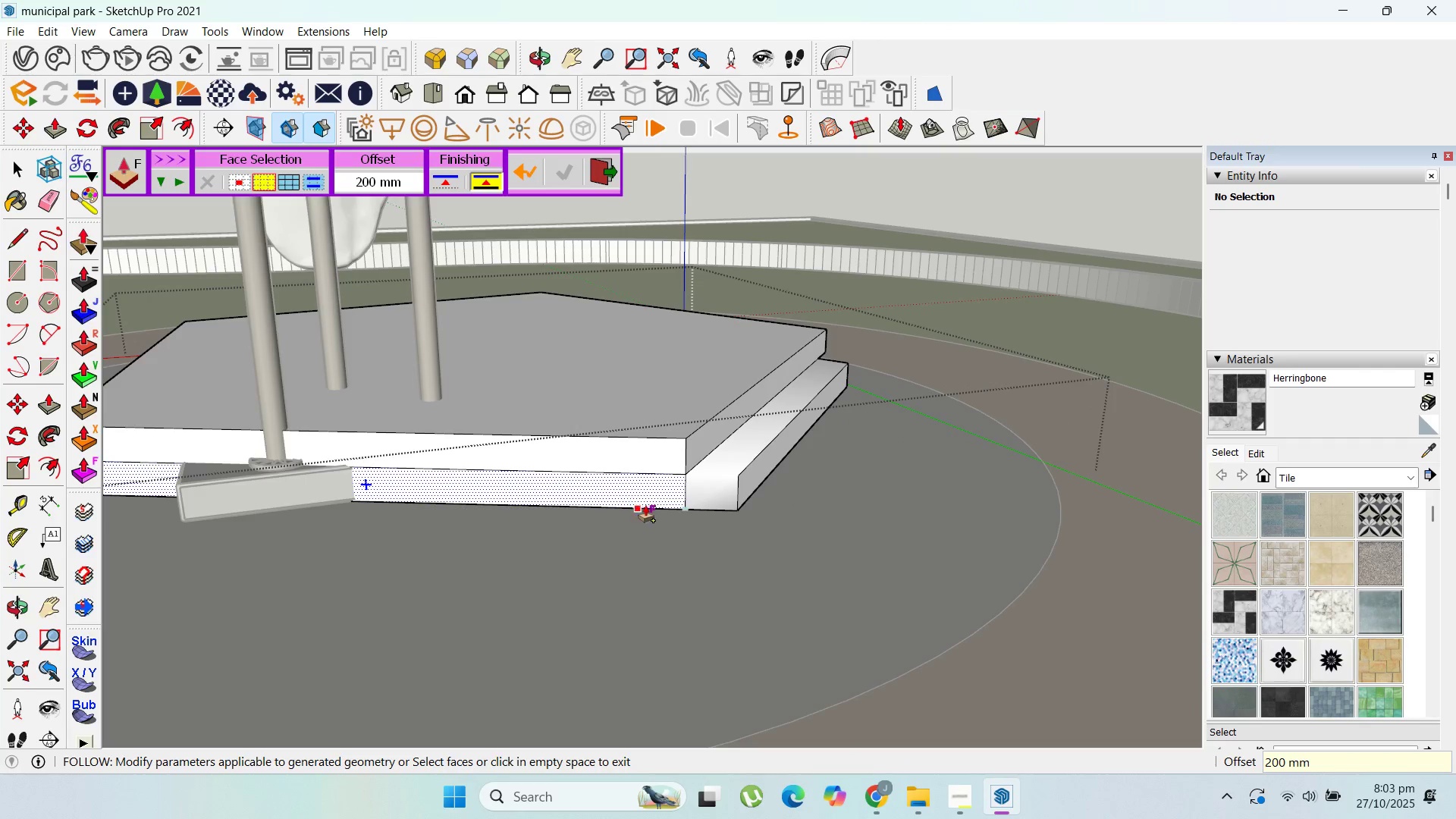 
key(Control+Z)
 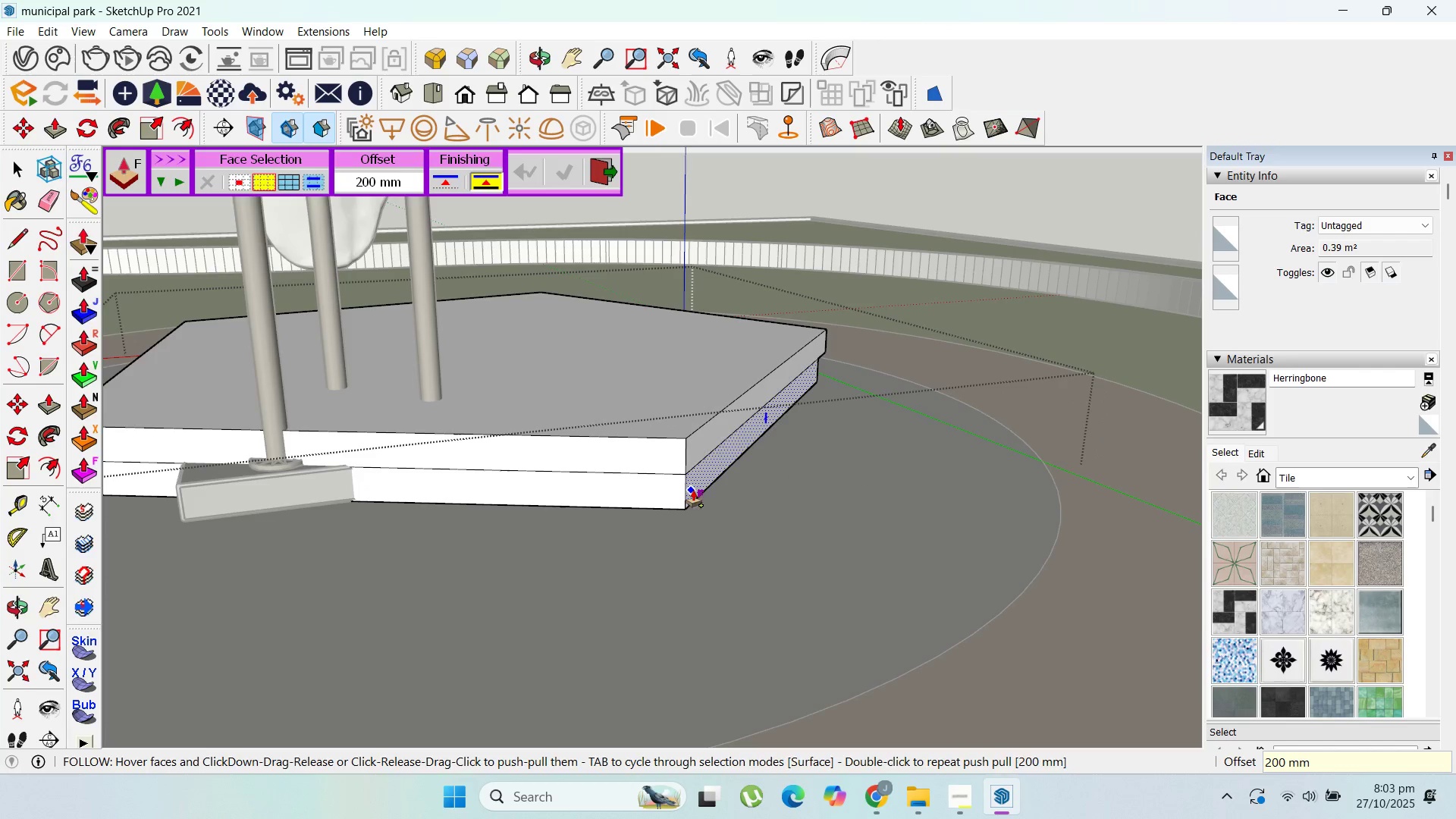 
left_click([690, 488])
 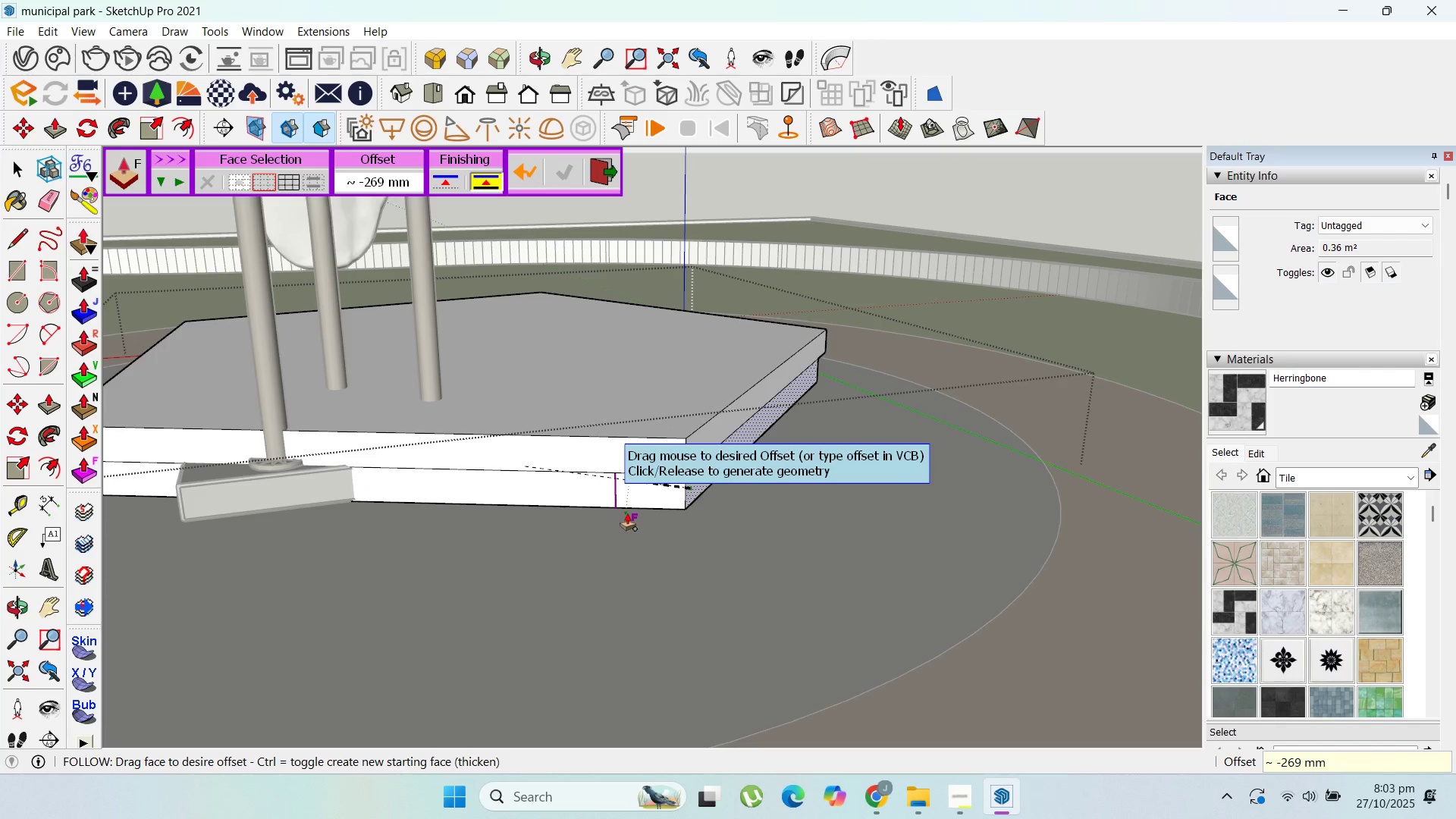 
type(200)
 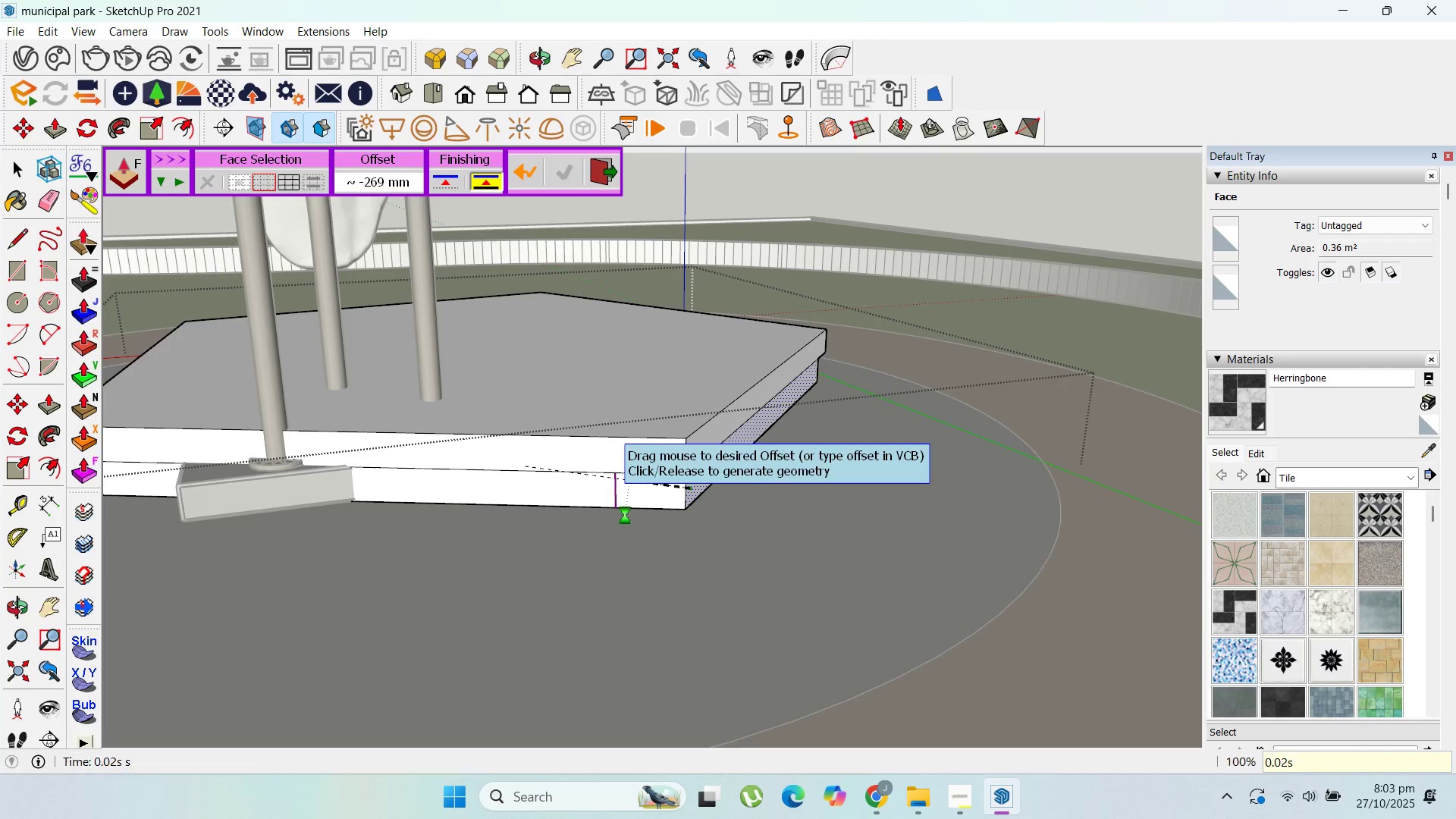 
key(Enter)
 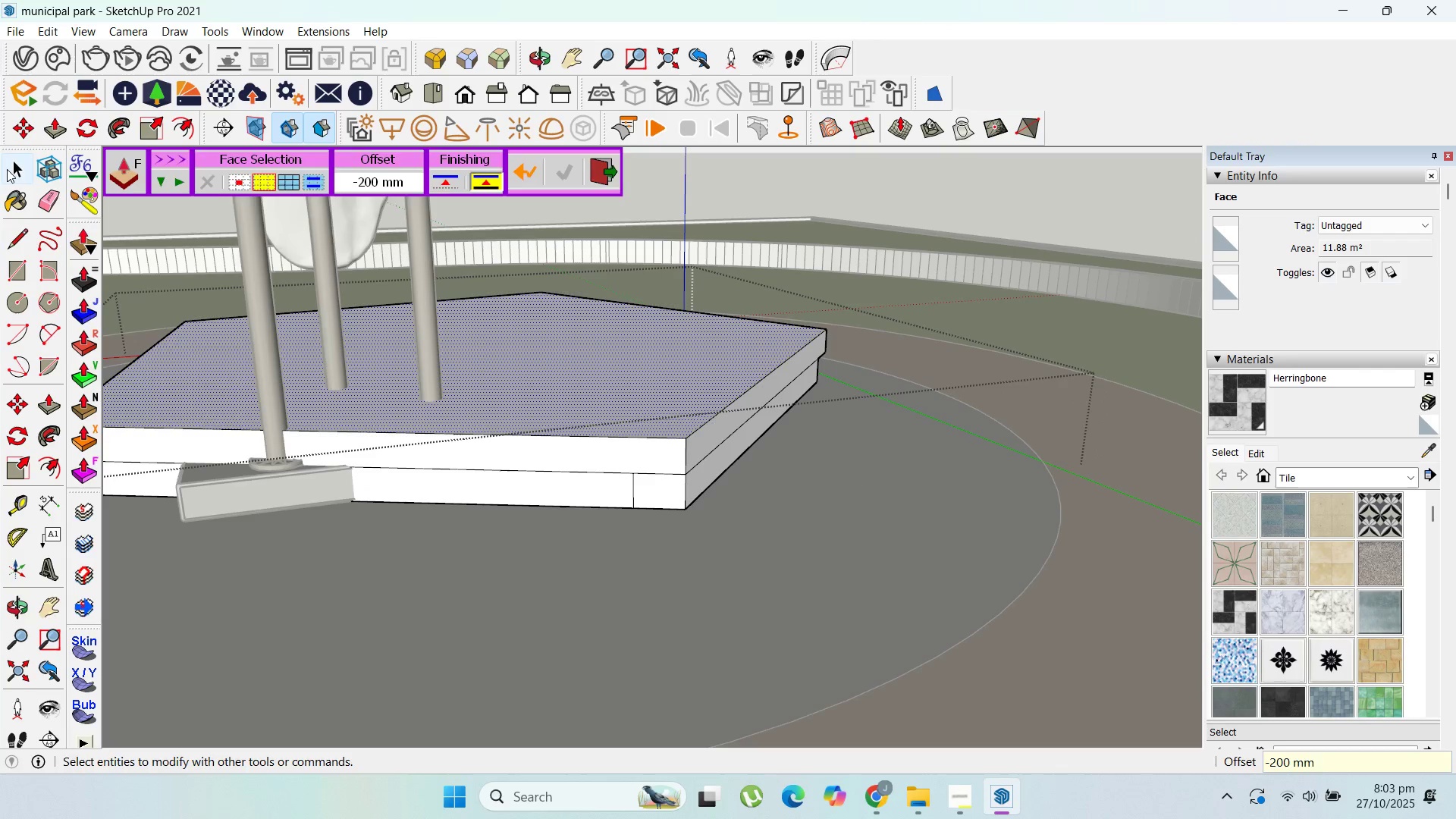 
scroll: coordinate [673, 543], scroll_direction: up, amount: 3.0
 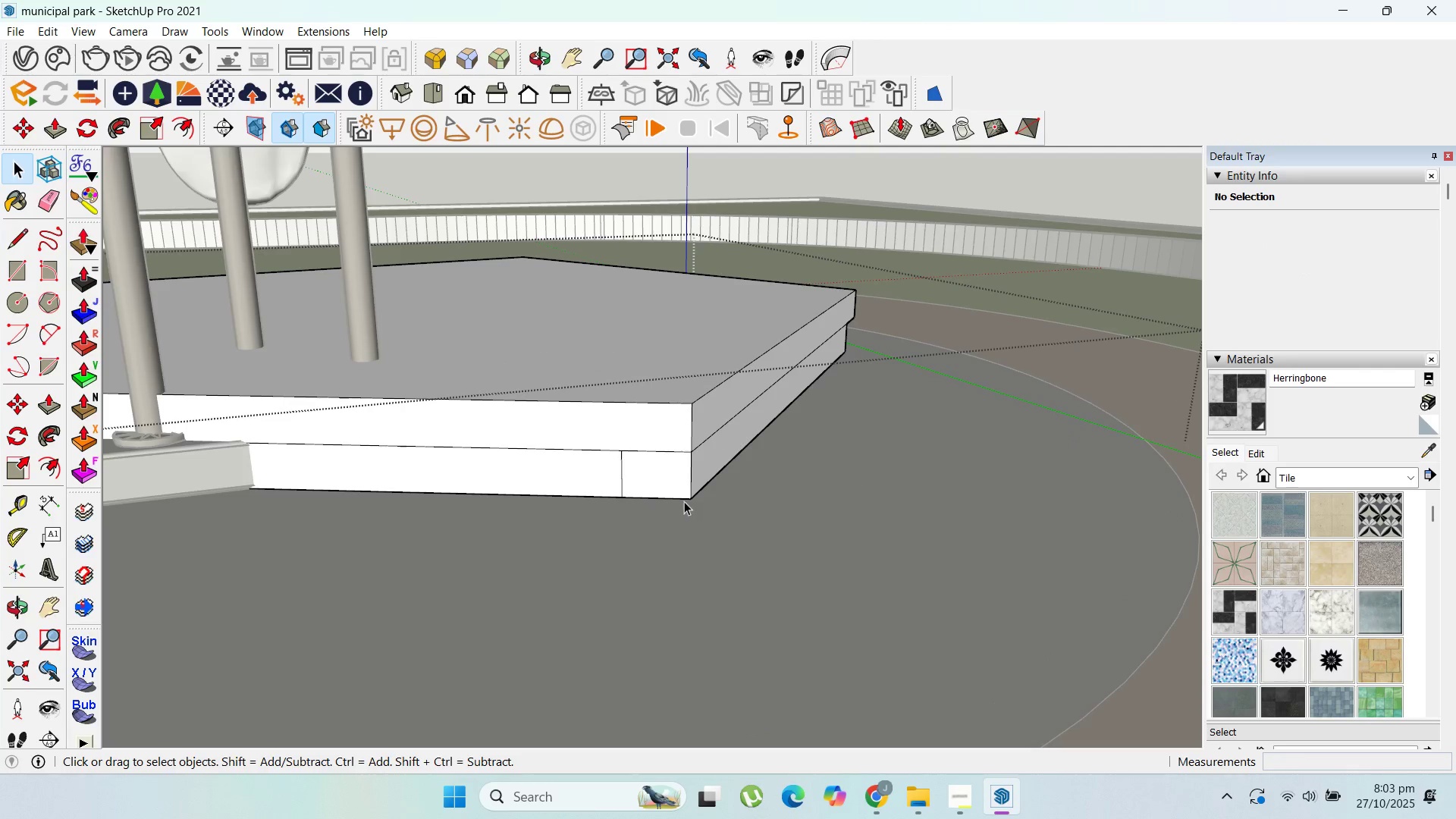 
left_click([683, 500])
 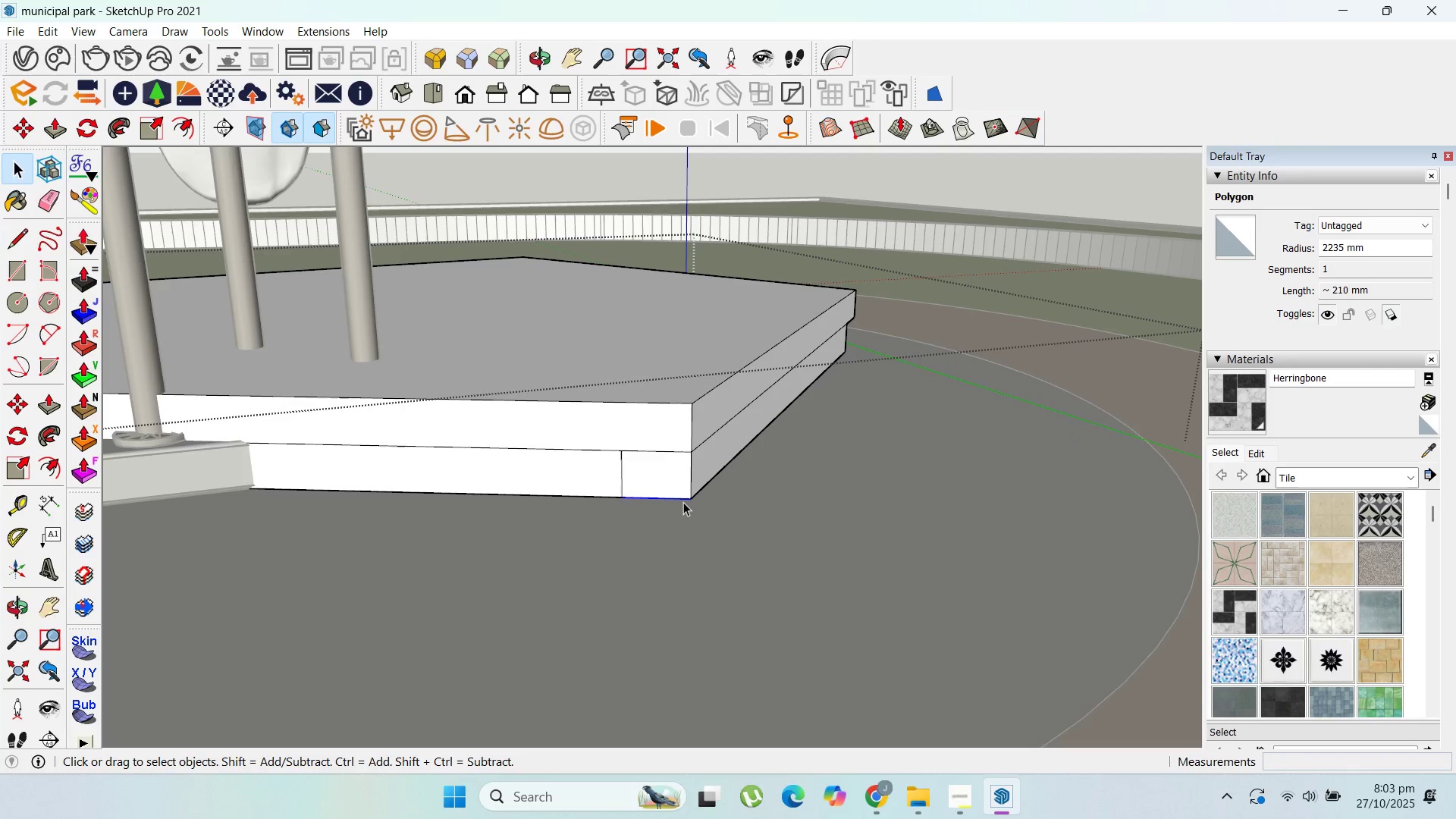 
key(Delete)
 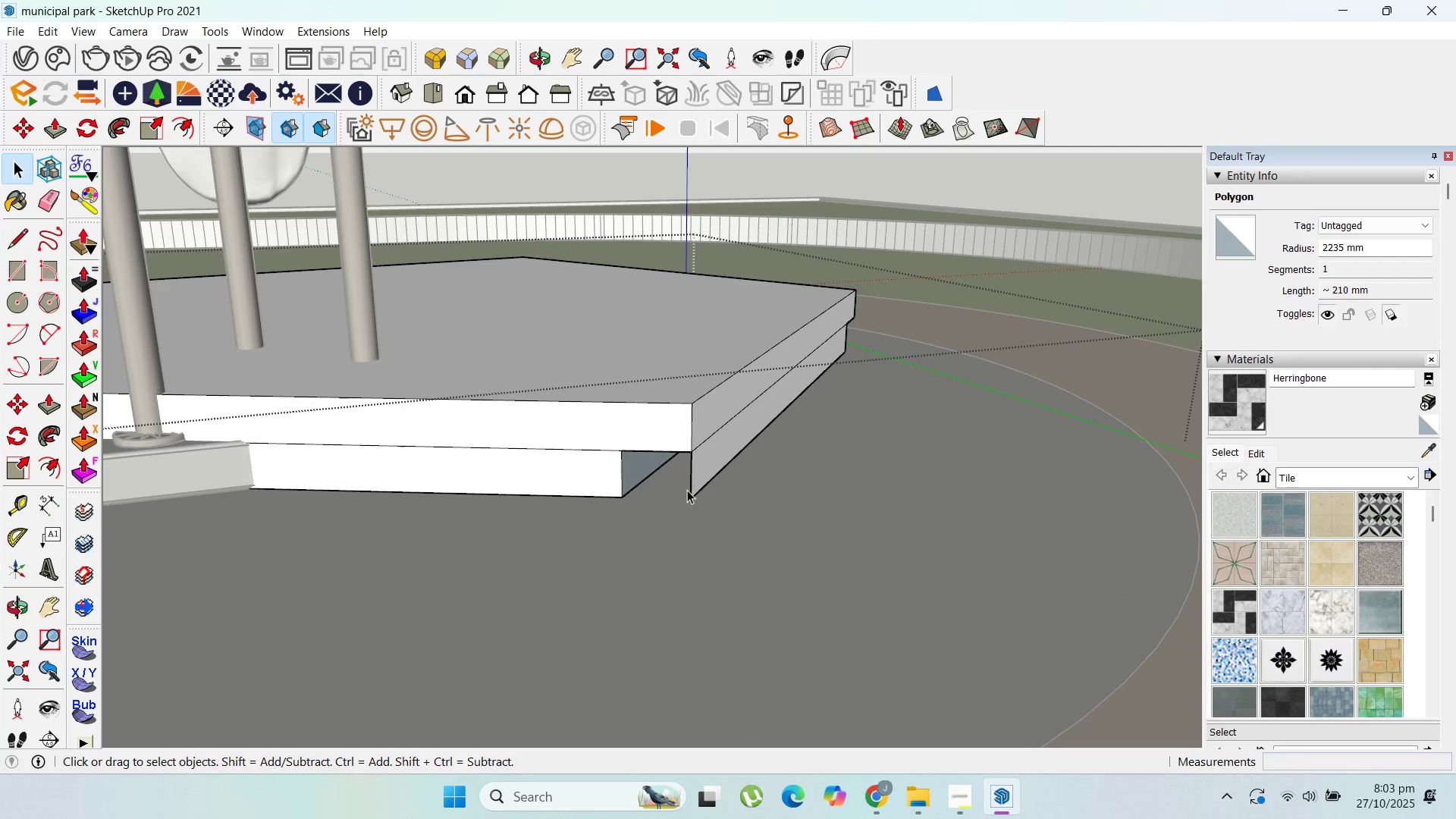 
left_click_drag(start_coordinate=[687, 490], to_coordinate=[691, 489])
 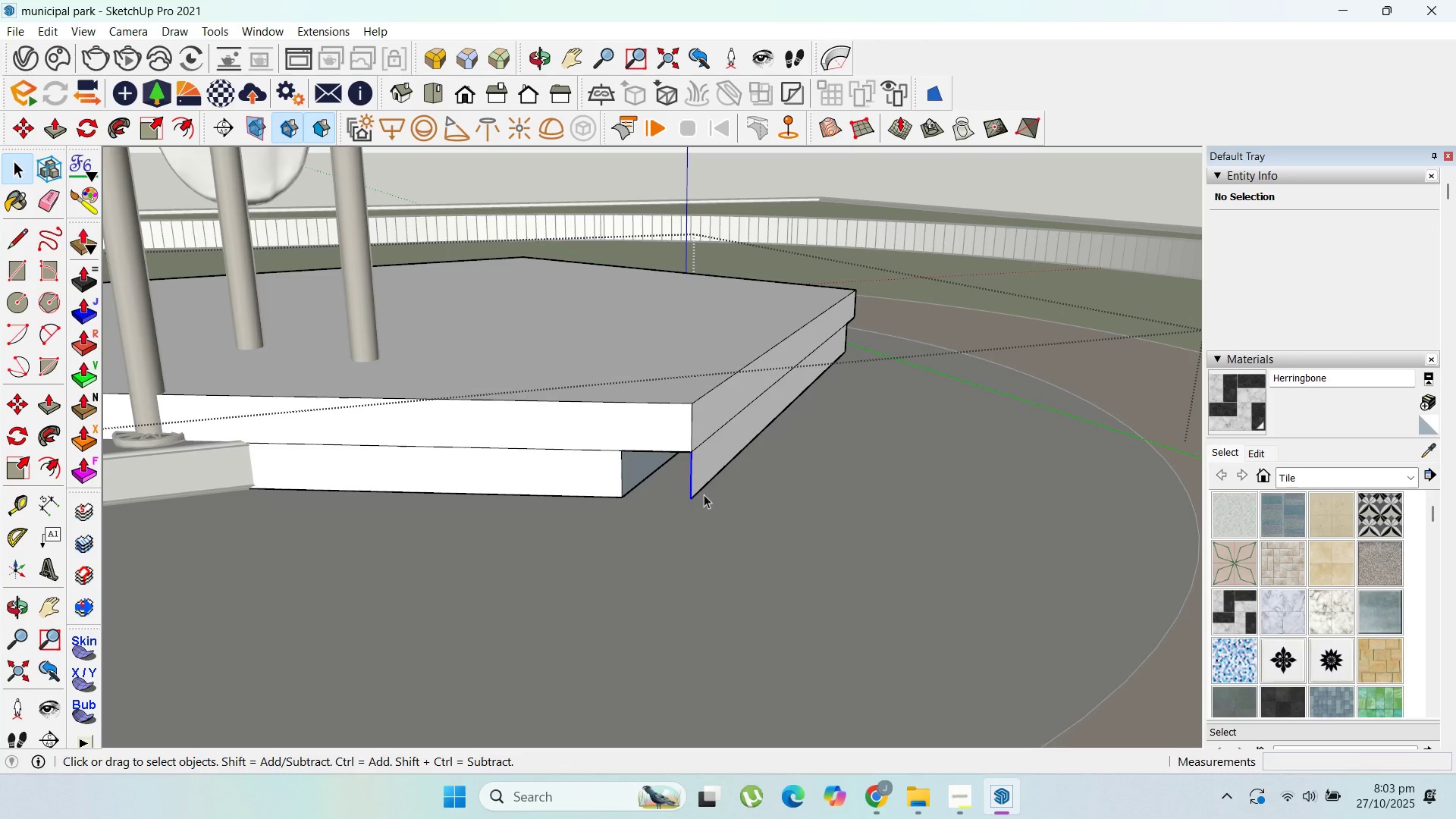 
left_click_drag(start_coordinate=[704, 499], to_coordinate=[686, 491])
 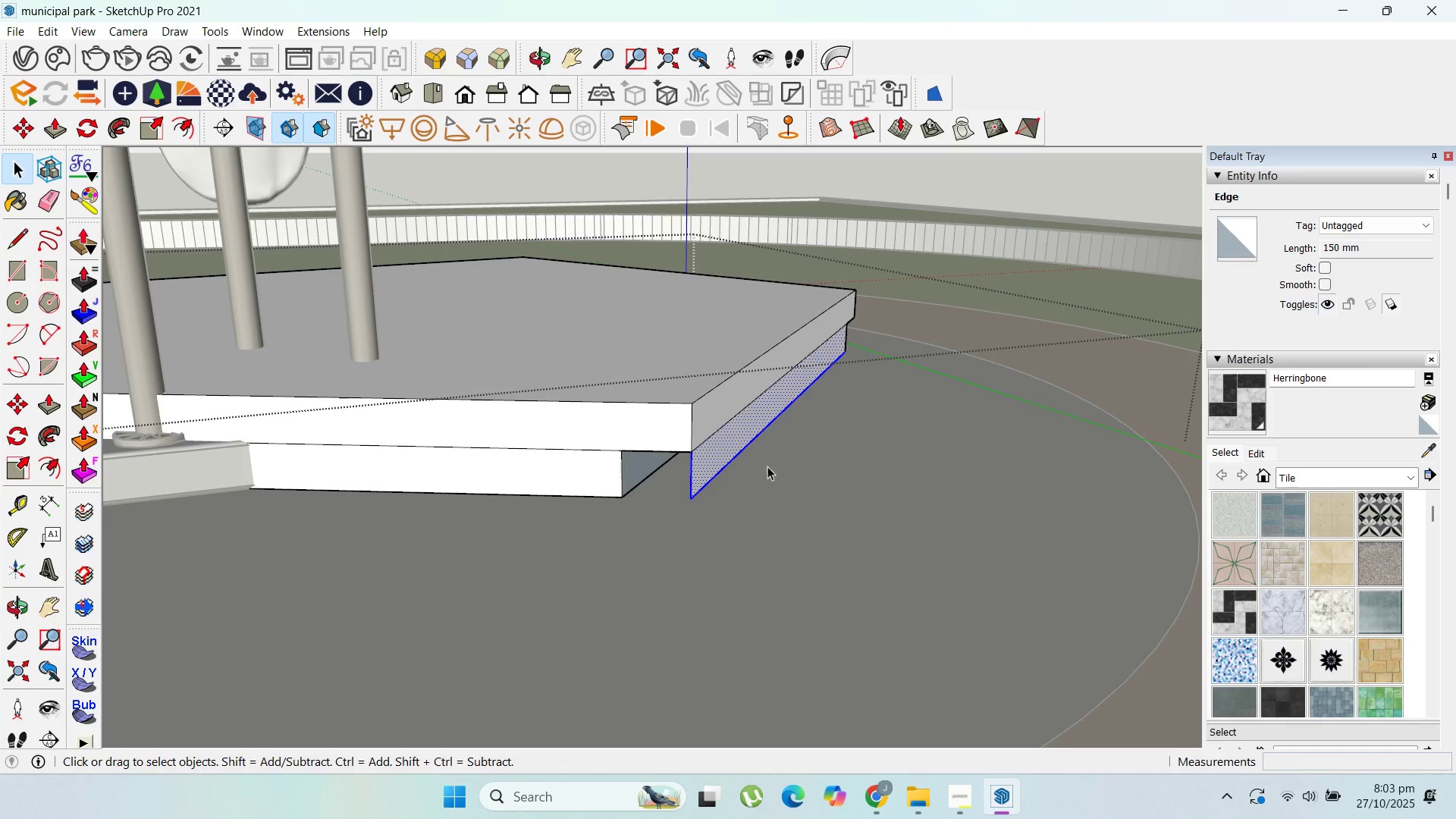 
key(Delete)
 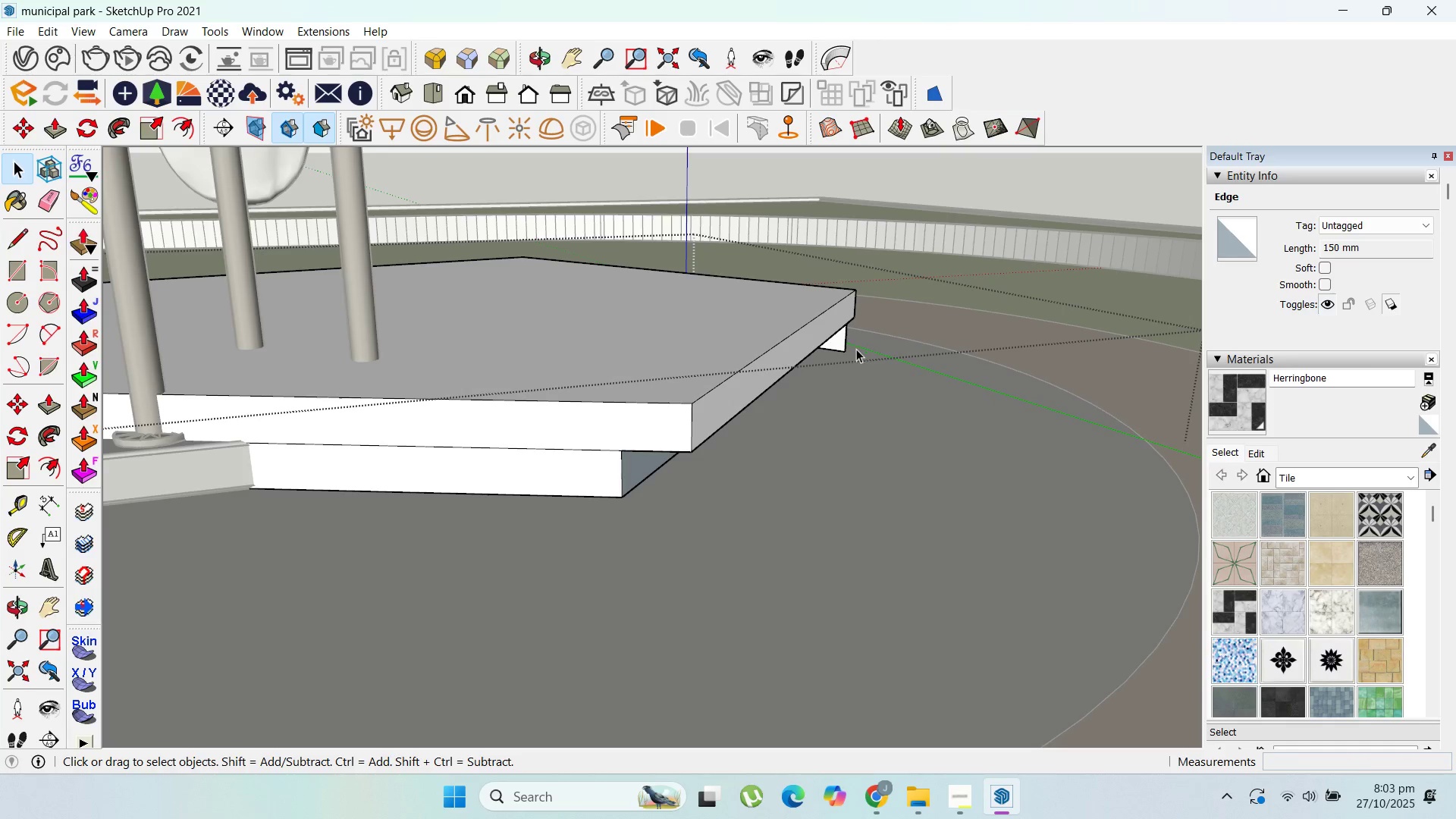 
left_click_drag(start_coordinate=[857, 359], to_coordinate=[841, 343])
 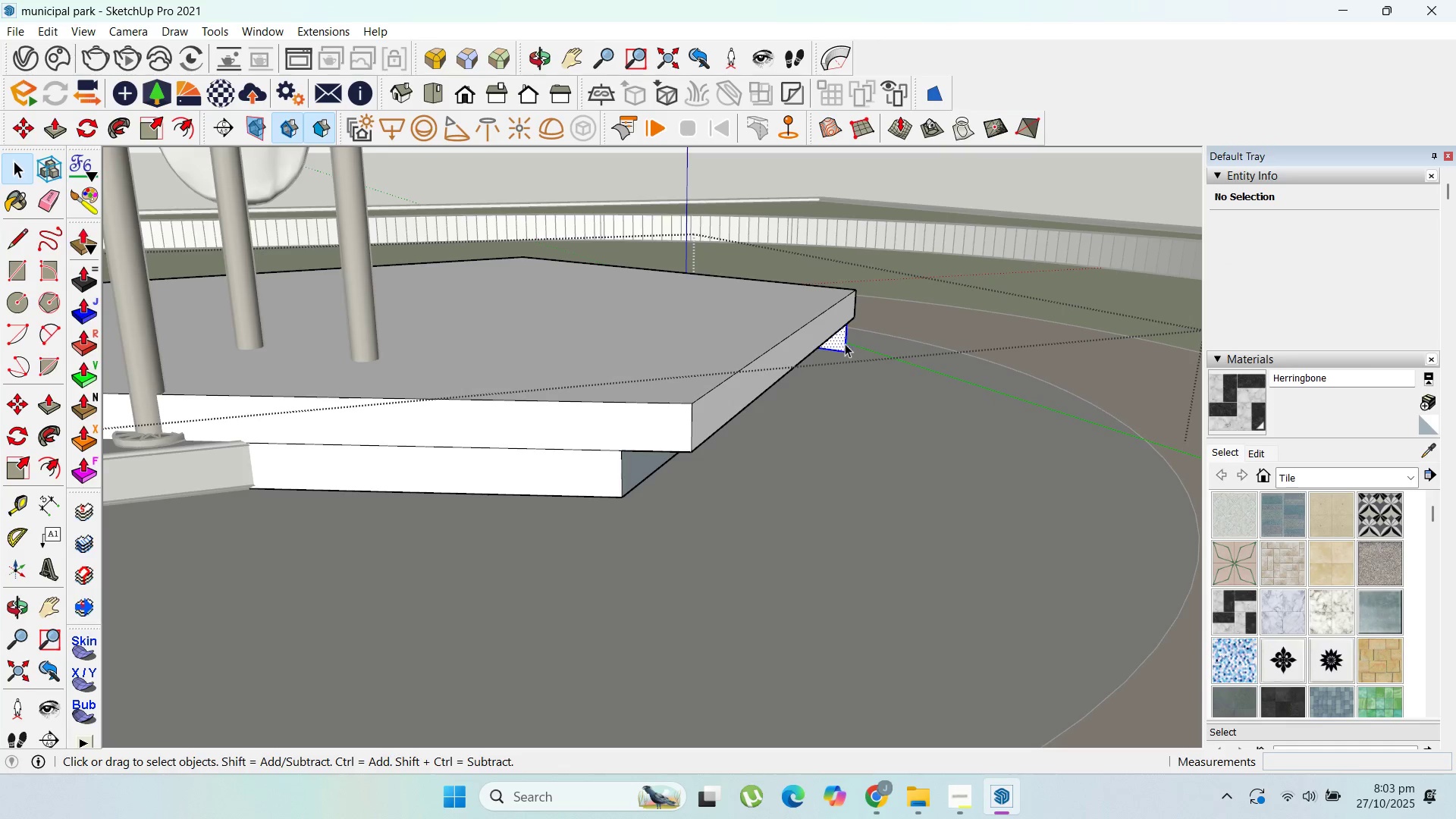 
key(Delete)
 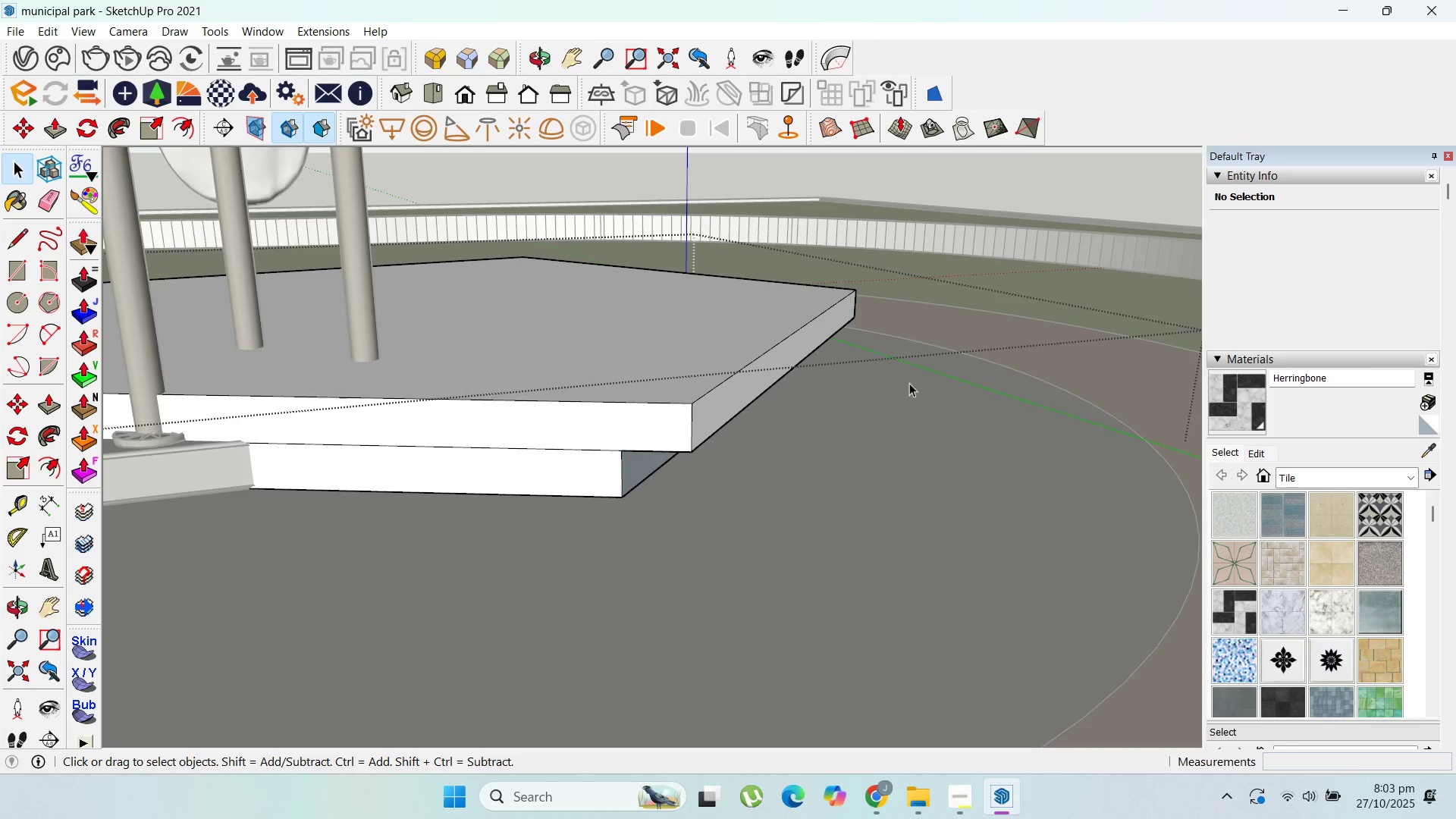 
scroll: coordinate [907, 409], scroll_direction: down, amount: 4.0
 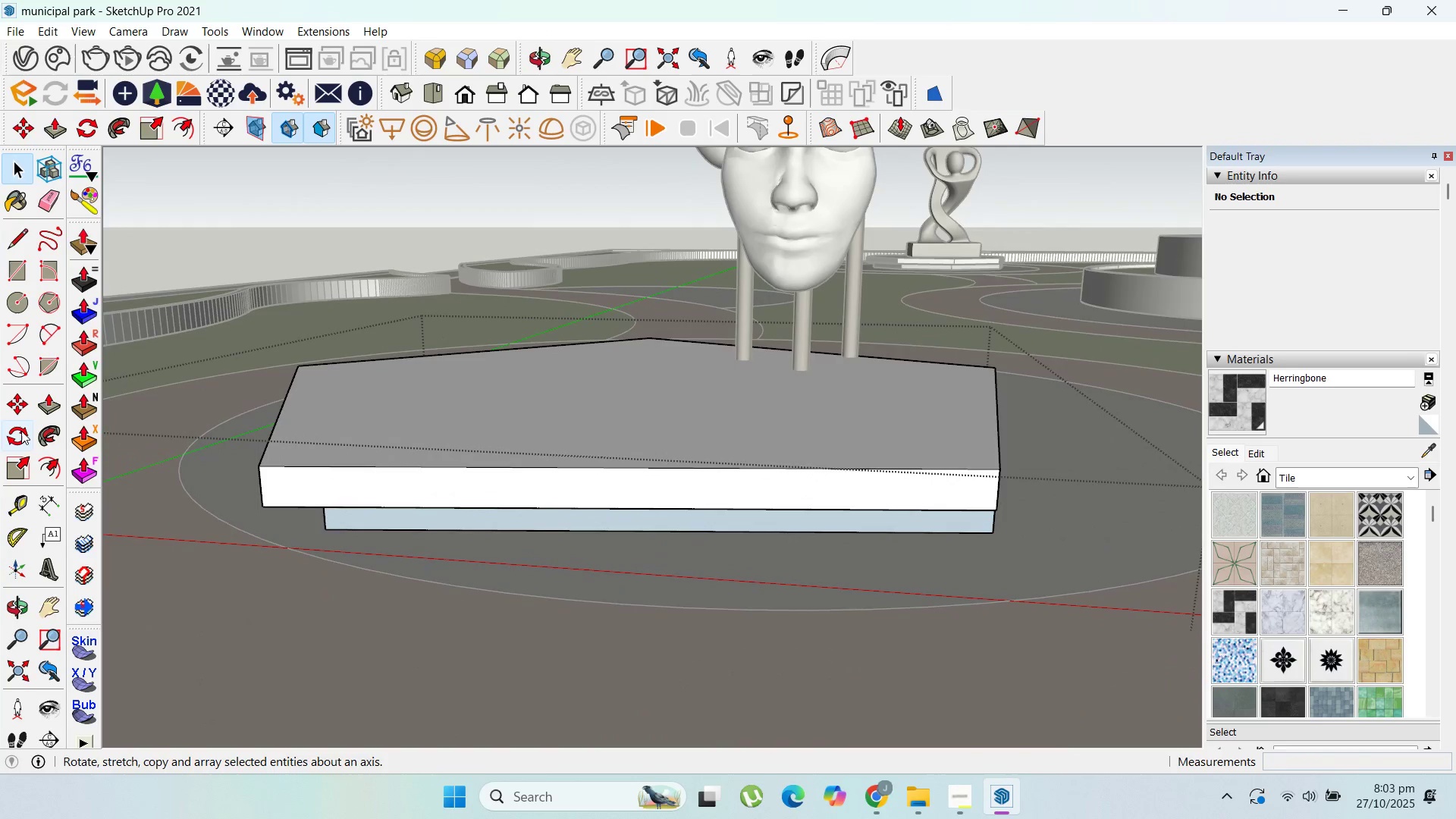 
left_click([77, 466])
 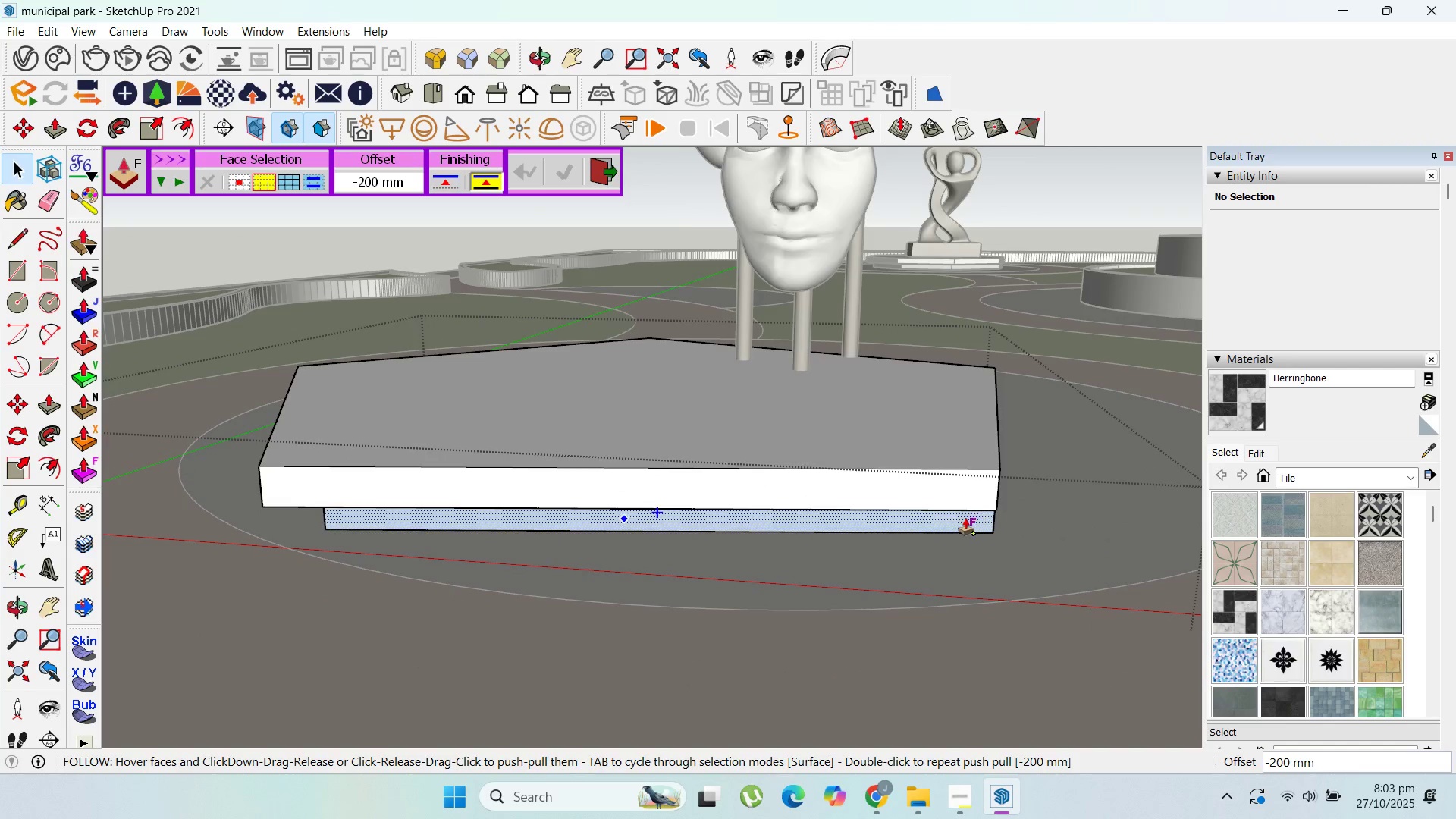 
scroll: coordinate [964, 517], scroll_direction: up, amount: 3.0
 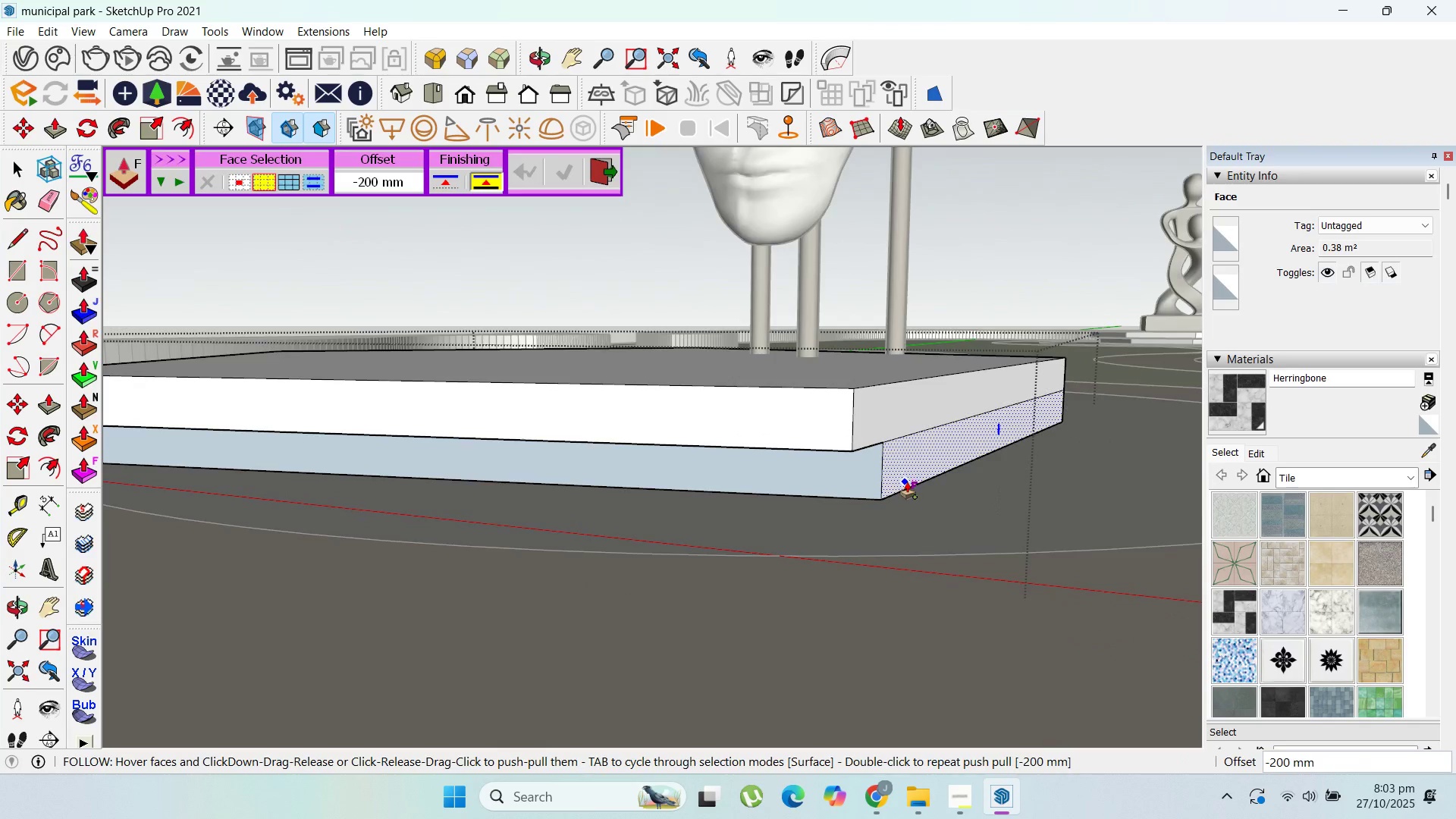 
left_click([905, 482])
 